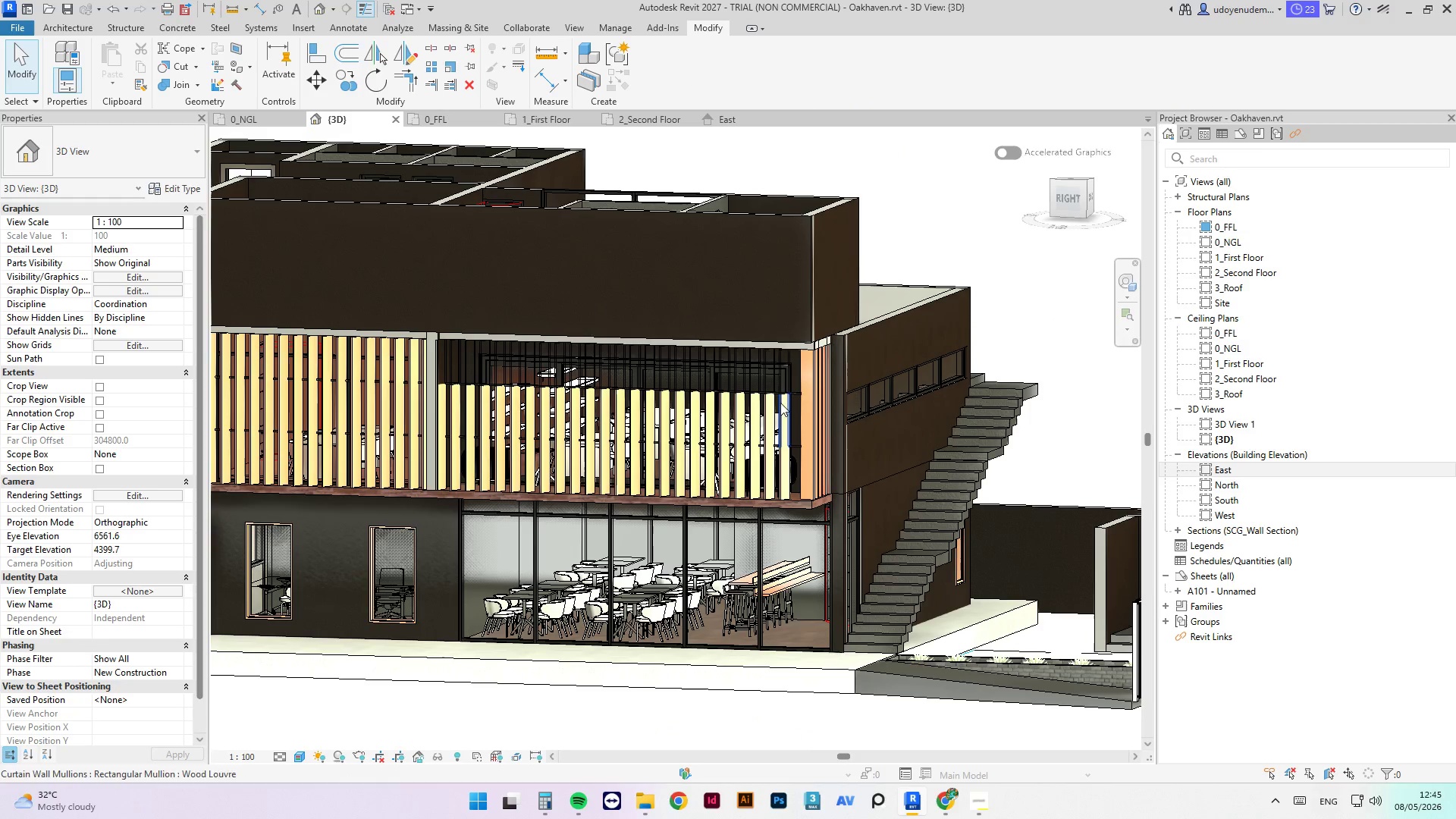 
left_click([783, 402])
 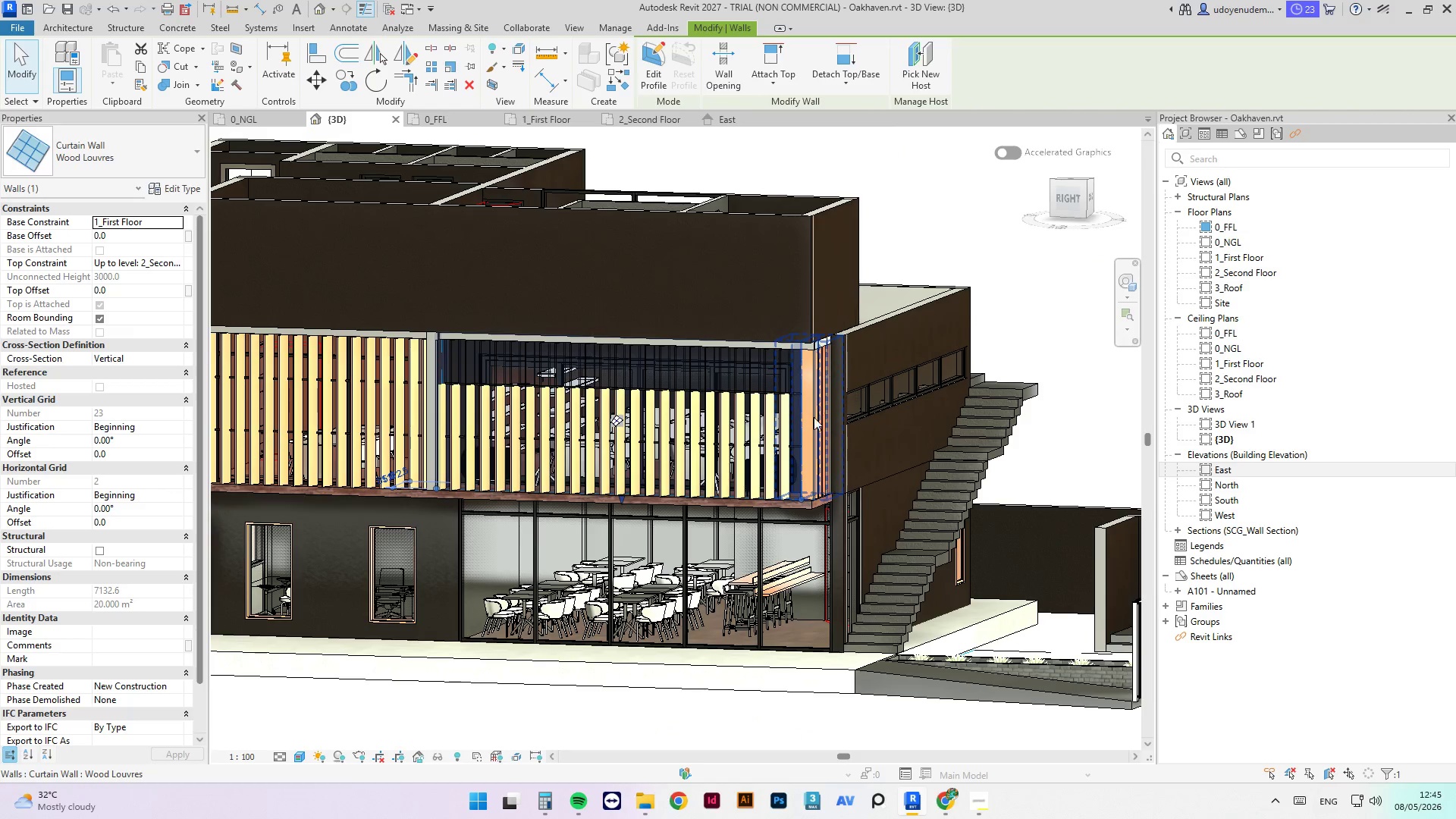 
key(Shift+ShiftLeft)
 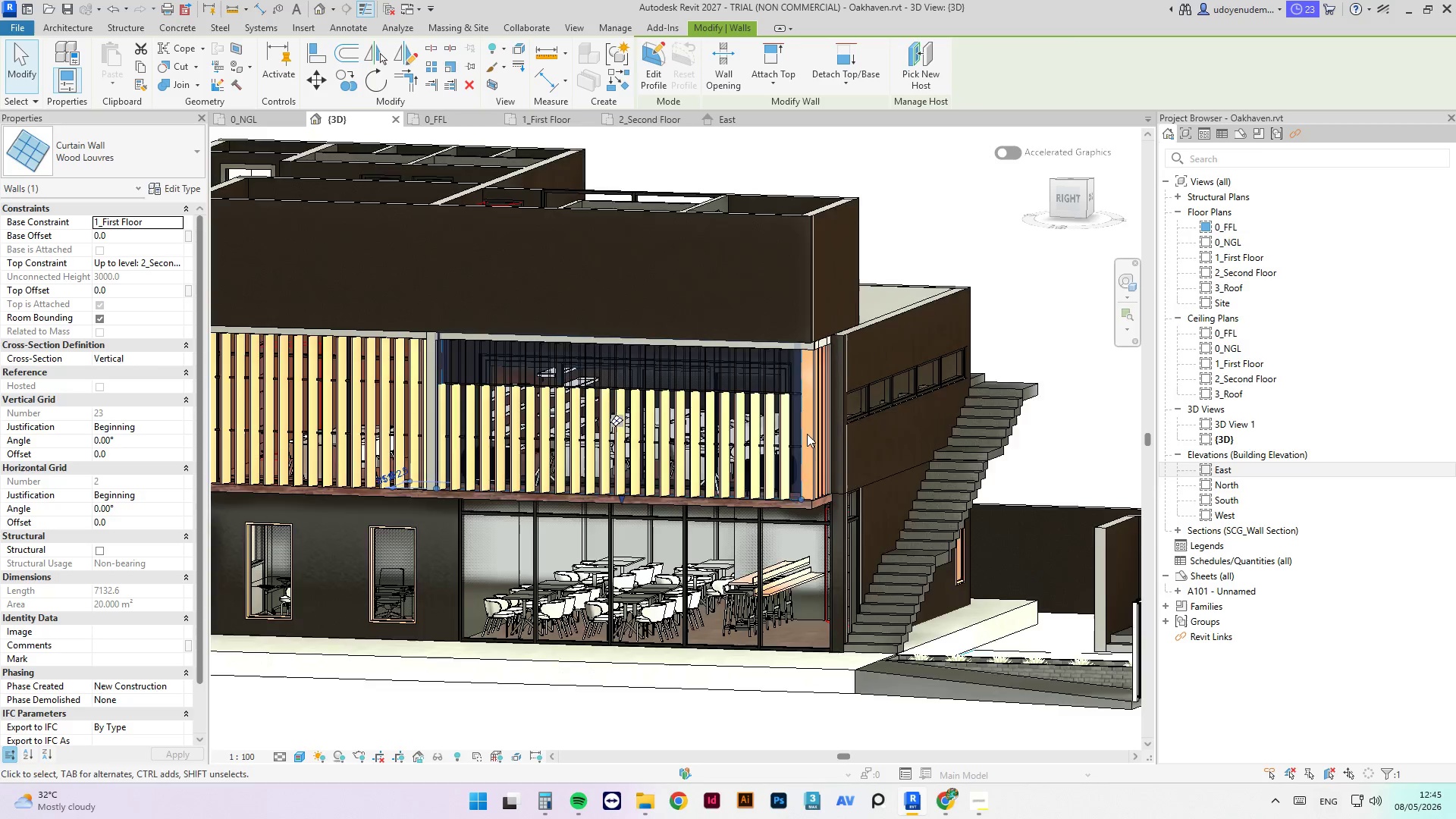 
hold_key(key=ShiftLeft, duration=1.22)
 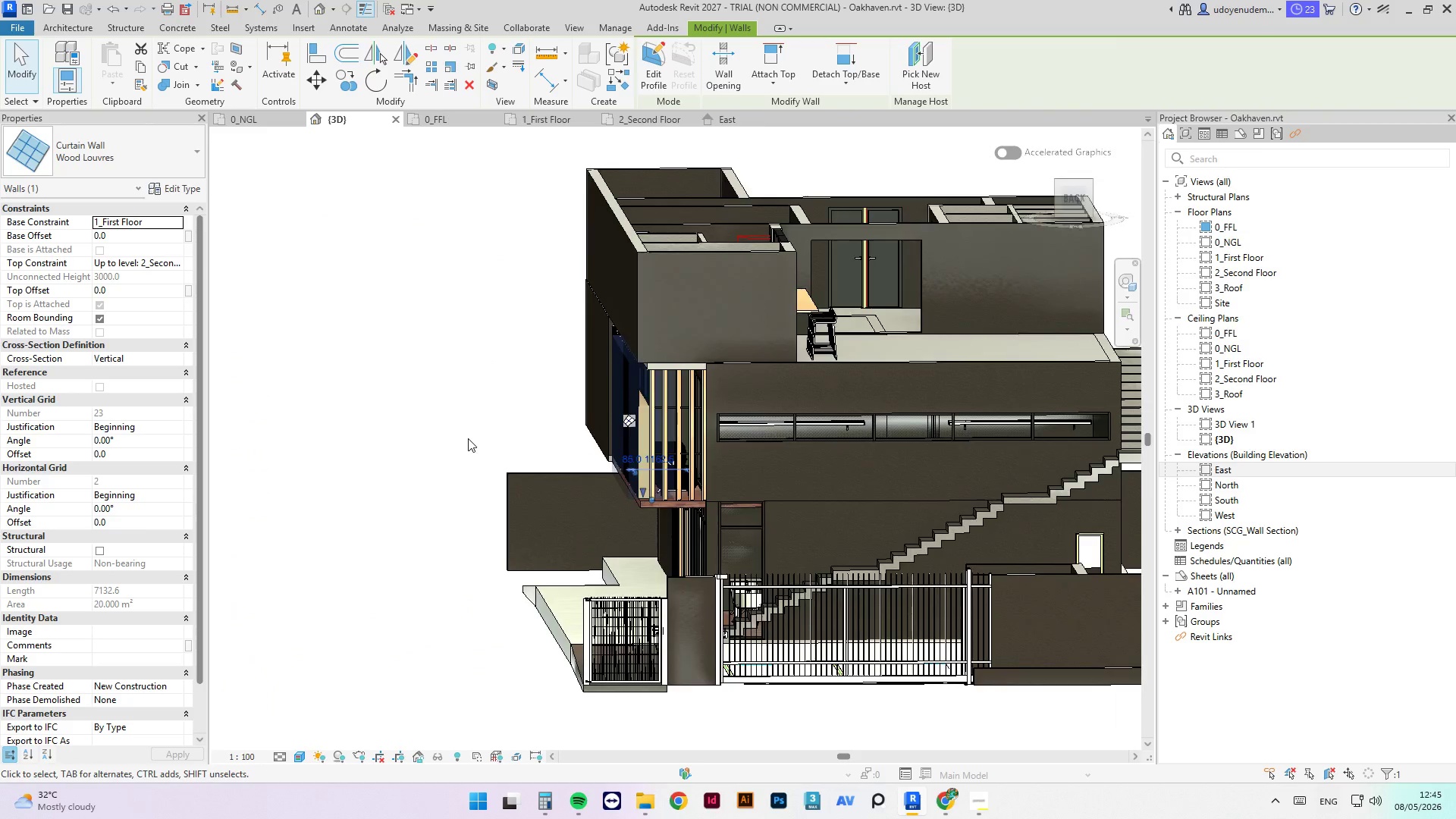 
scroll: coordinate [805, 437], scroll_direction: down, amount: 2.0
 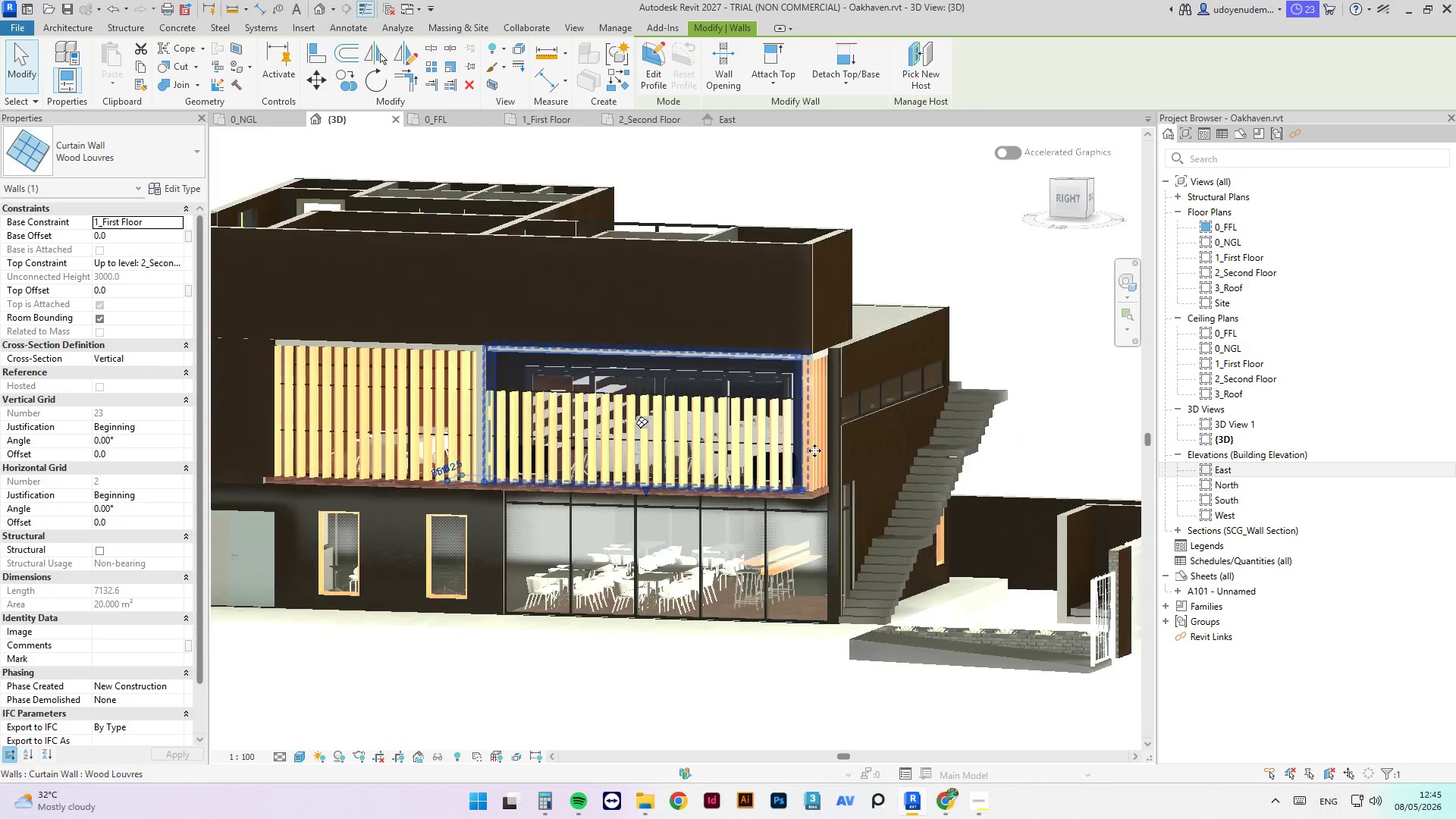 
left_click([502, 372])
 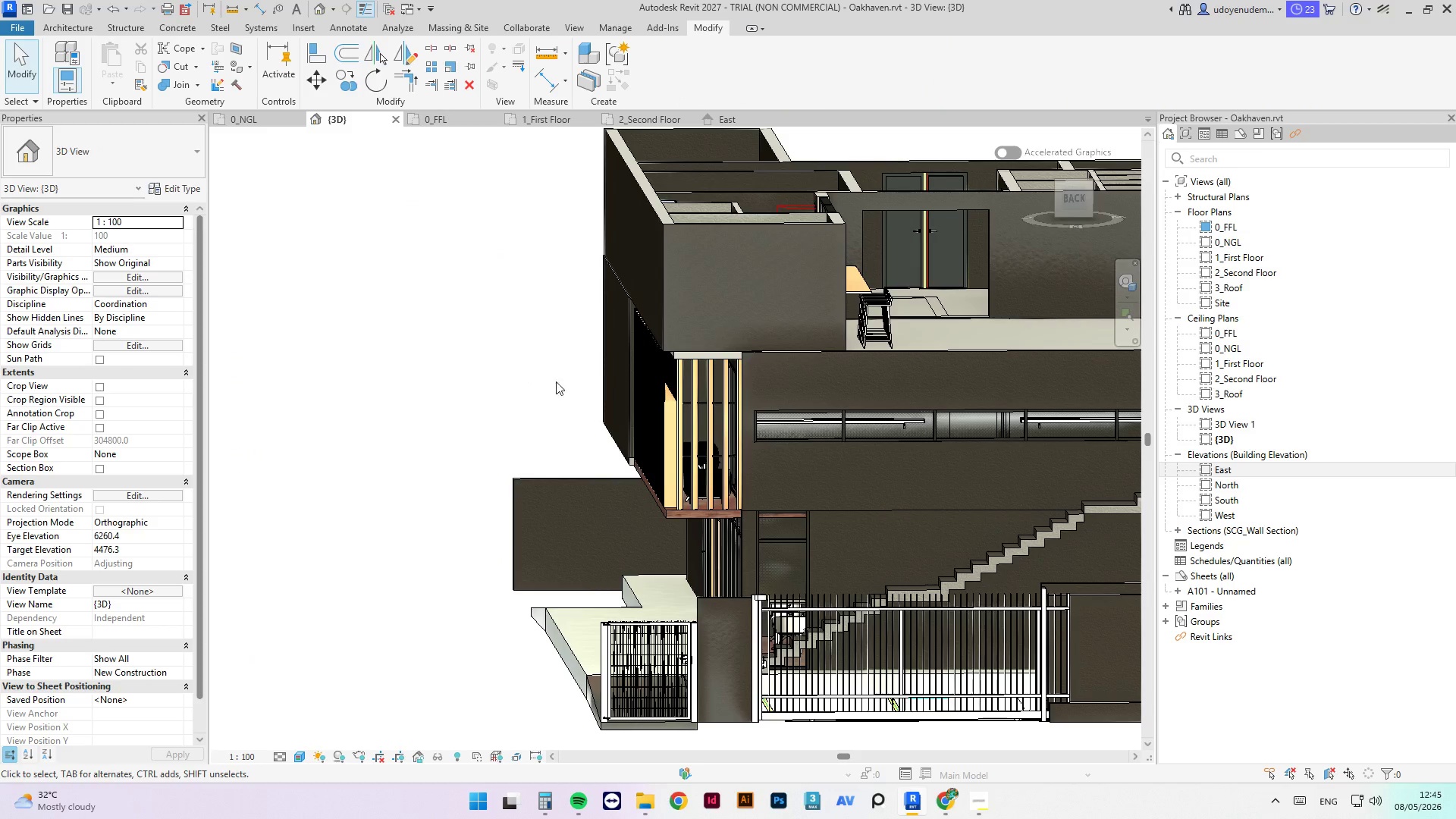 
scroll: coordinate [468, 438], scroll_direction: up, amount: 1.0
 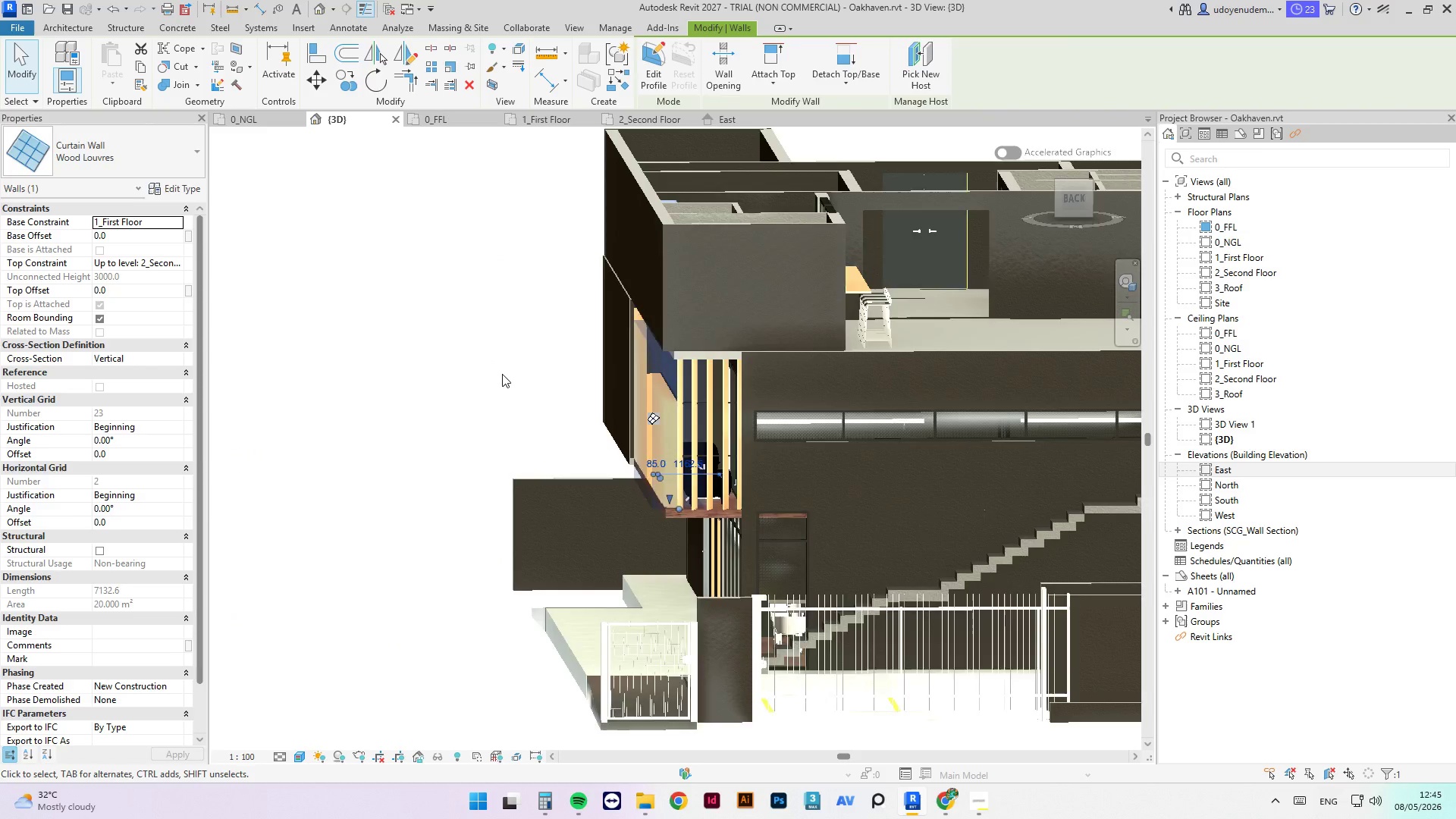 
hold_key(key=ShiftLeft, duration=0.72)
 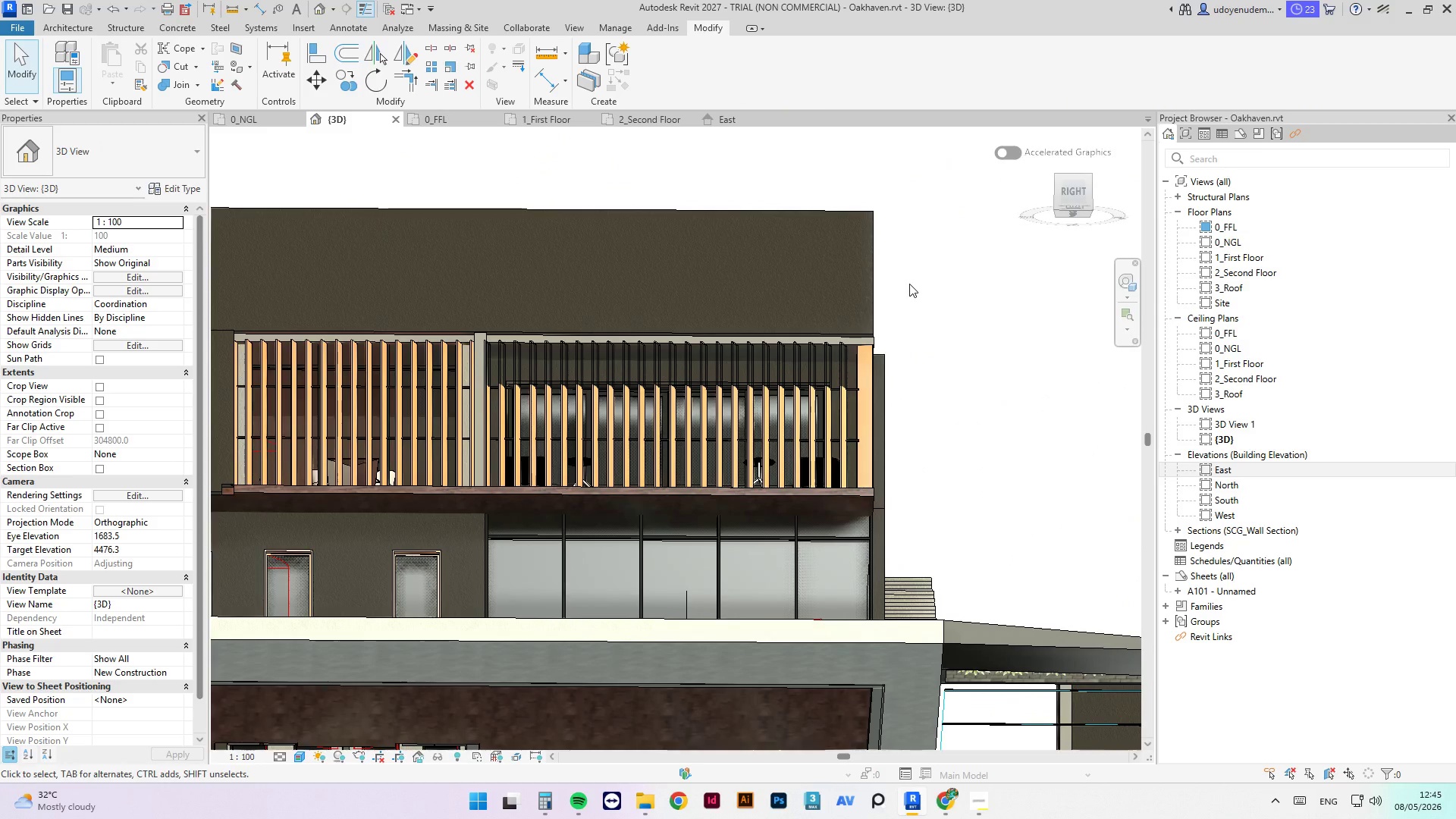 
key(Control+Z)
 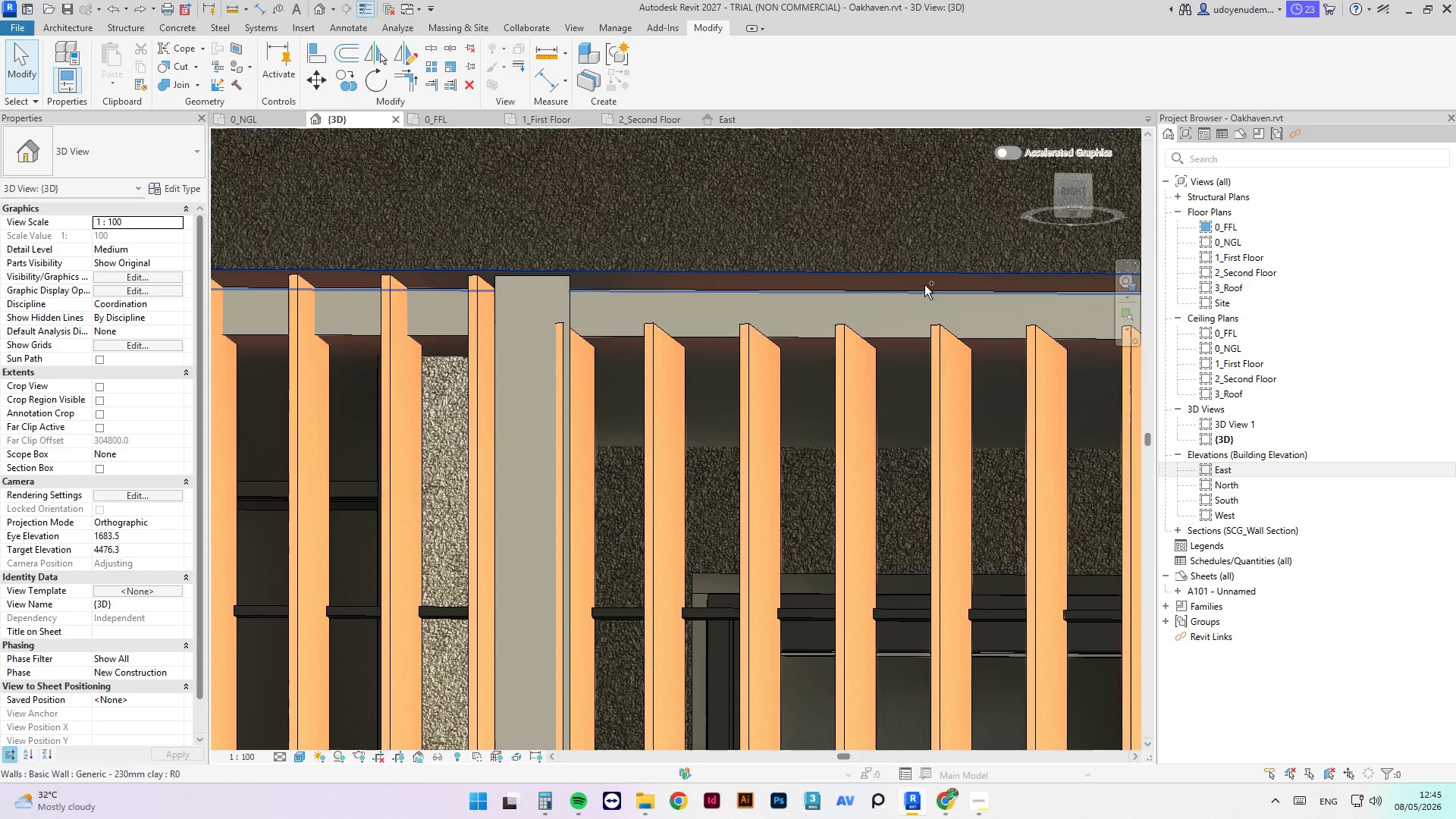 
key(Control+Z)
 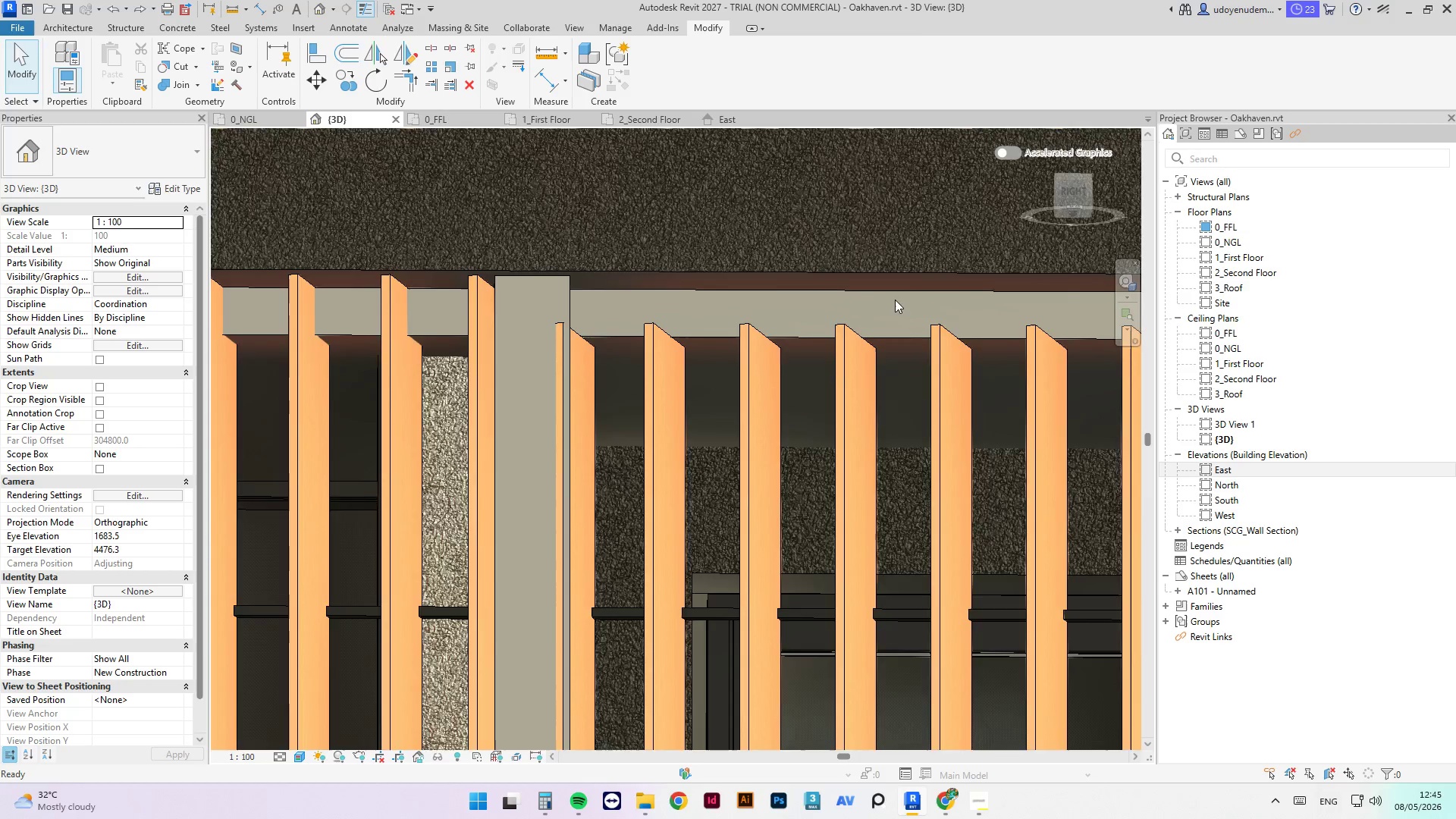 
key(Control+ControlLeft)
 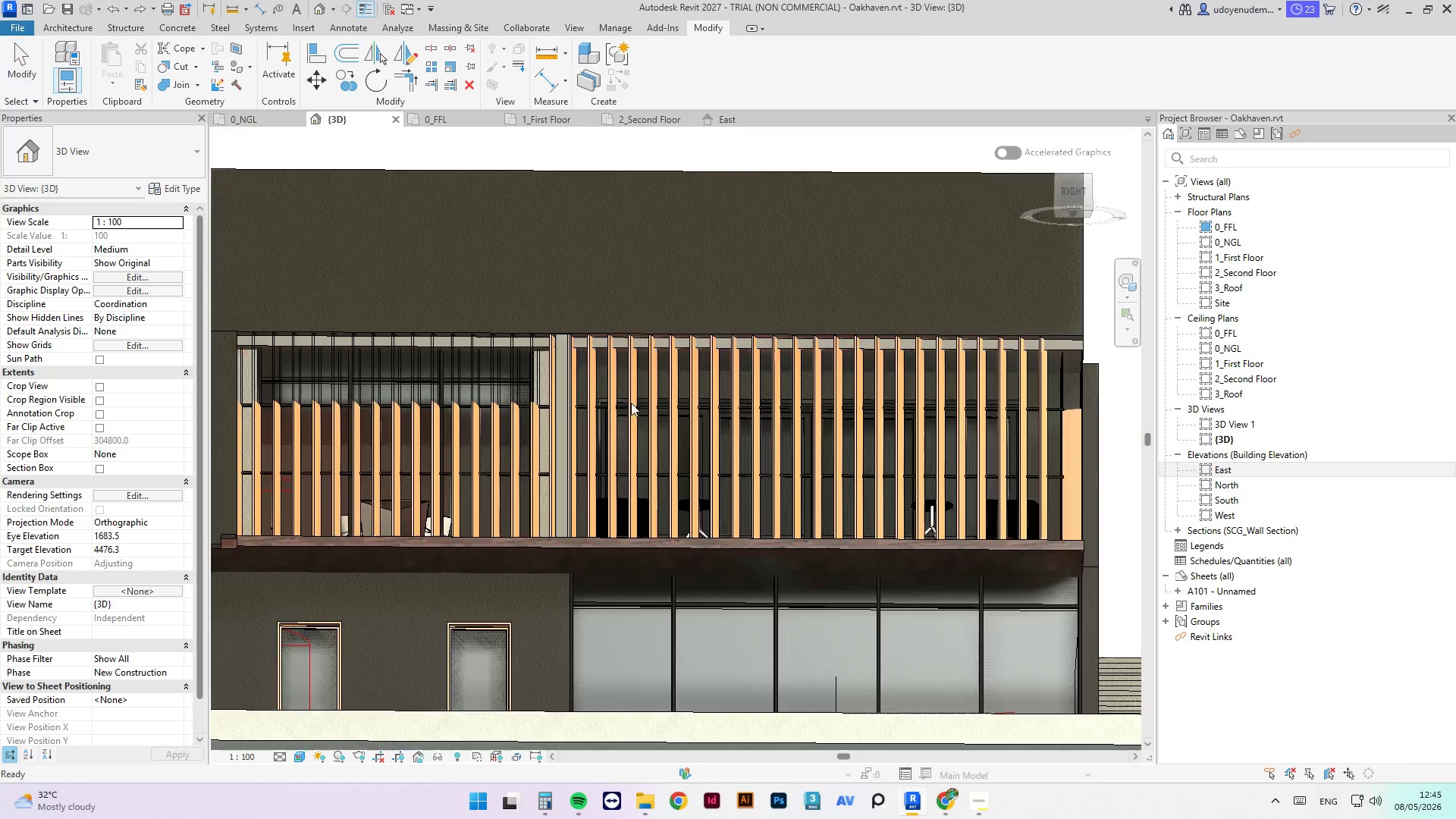 
key(Control+ControlLeft)
 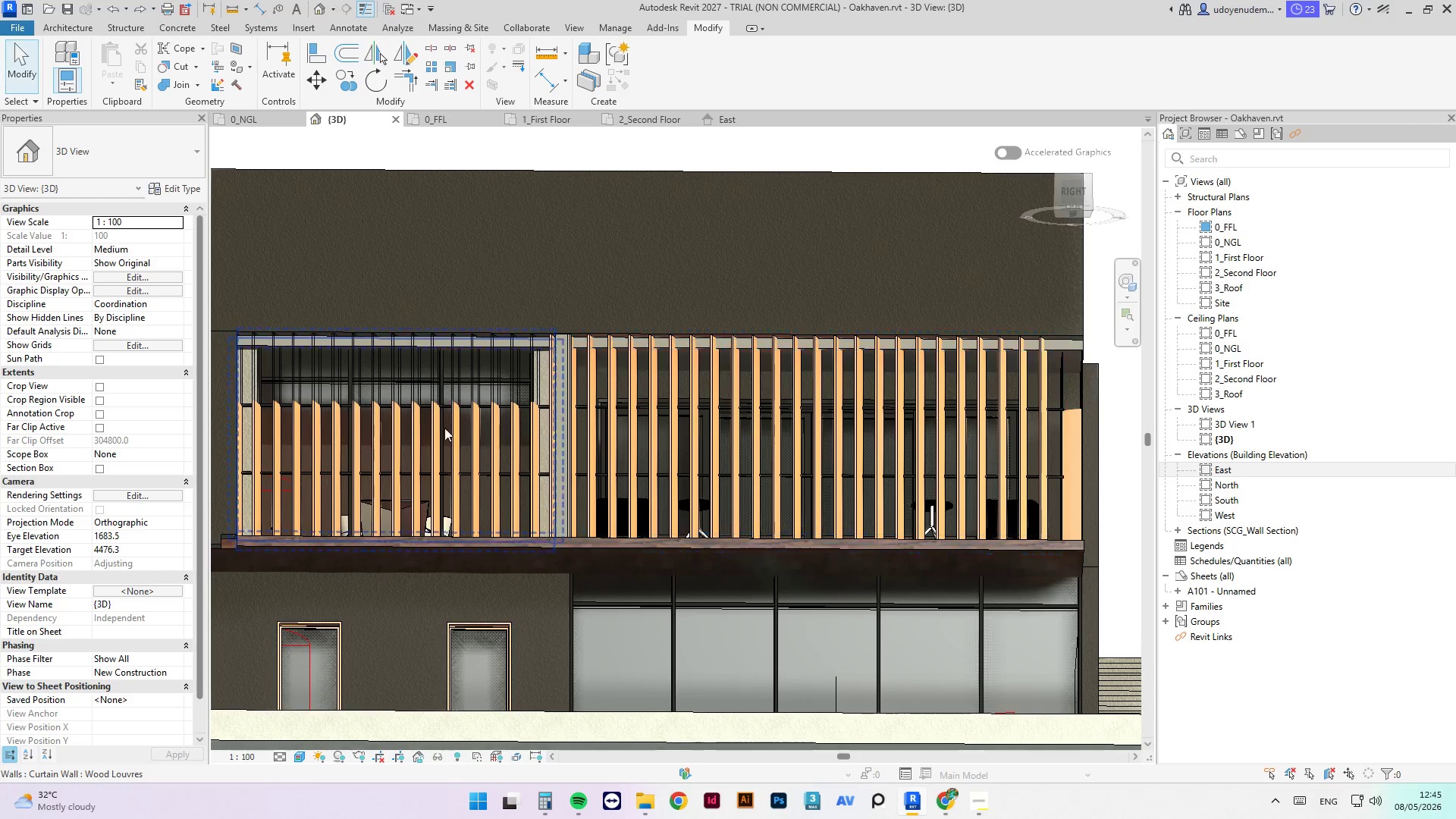 
scroll: coordinate [445, 412], scroll_direction: down, amount: 3.0
 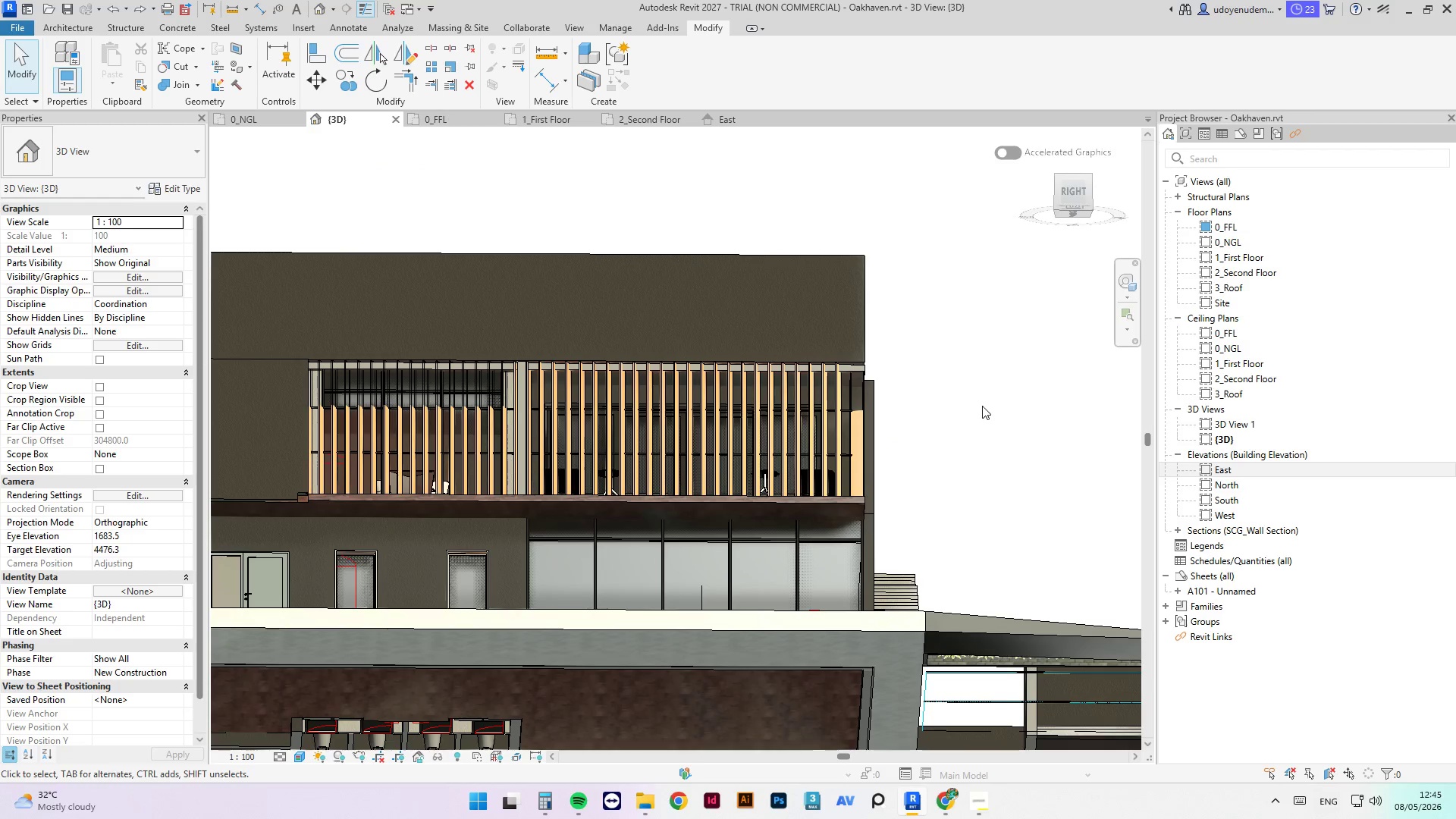 
hold_key(key=ShiftLeft, duration=0.59)
 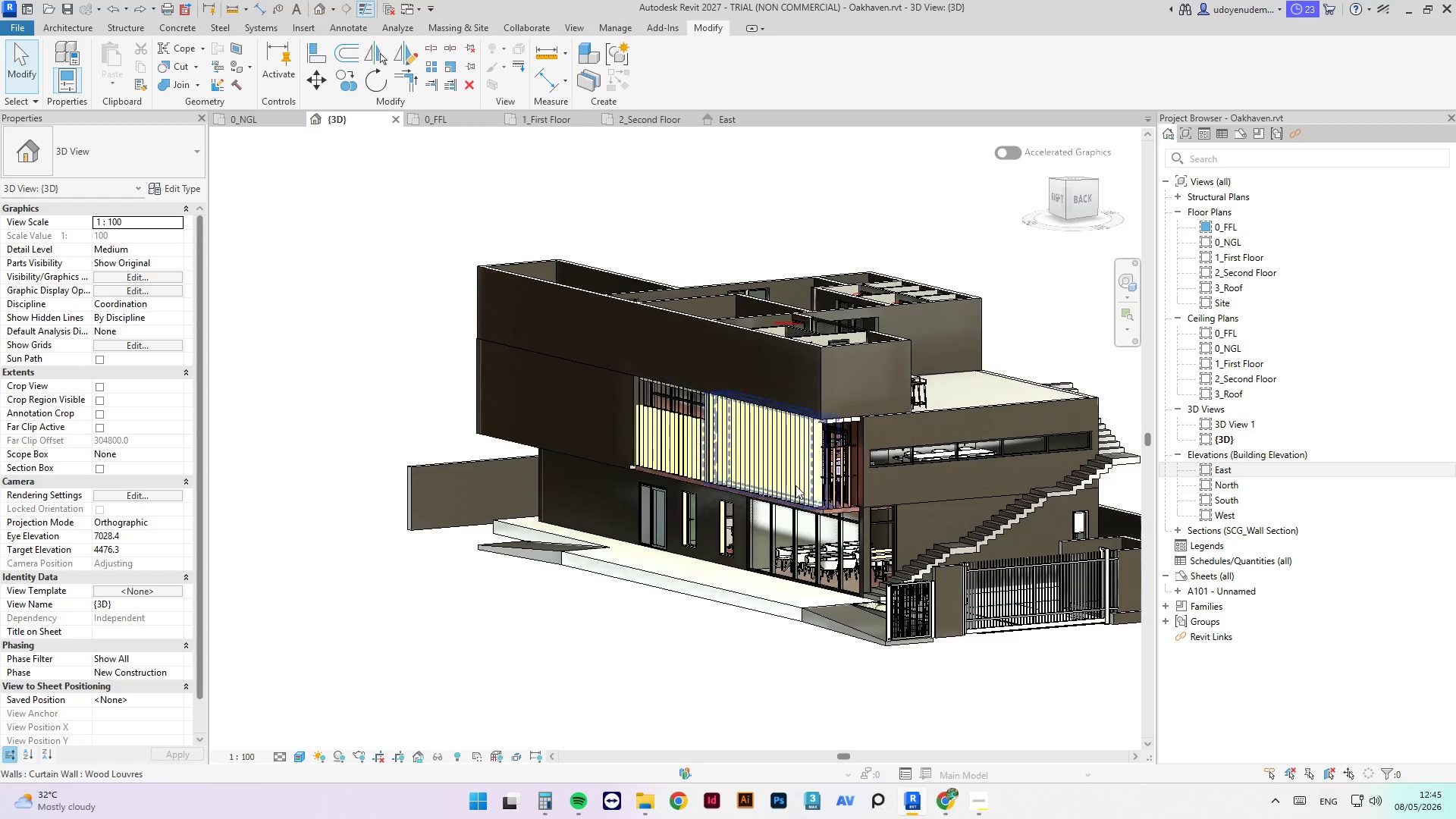 
scroll: coordinate [924, 492], scroll_direction: down, amount: 3.0
 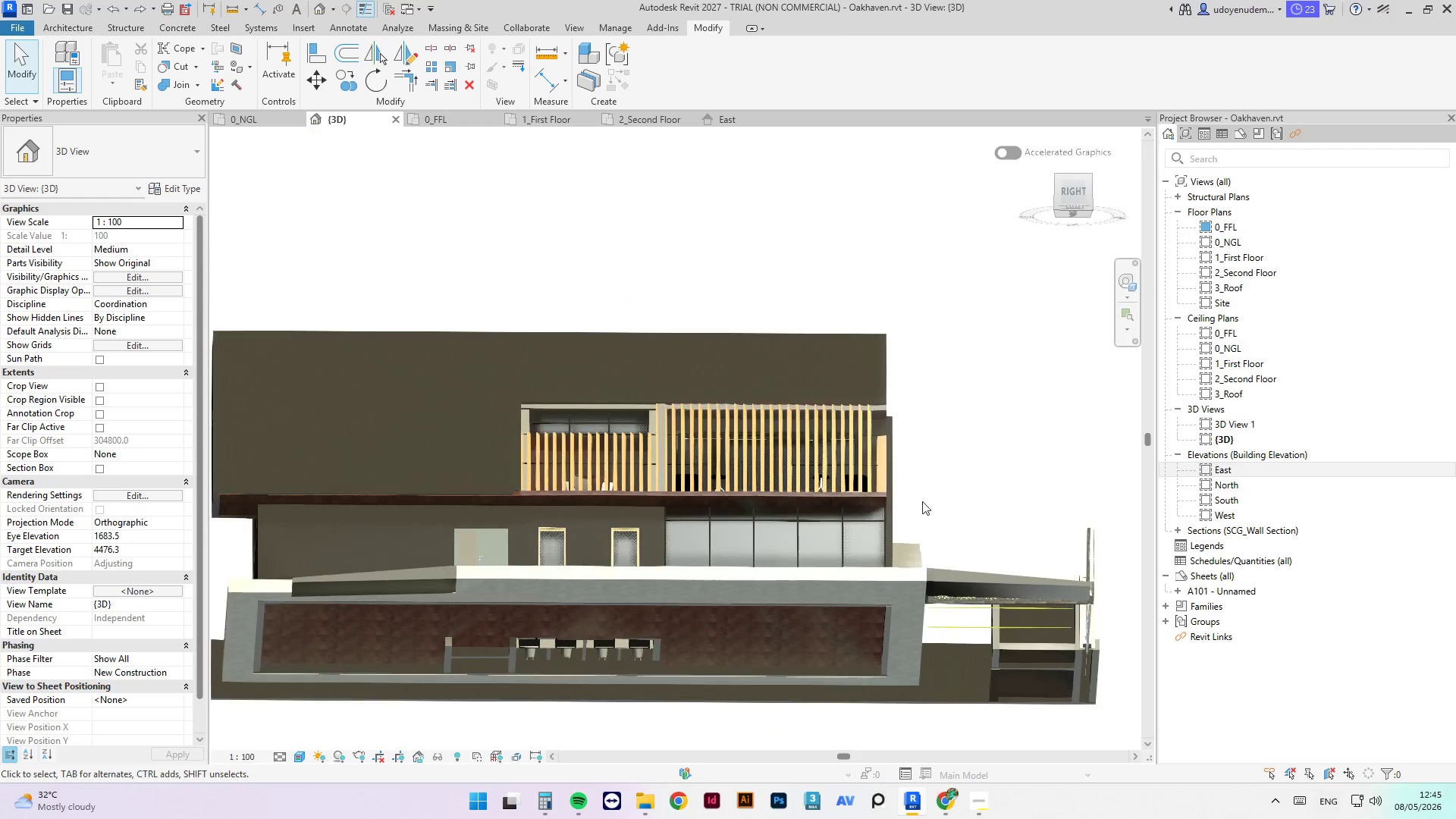 
scroll: coordinate [868, 406], scroll_direction: up, amount: 5.0
 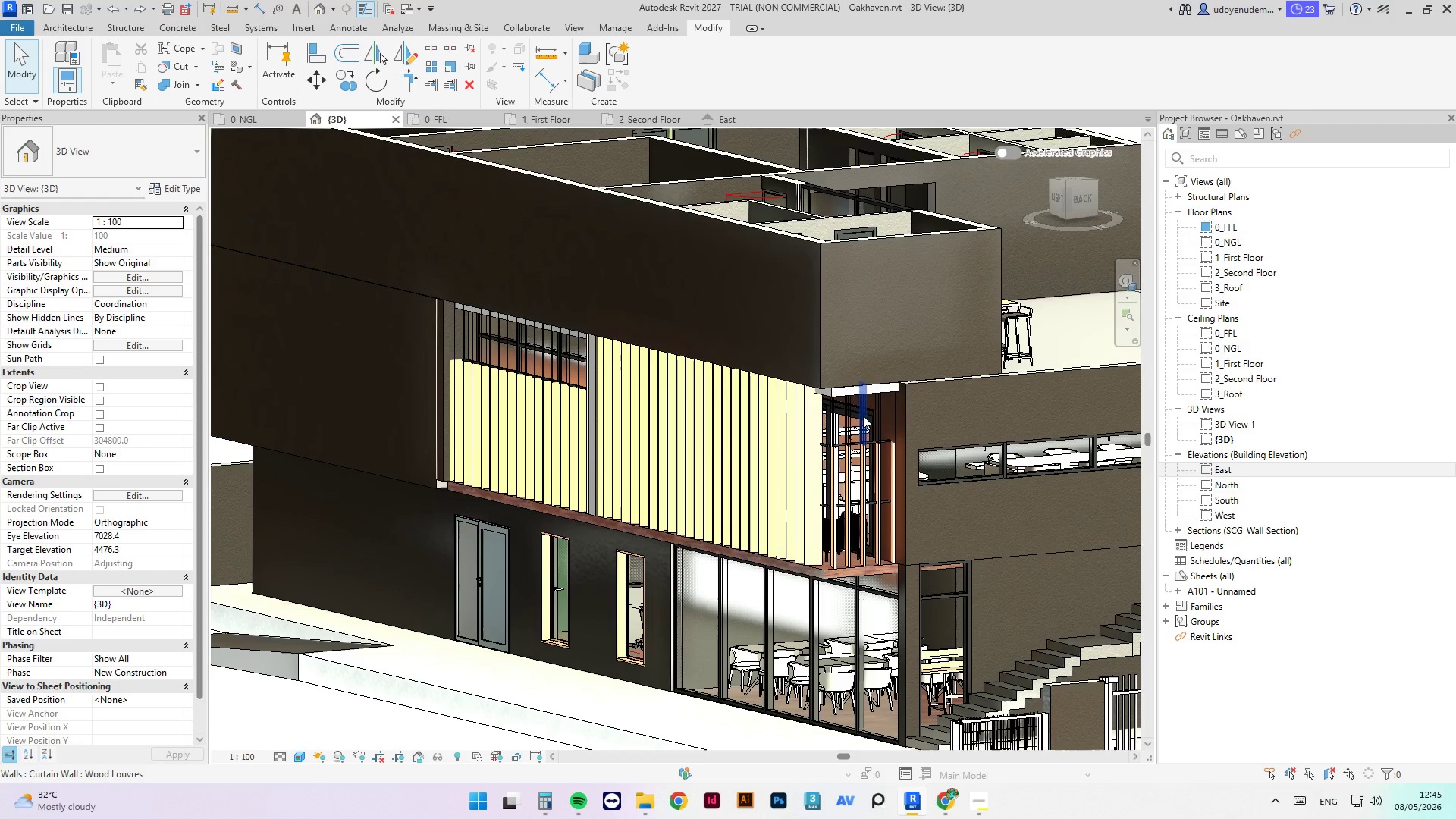 
scroll: coordinate [855, 425], scroll_direction: down, amount: 2.0
 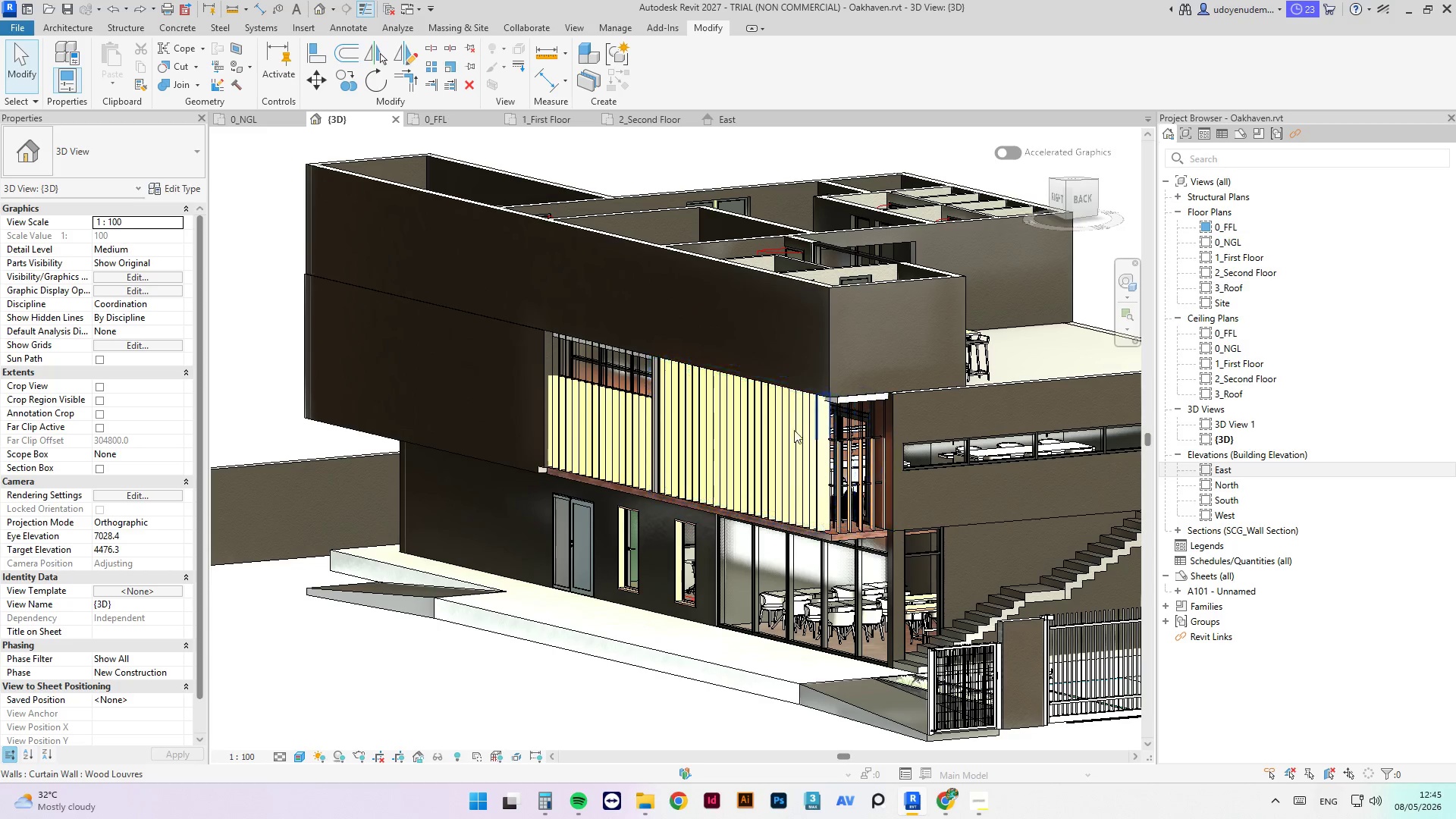 
hold_key(key=ShiftLeft, duration=6.47)
 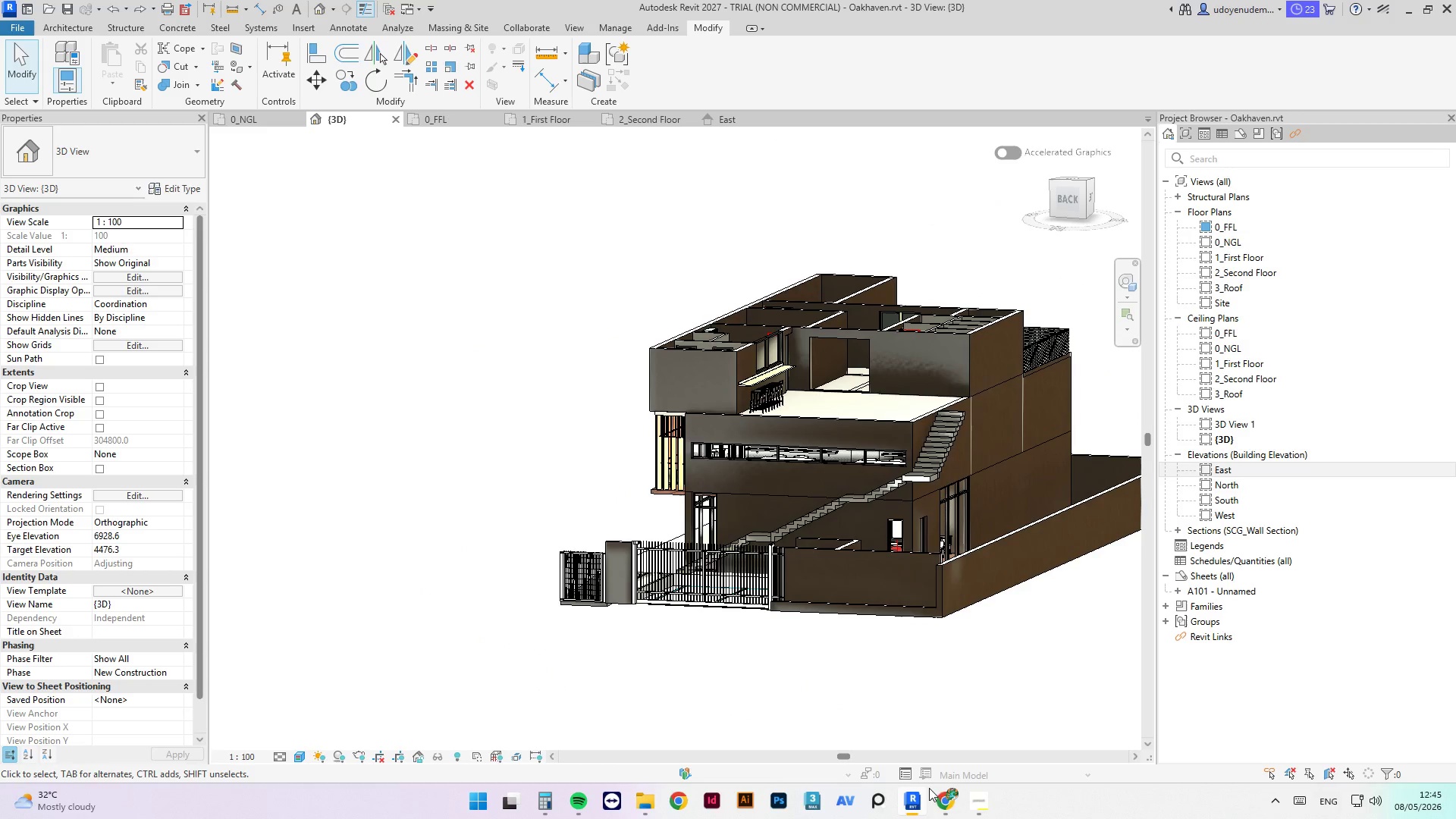 
scroll: coordinate [601, 430], scroll_direction: down, amount: 4.0
 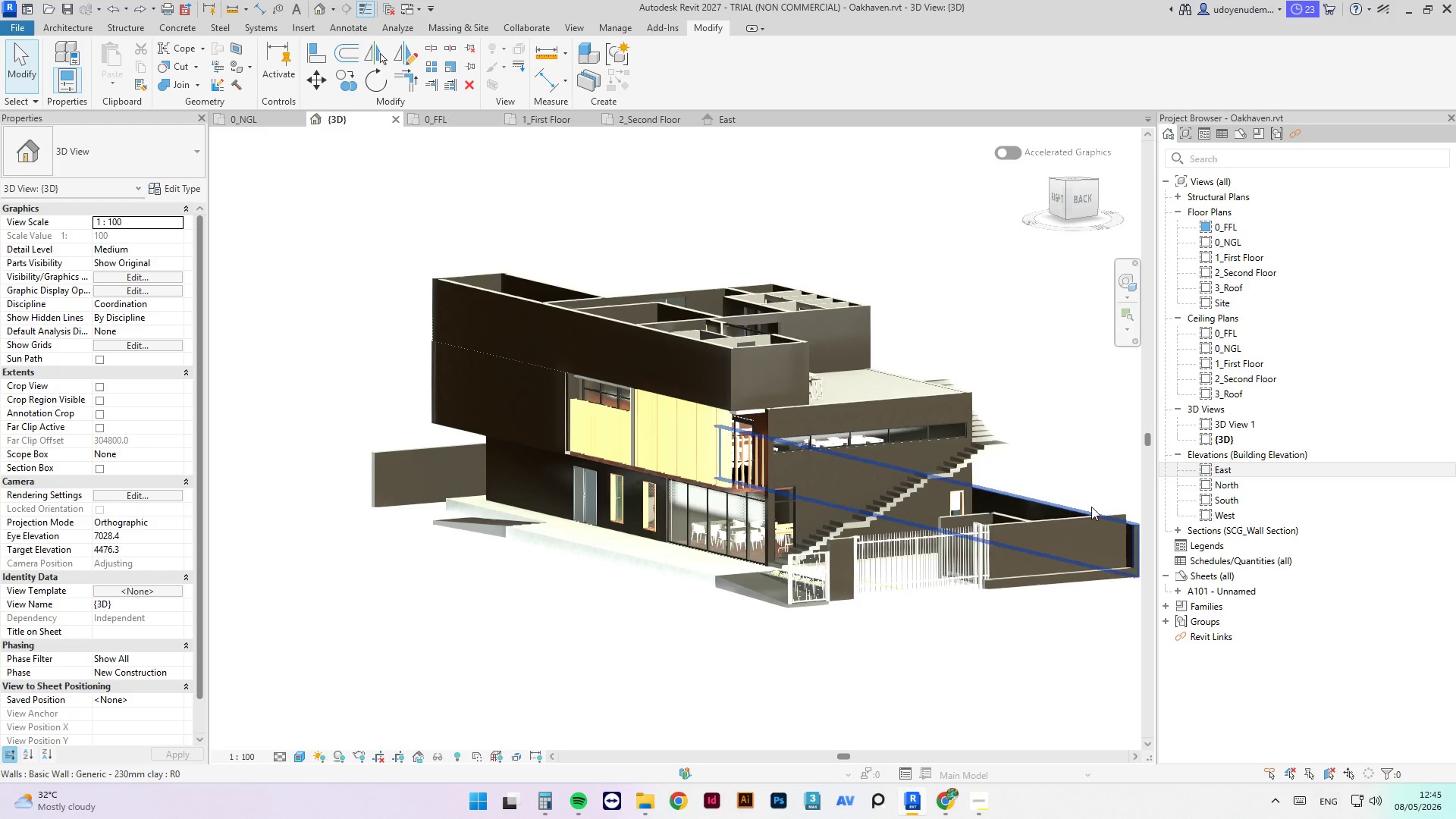 
left_click([943, 798])
 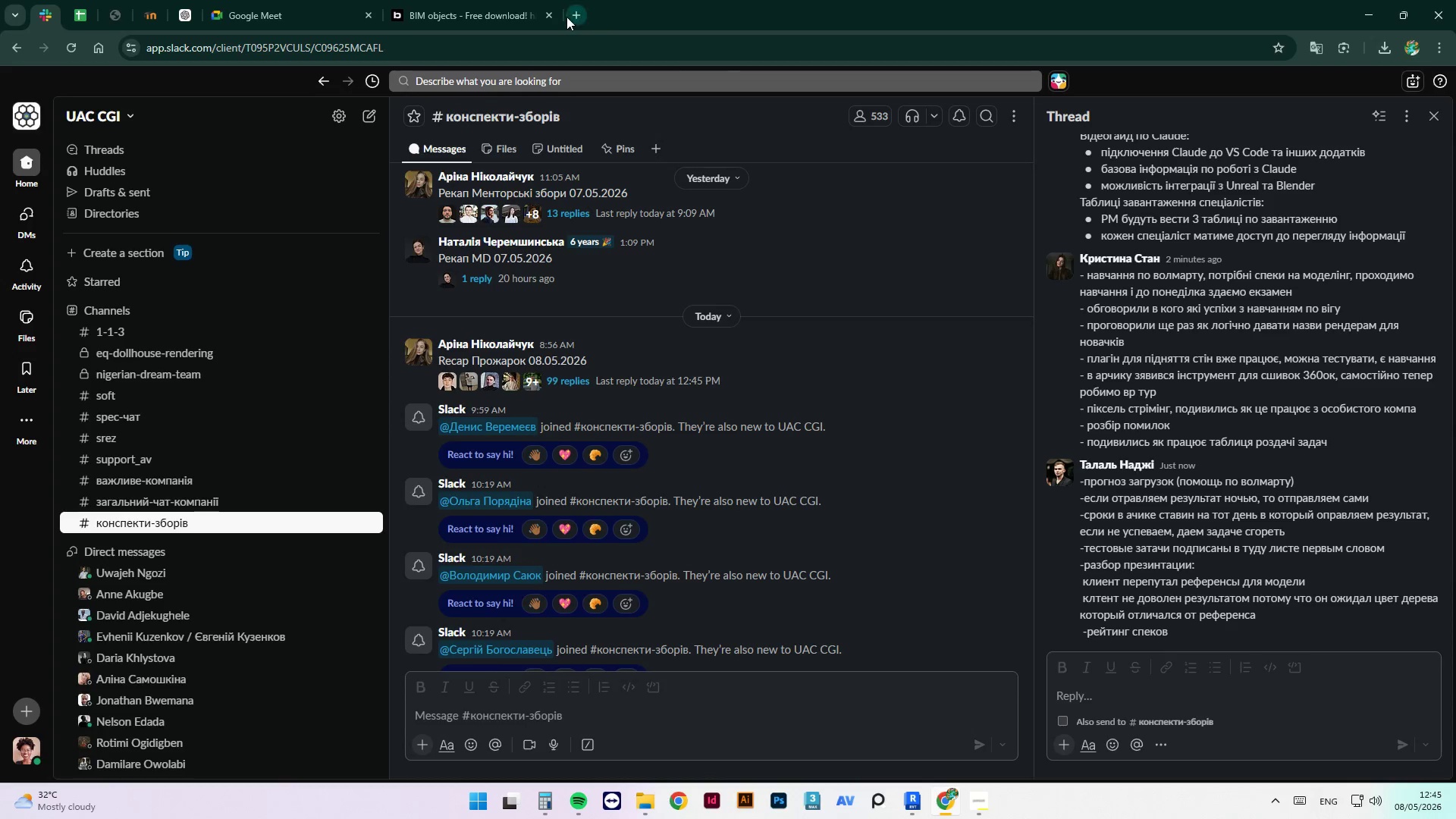 
left_click([570, 17])
 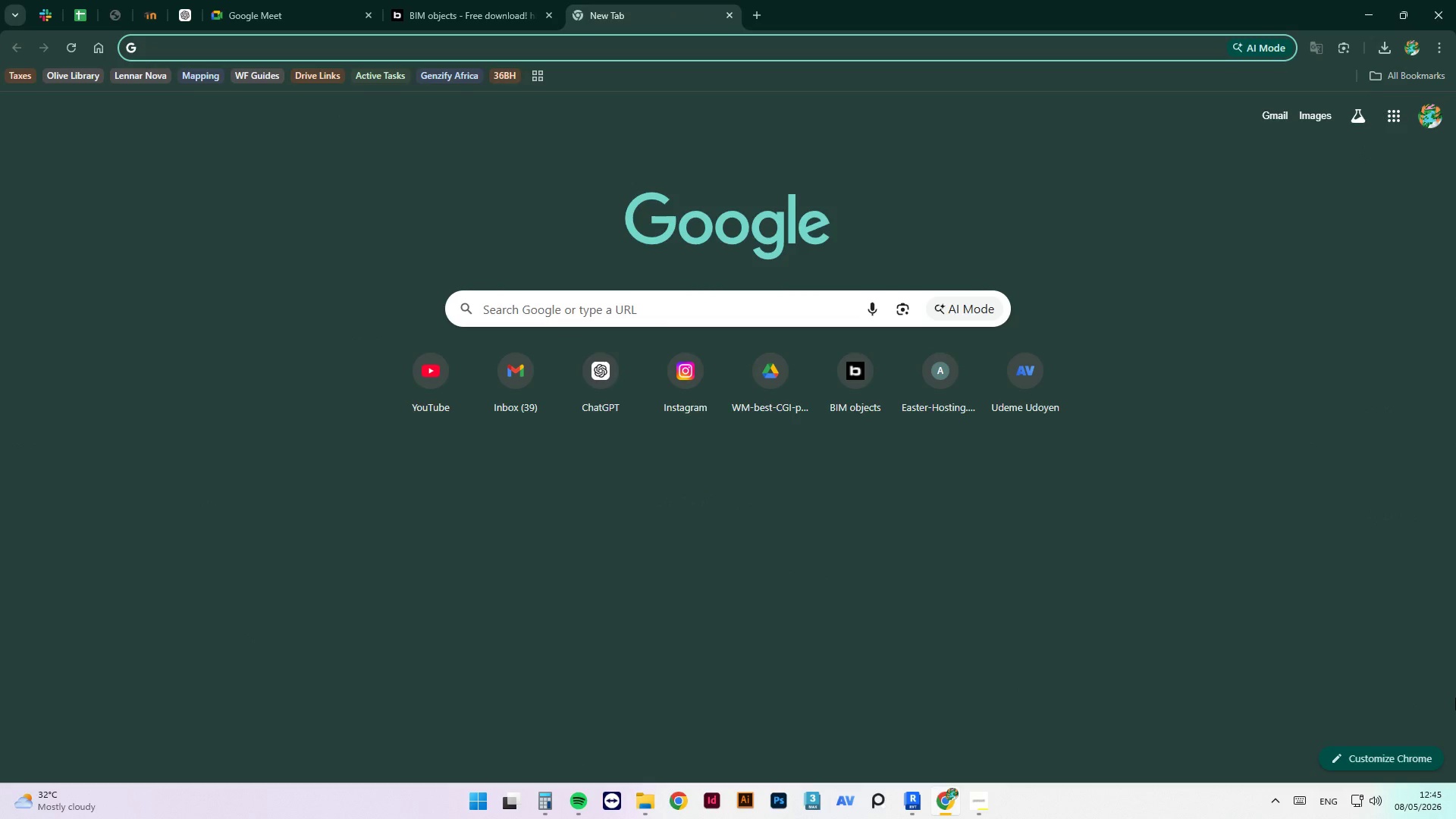 
type(indentation of roof tea)
key(Backspace)
type(race in mm)
 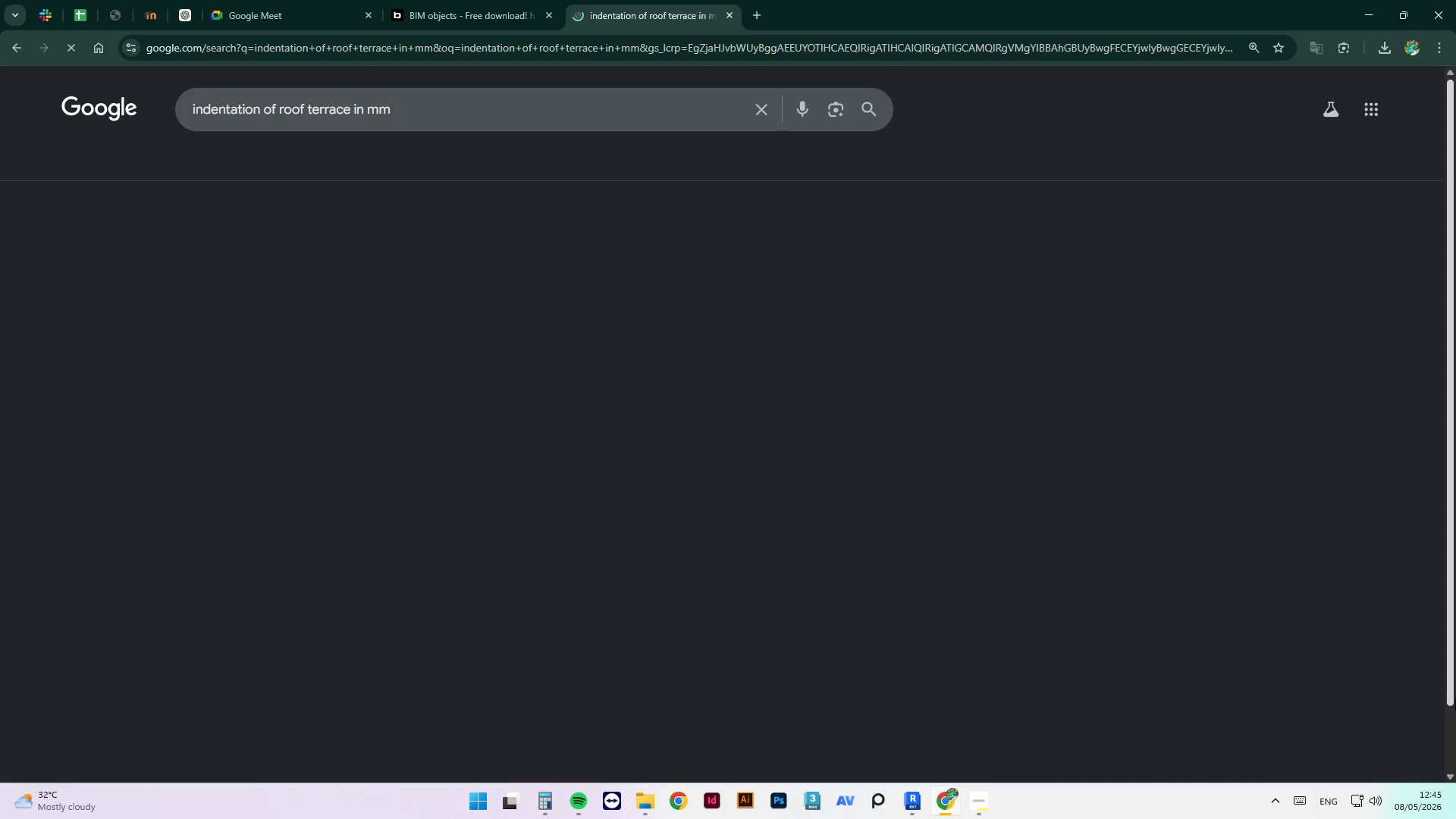 
key(Enter)
 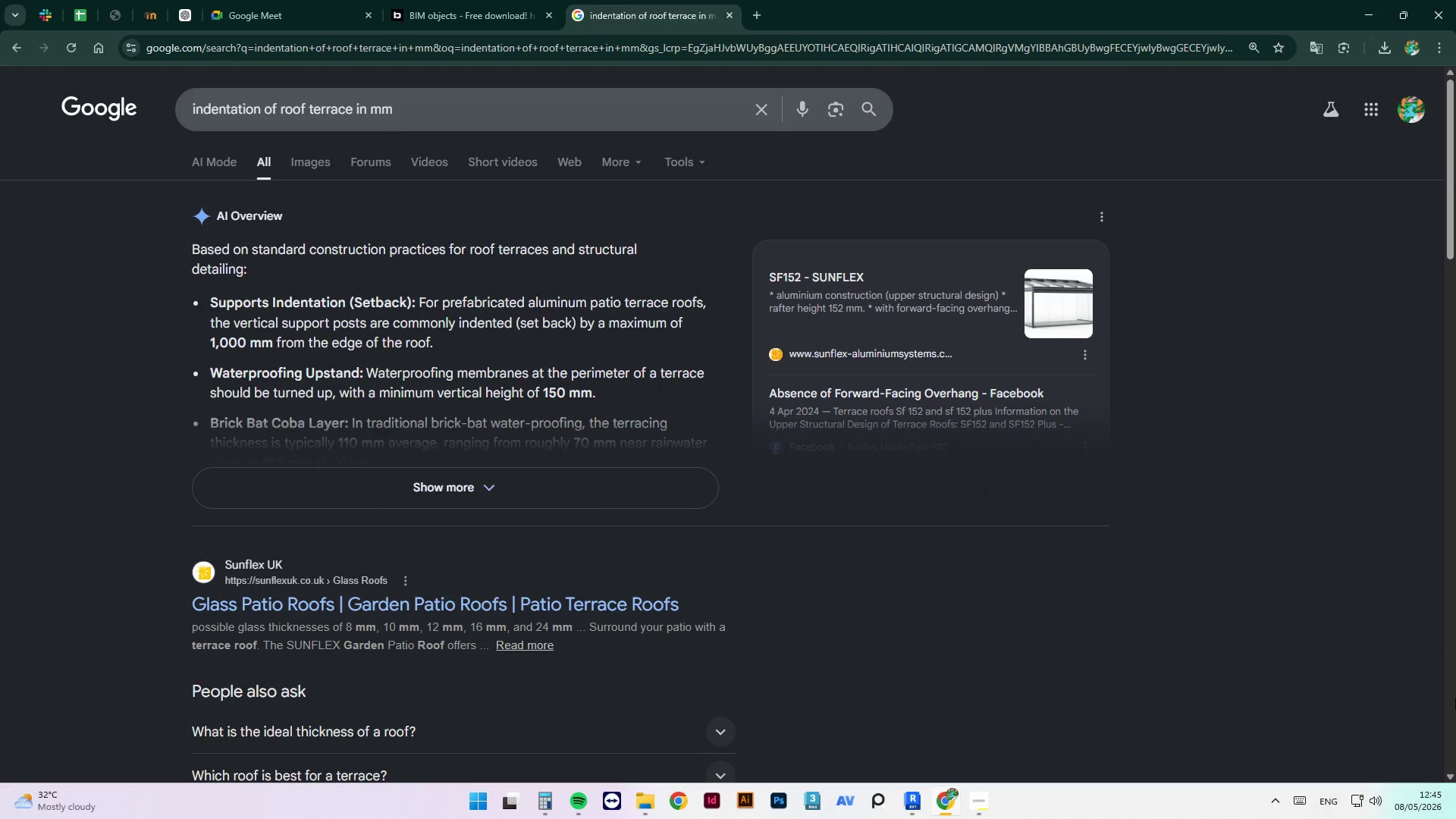 
wait(11.38)
 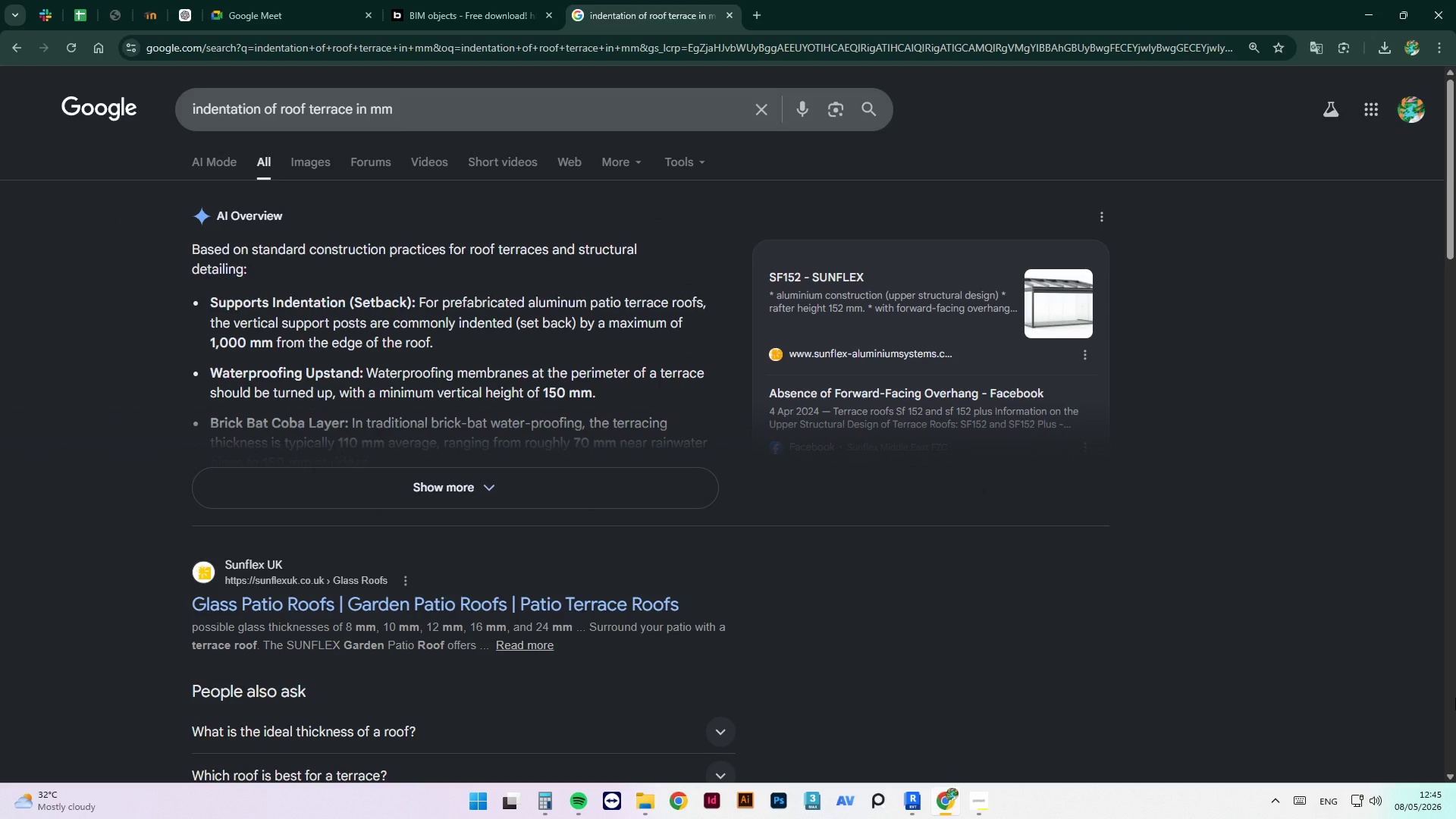 
left_click([399, 483])
 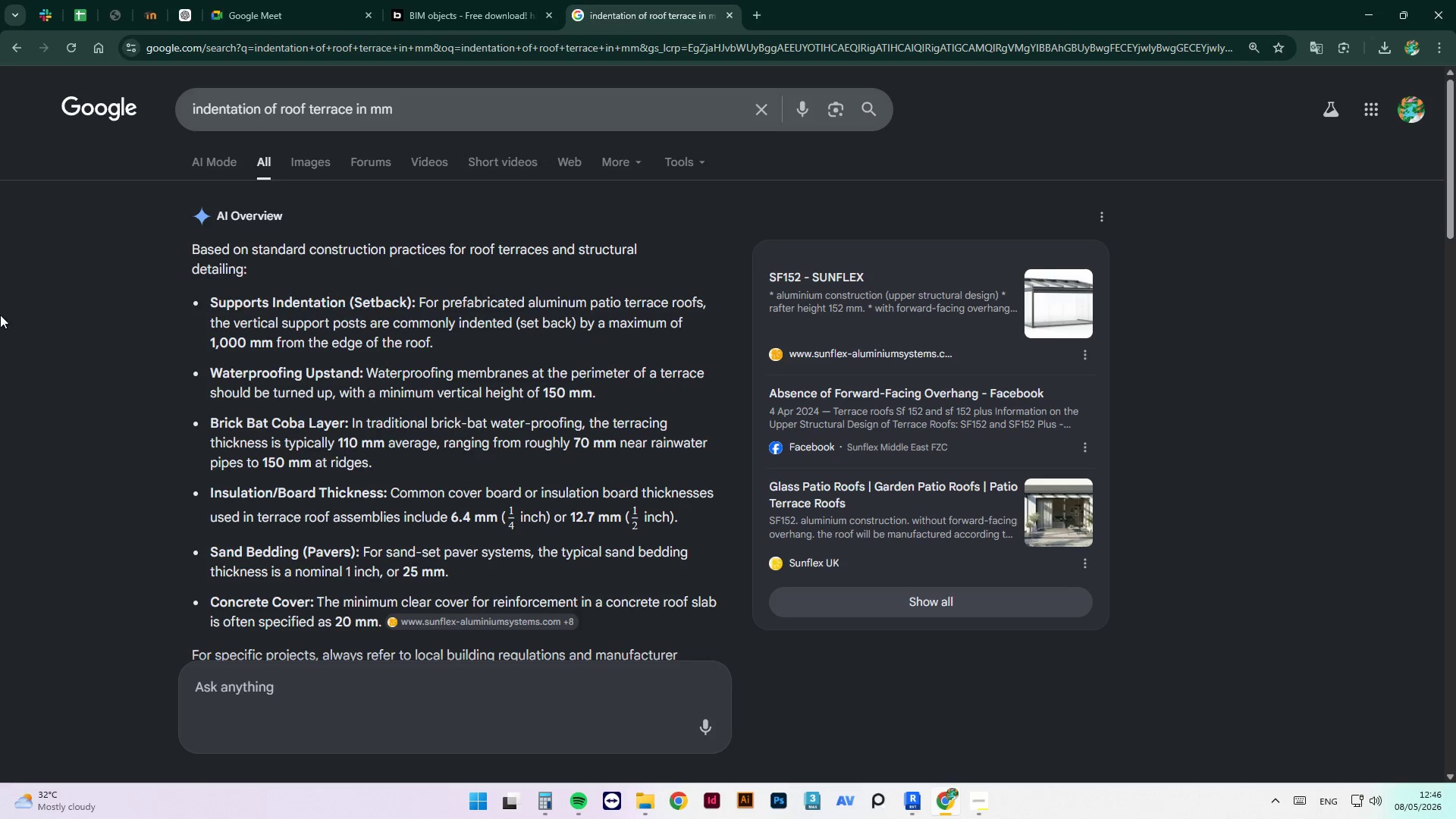 
wait(7.86)
 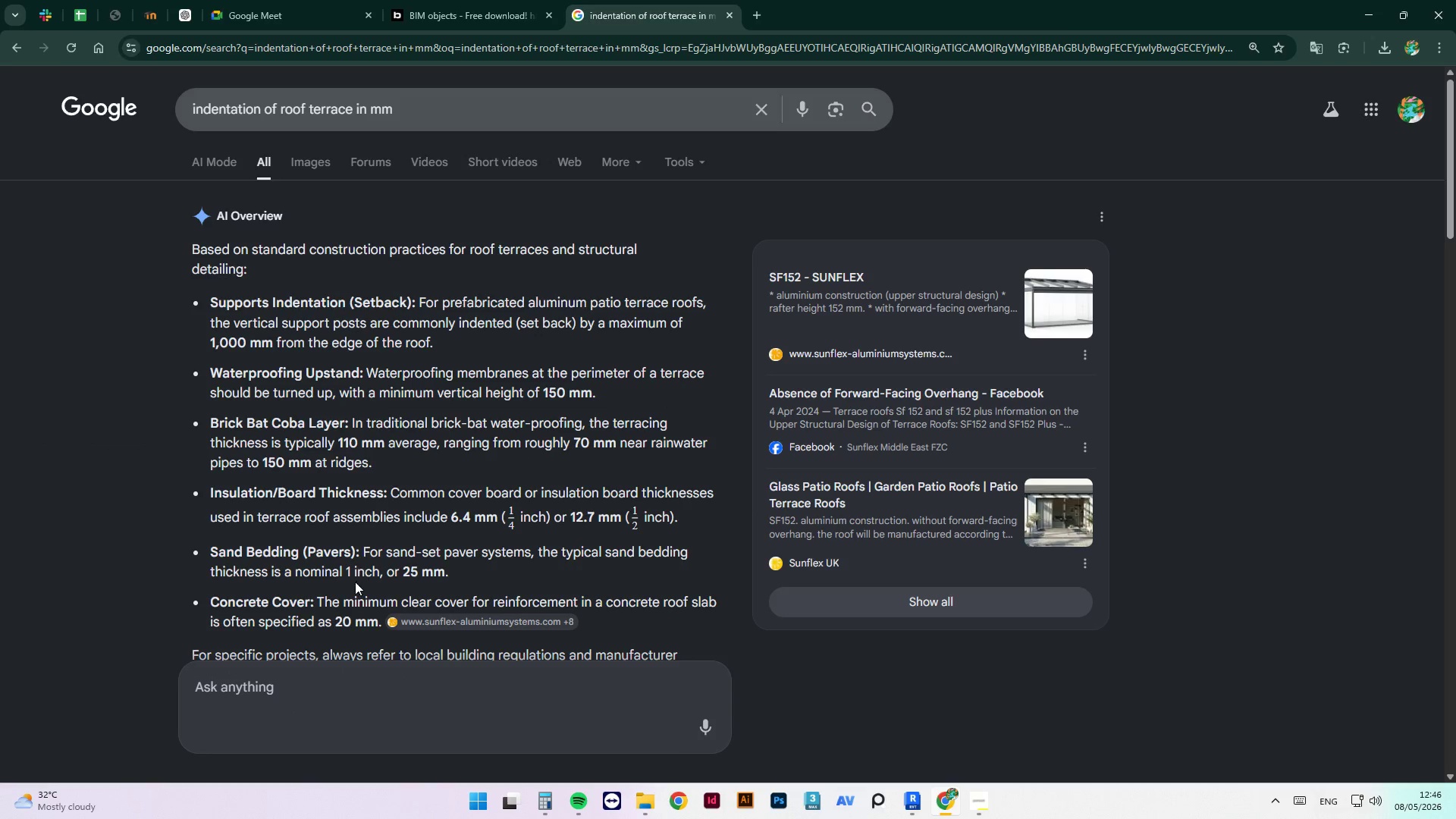 
scroll: coordinate [441, 492], scroll_direction: down, amount: 4.0
 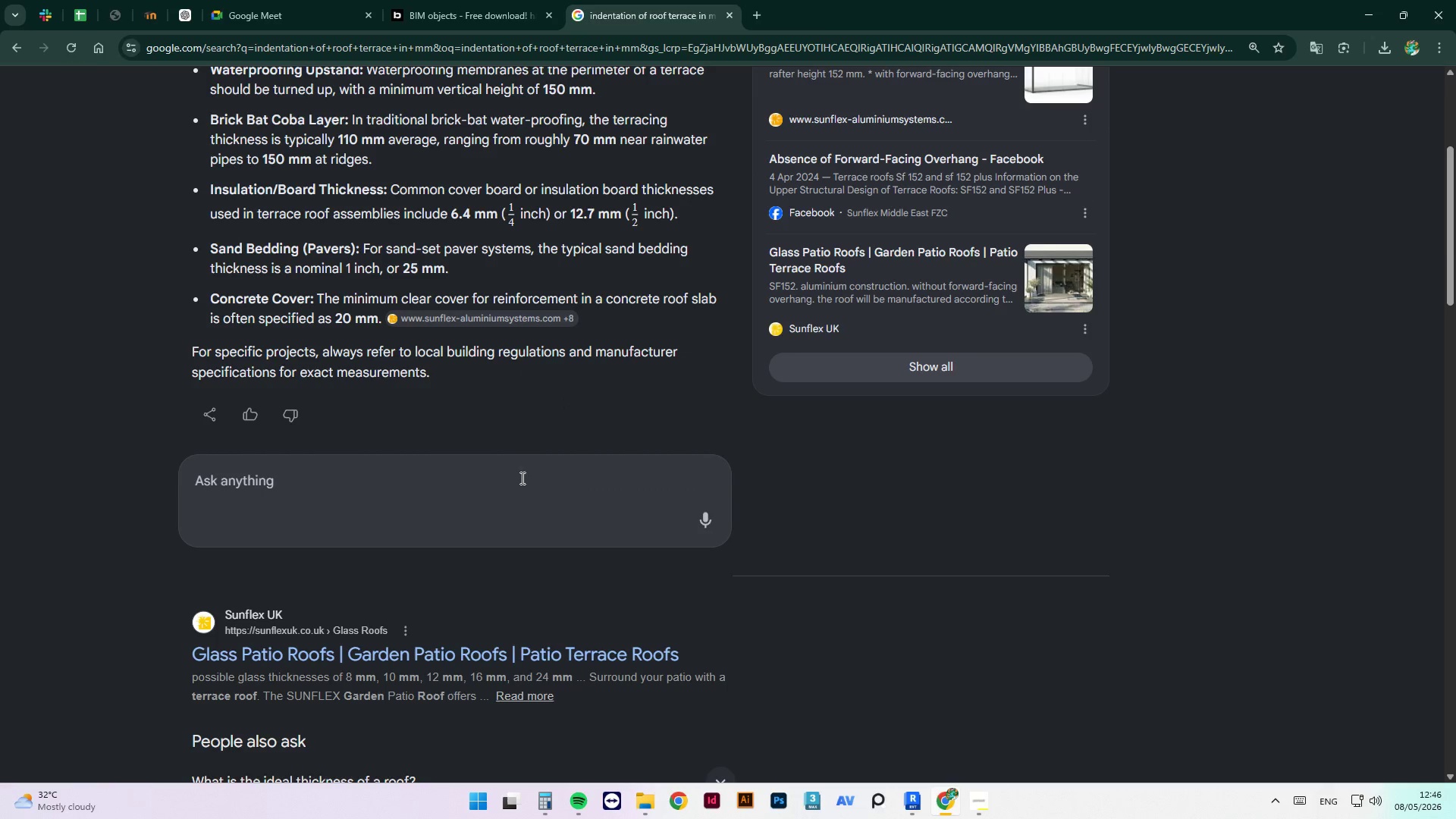 
wait(5.74)
 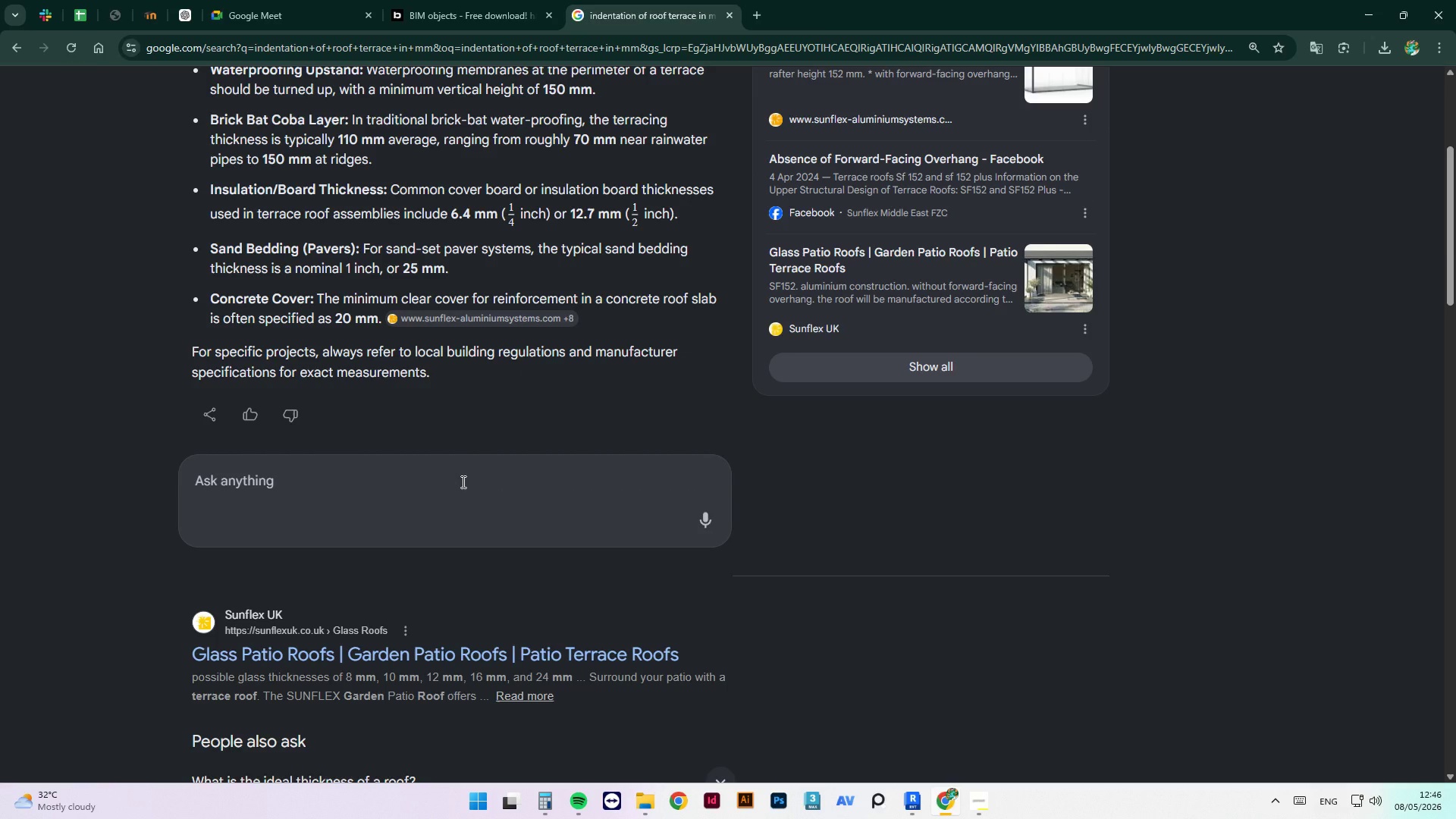 
scroll: coordinate [988, 623], scroll_direction: down, amount: 25.0
 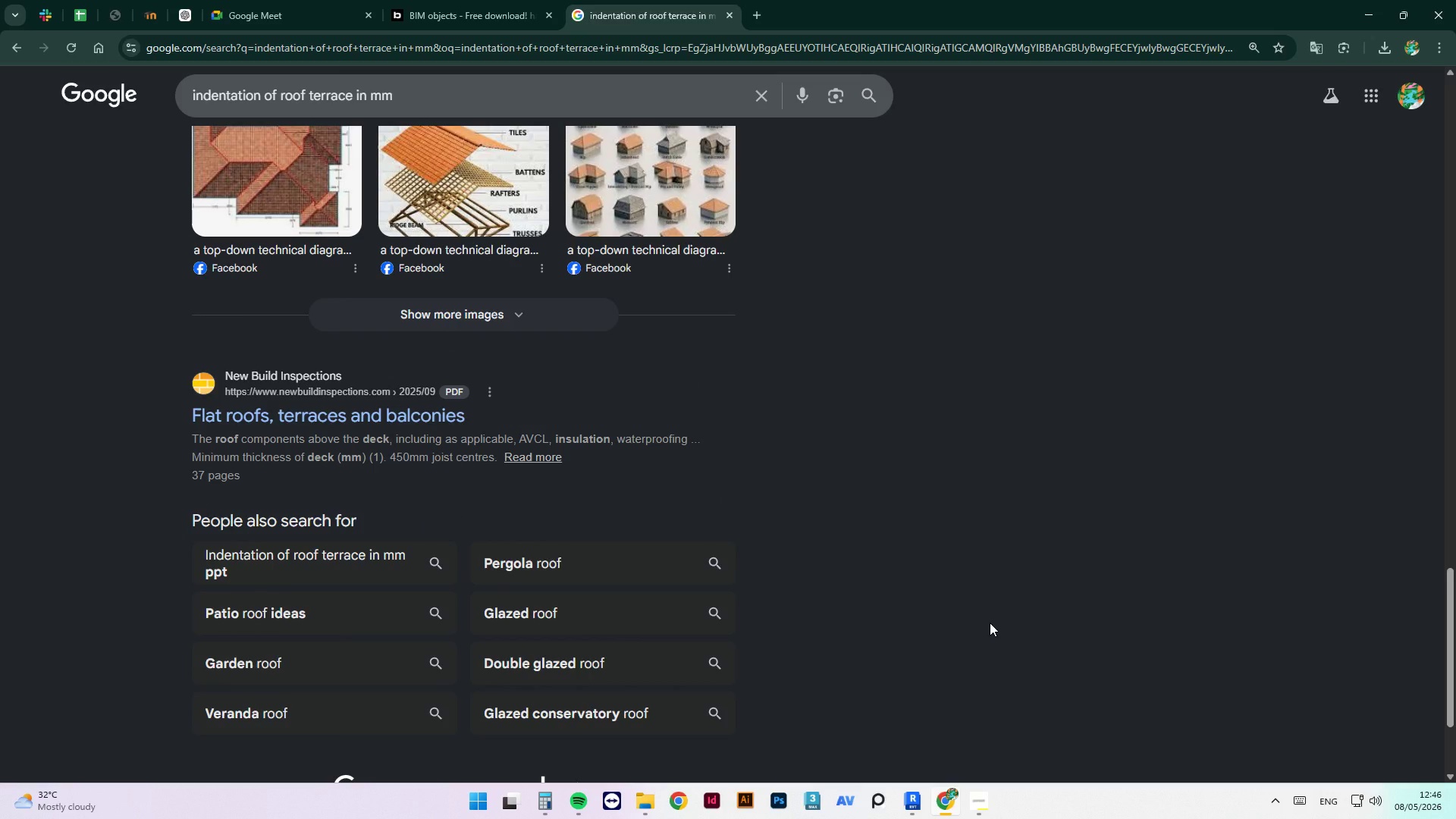 
scroll: coordinate [987, 613], scroll_direction: up, amount: 17.0
 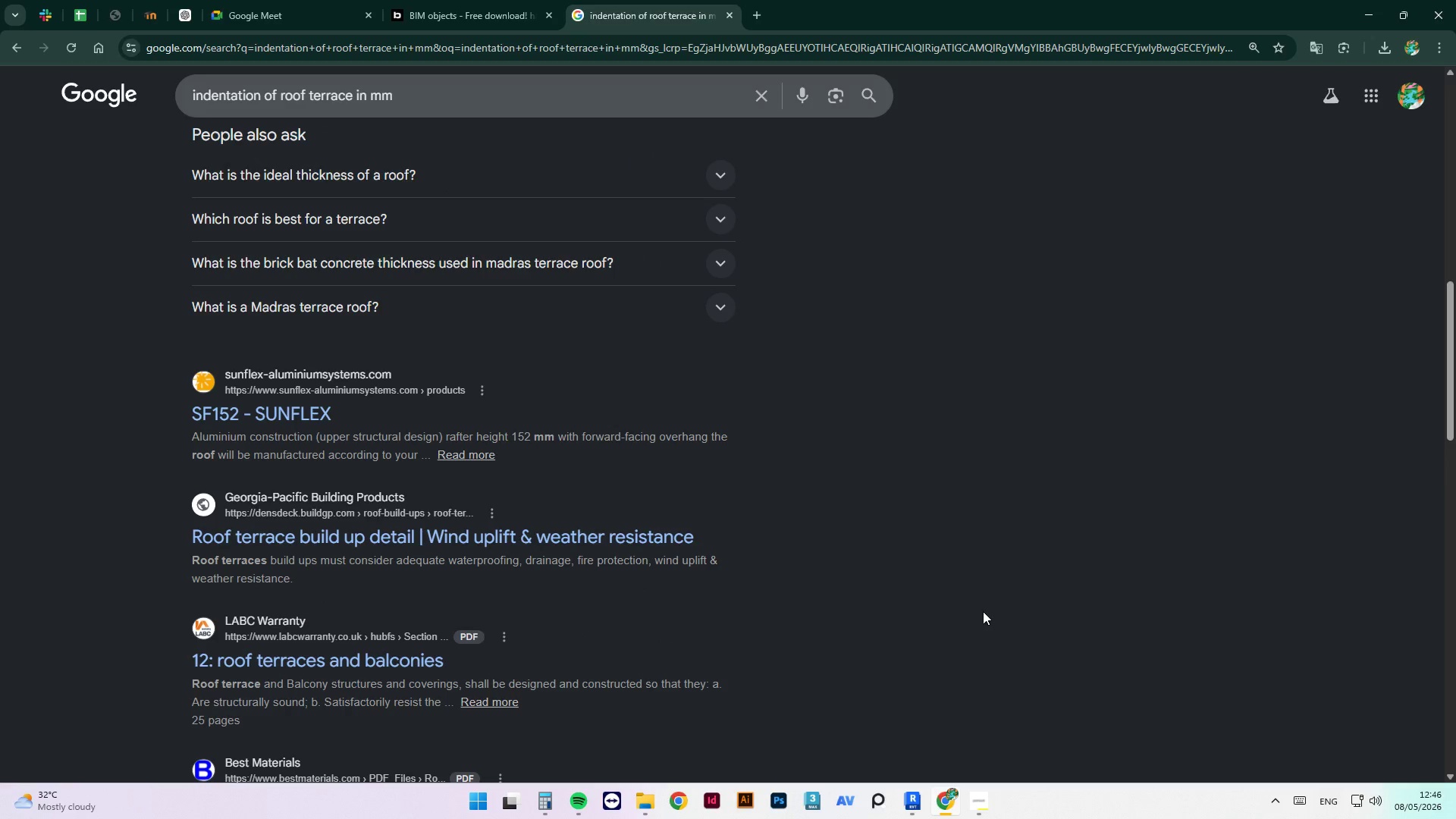 
scroll: coordinate [973, 619], scroll_direction: down, amount: 1.0
 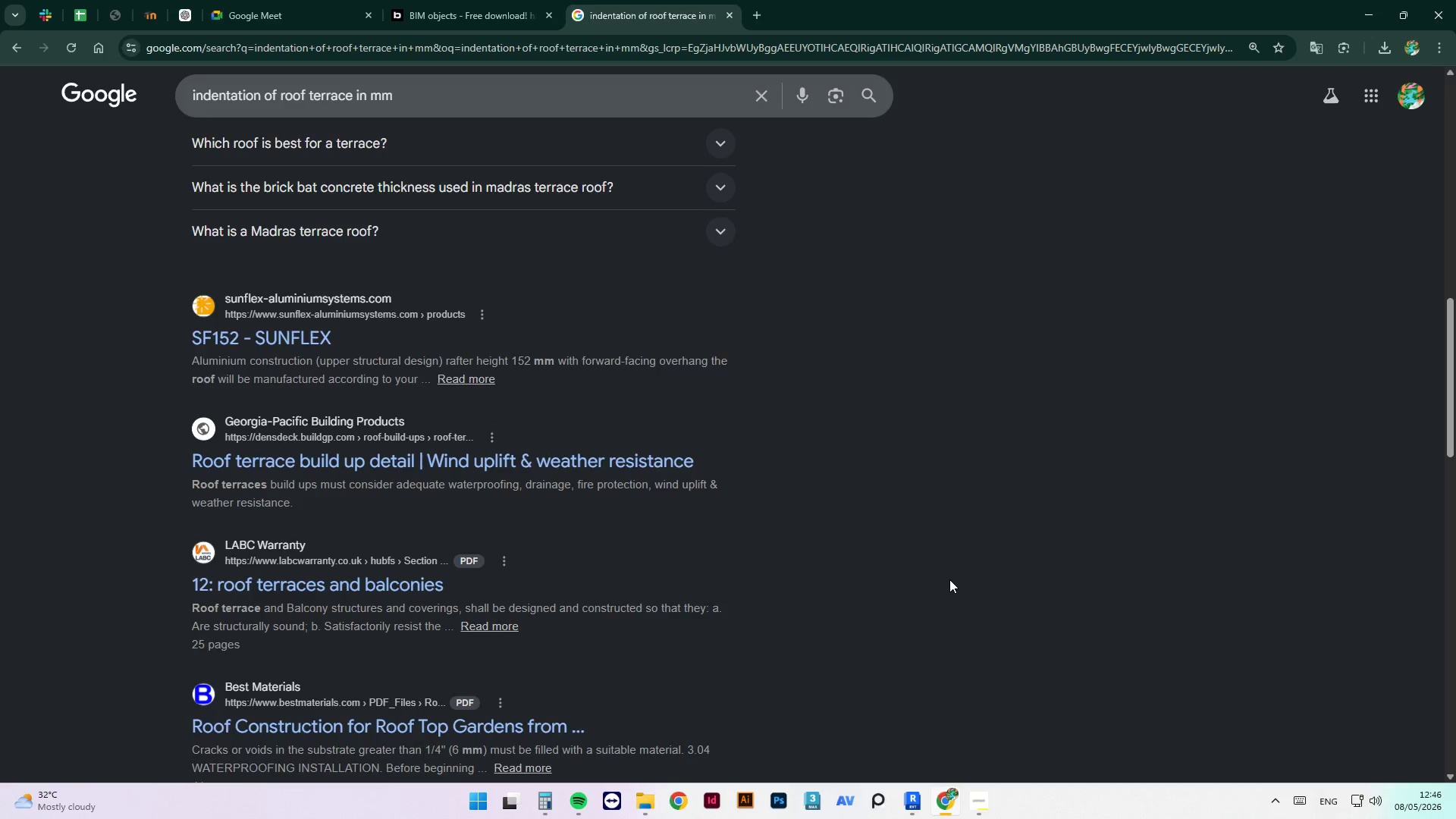 
scroll: coordinate [949, 579], scroll_direction: up, amount: 4.0
 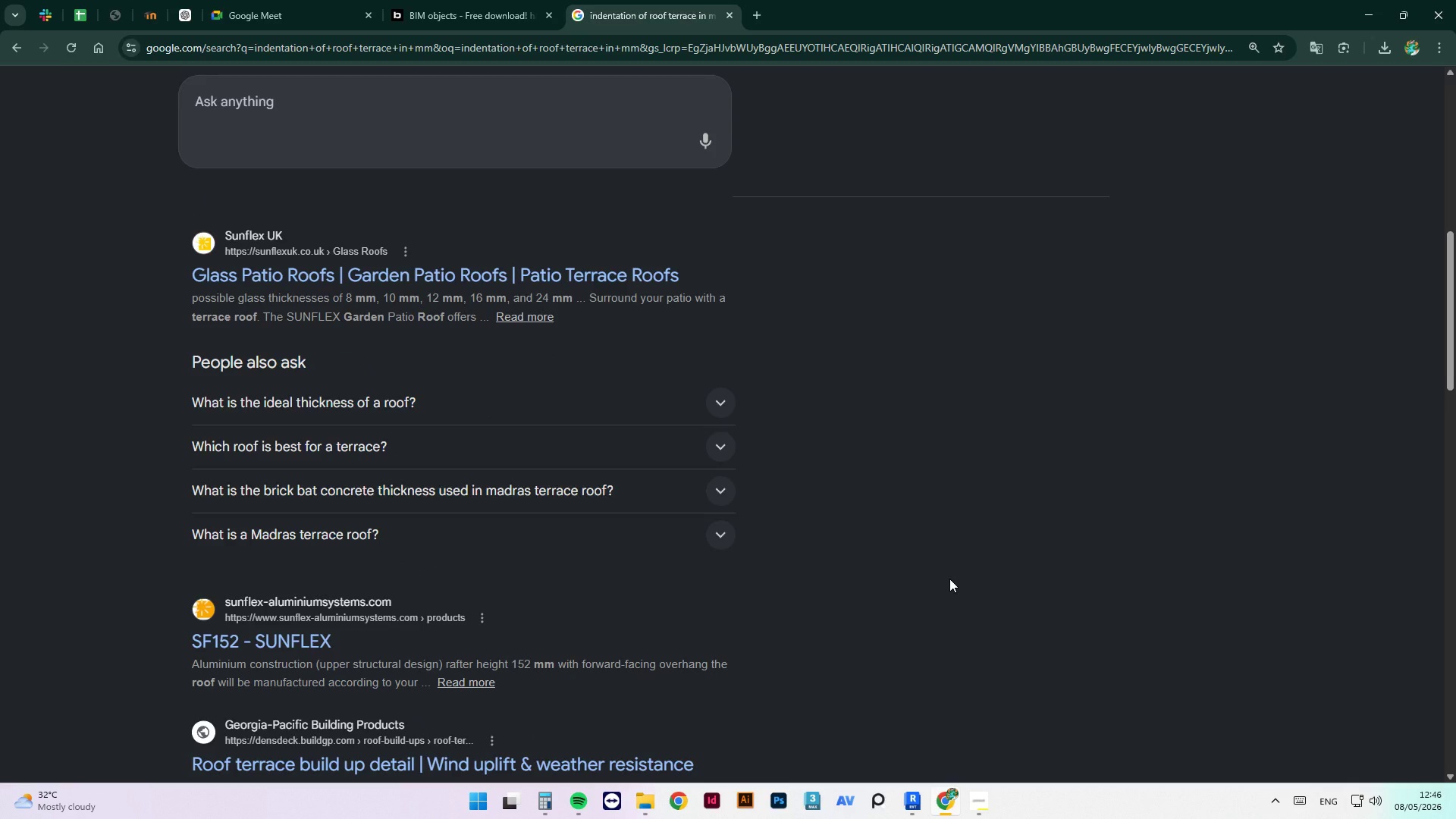 
wait(8.89)
 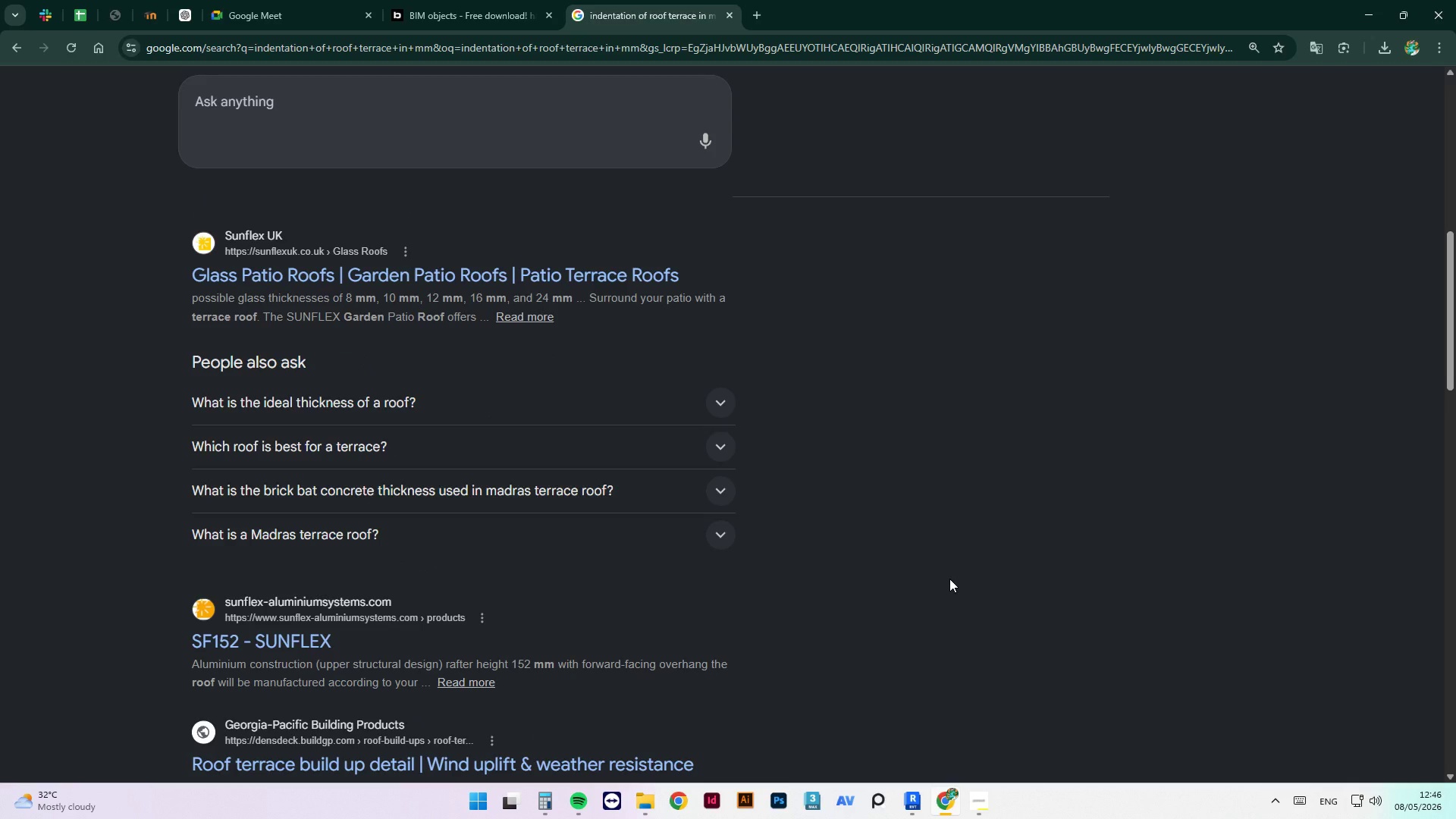 
mouse_move([64, 1])
 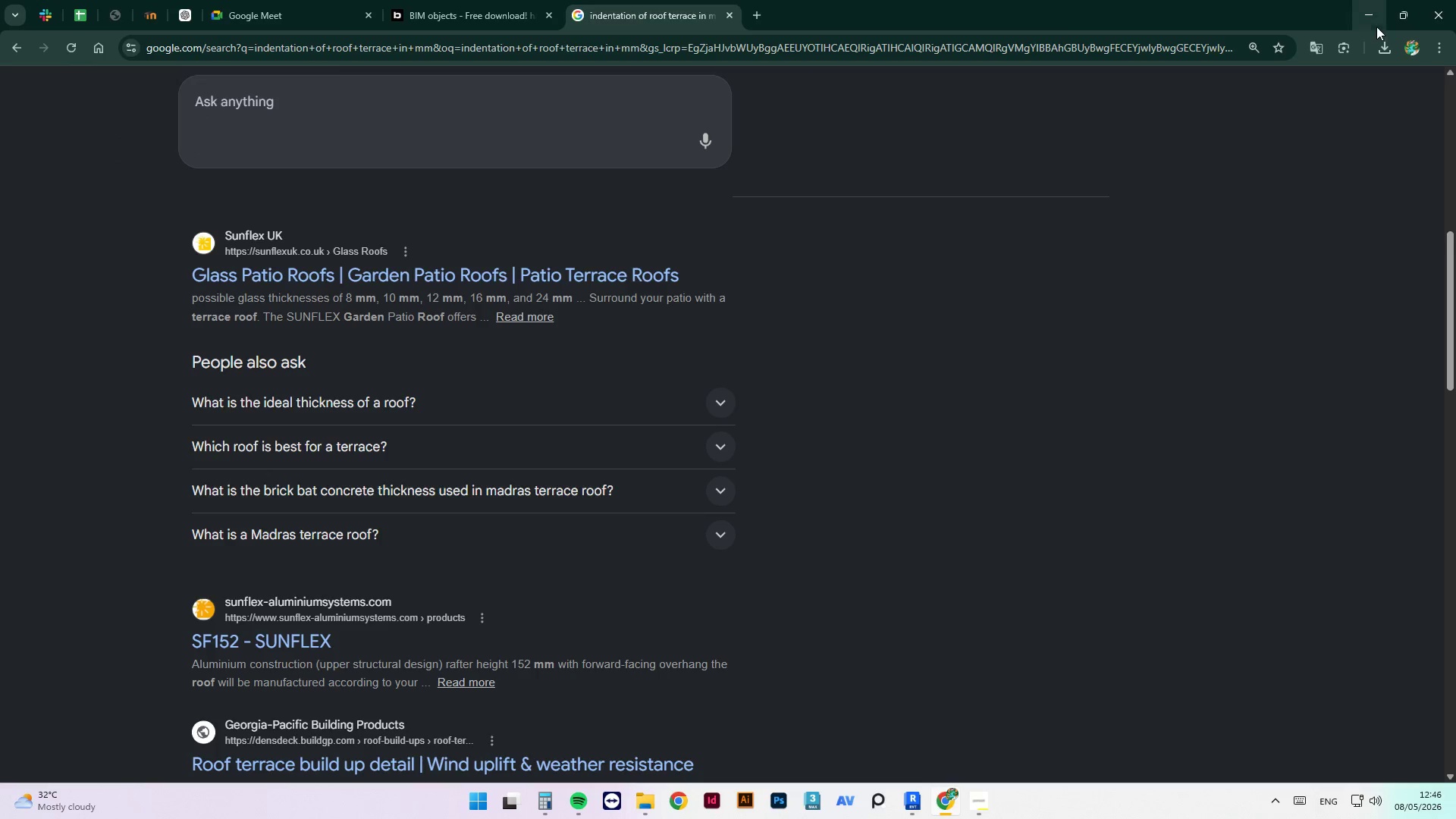 
scroll: coordinate [403, 334], scroll_direction: up, amount: 5.0
 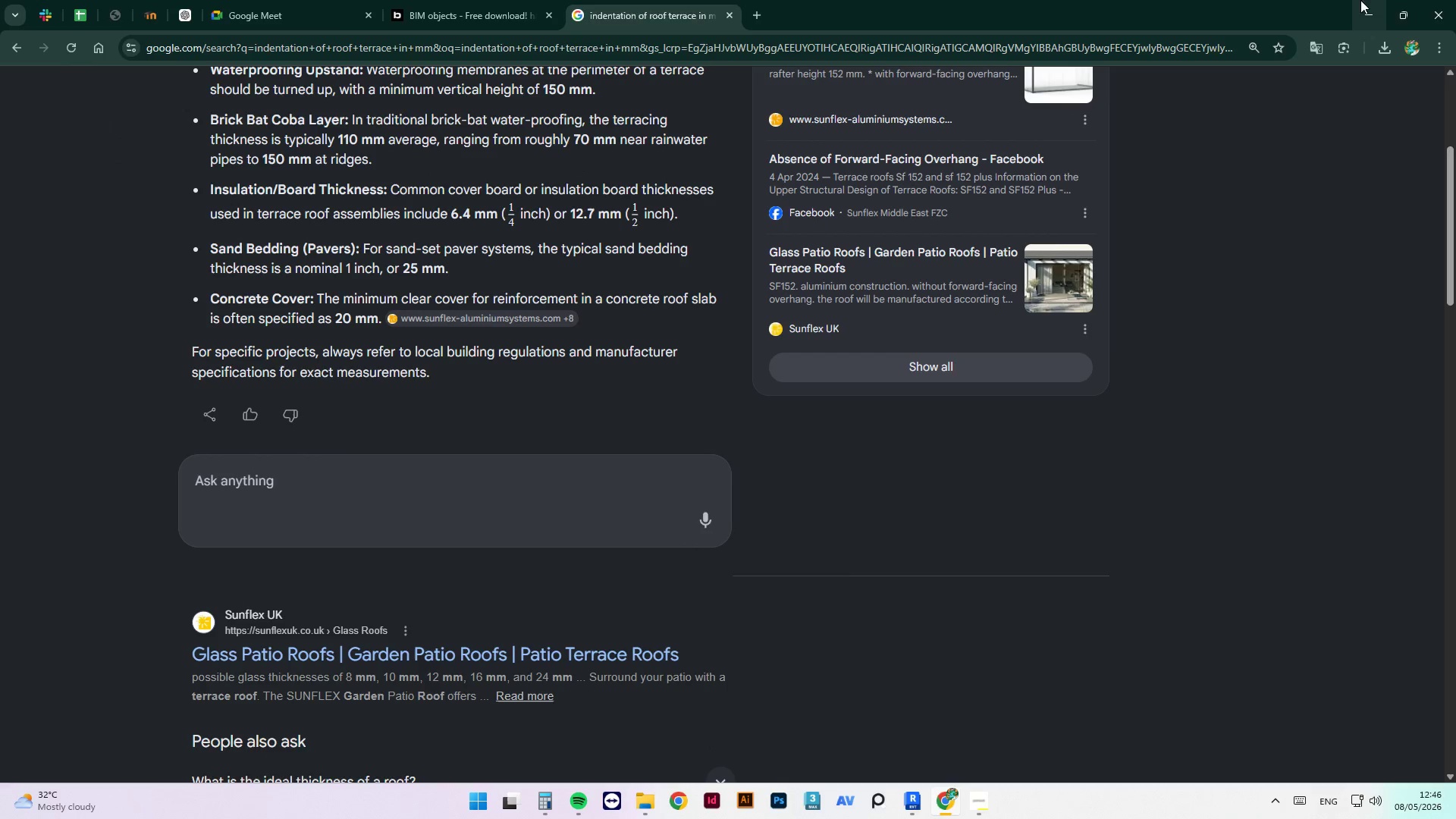 
left_click([1366, 12])
 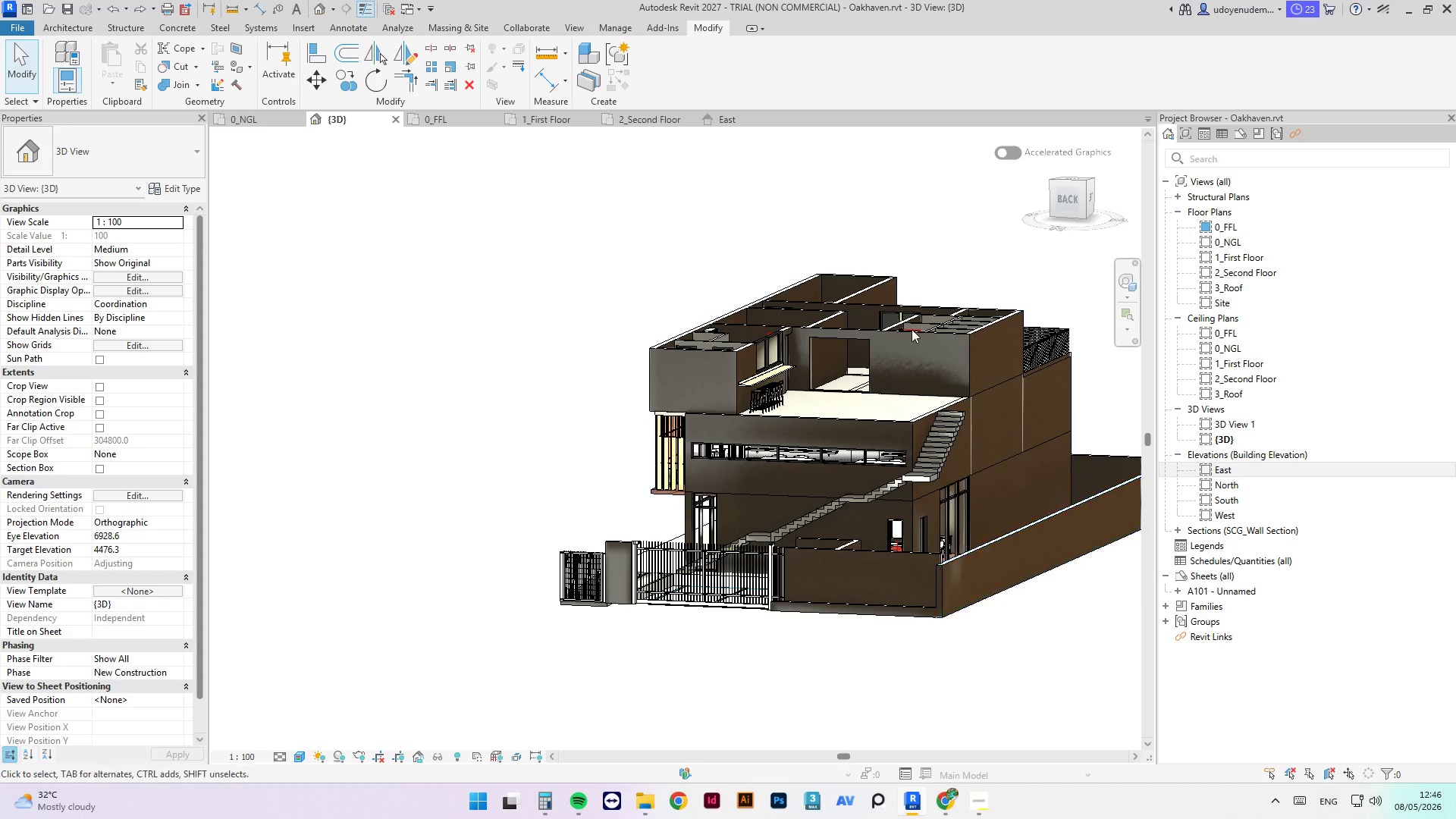 
hold_key(key=ShiftLeft, duration=10.3)
 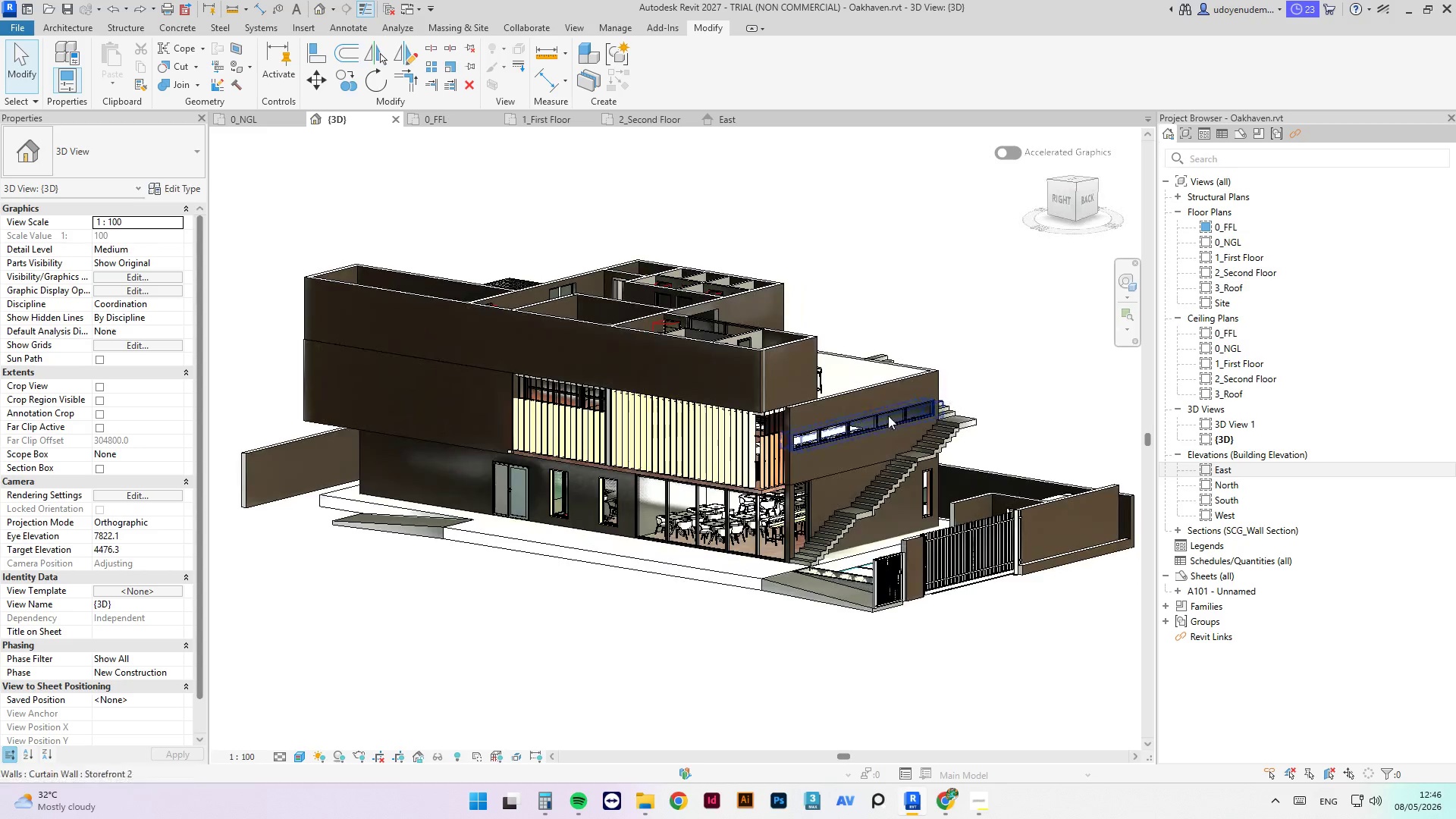 
scroll: coordinate [828, 469], scroll_direction: up, amount: 4.0
 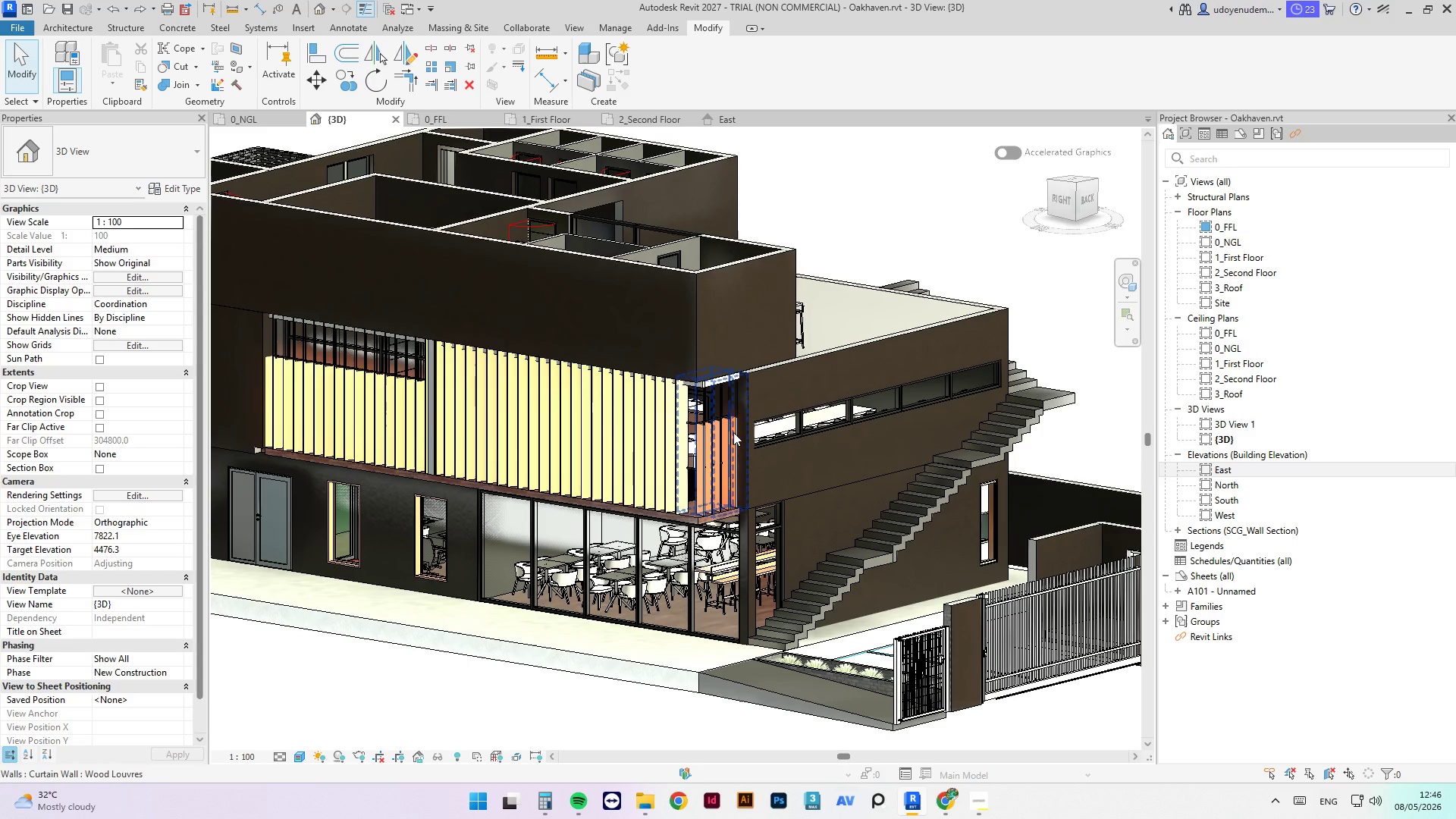 
left_click([733, 432])
 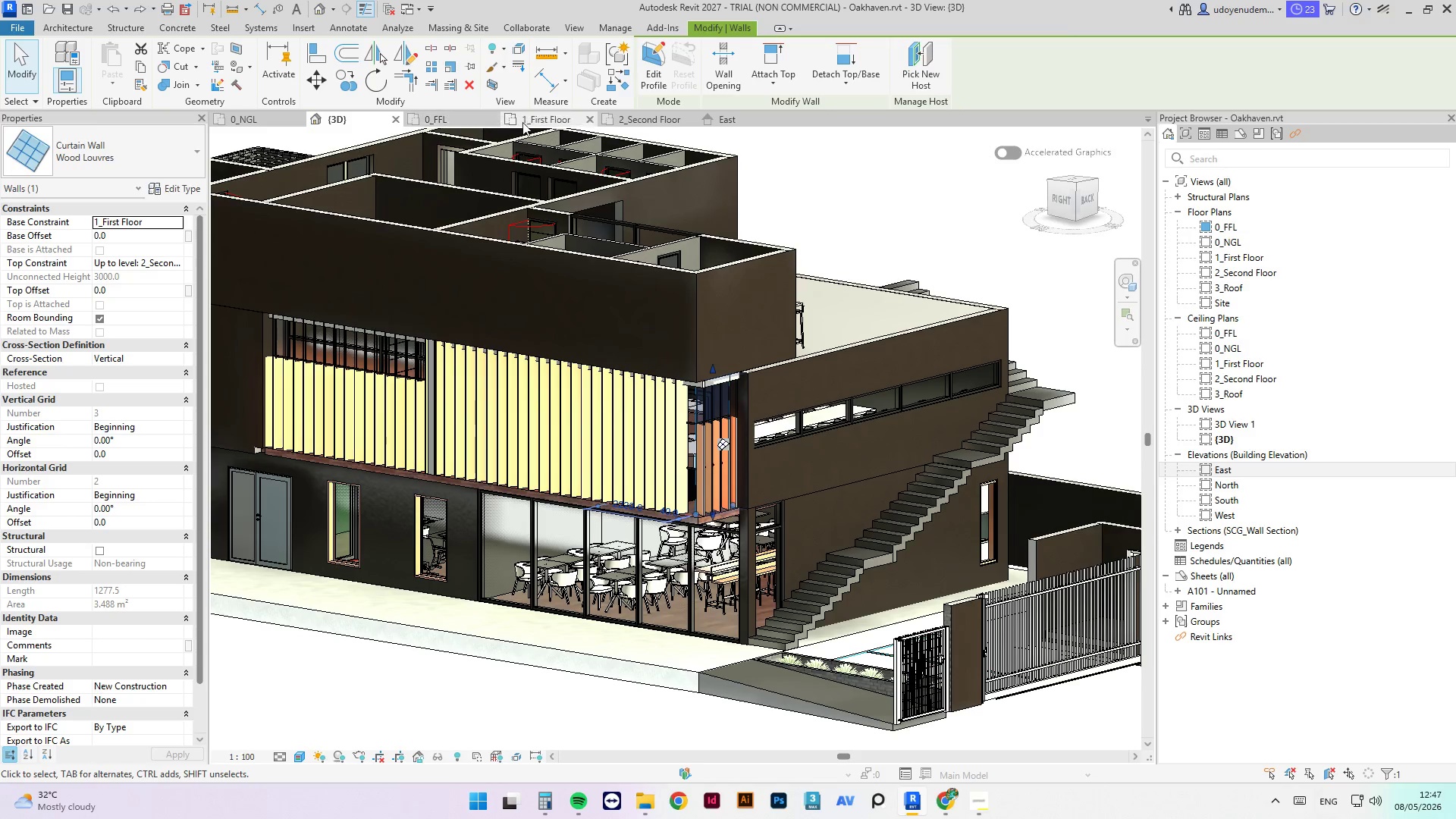 
left_click([566, 116])
 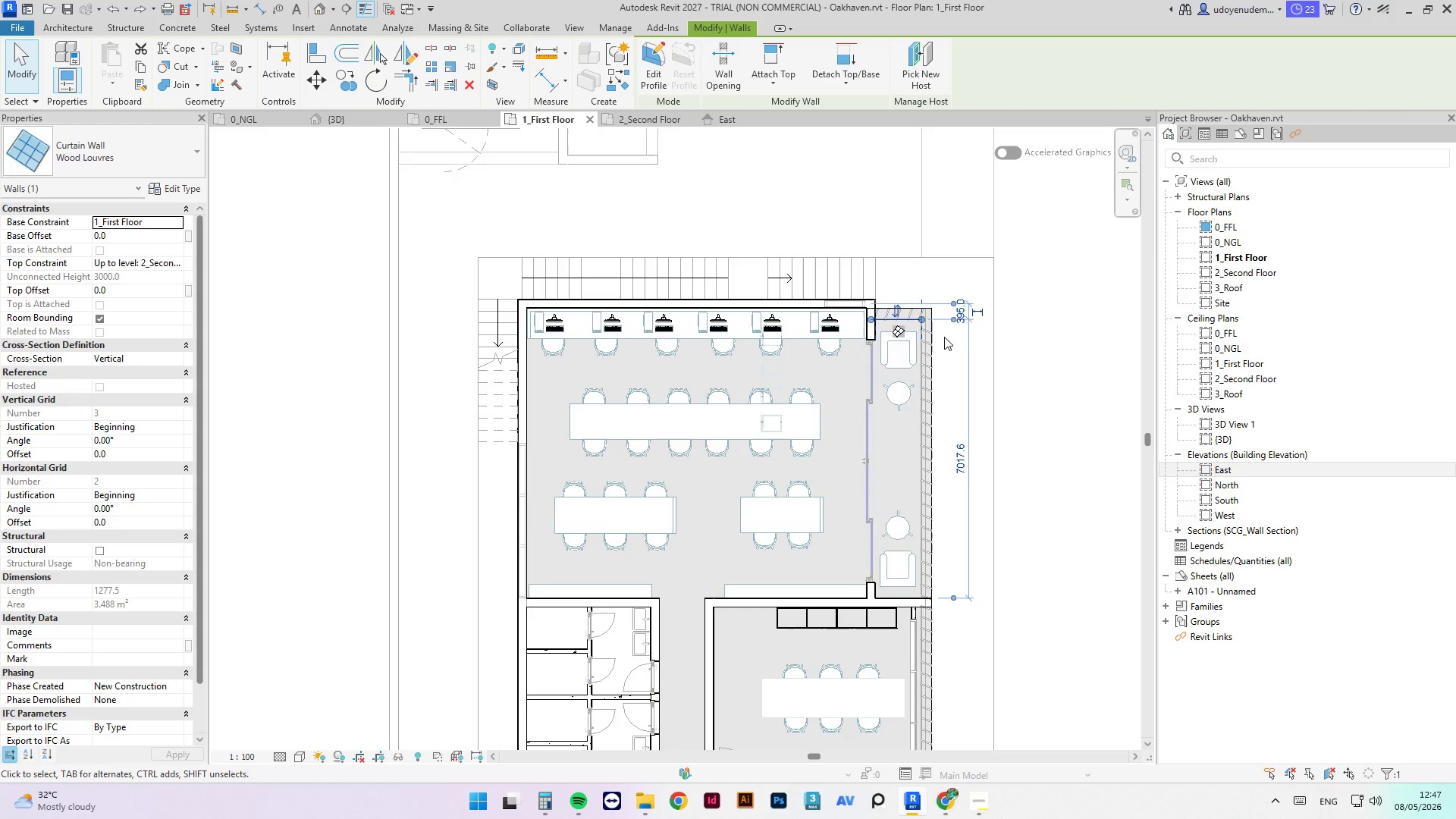 
scroll: coordinate [927, 325], scroll_direction: up, amount: 4.0
 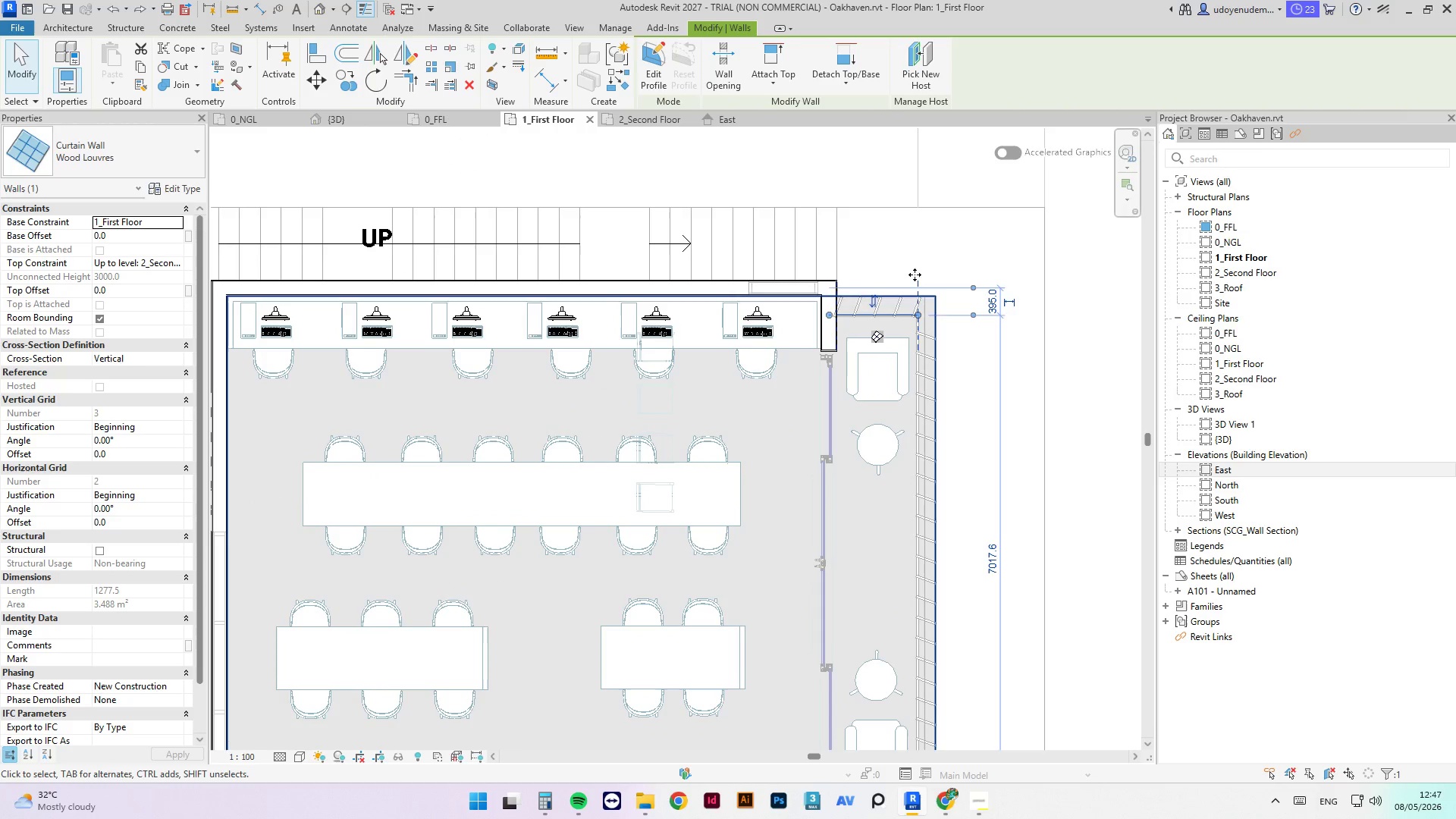 
left_click([920, 254])
 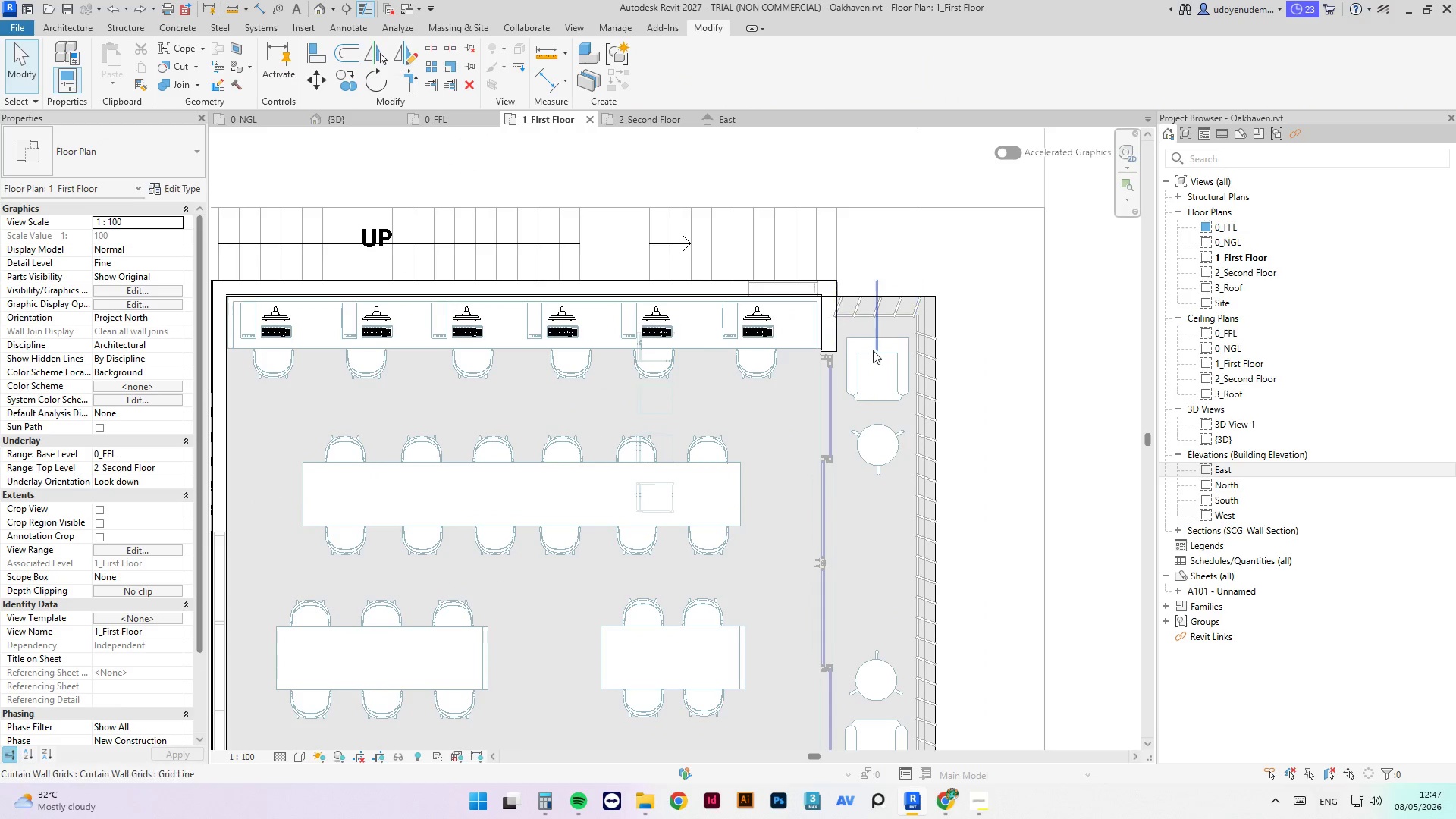 
scroll: coordinate [873, 351], scroll_direction: up, amount: 3.0
 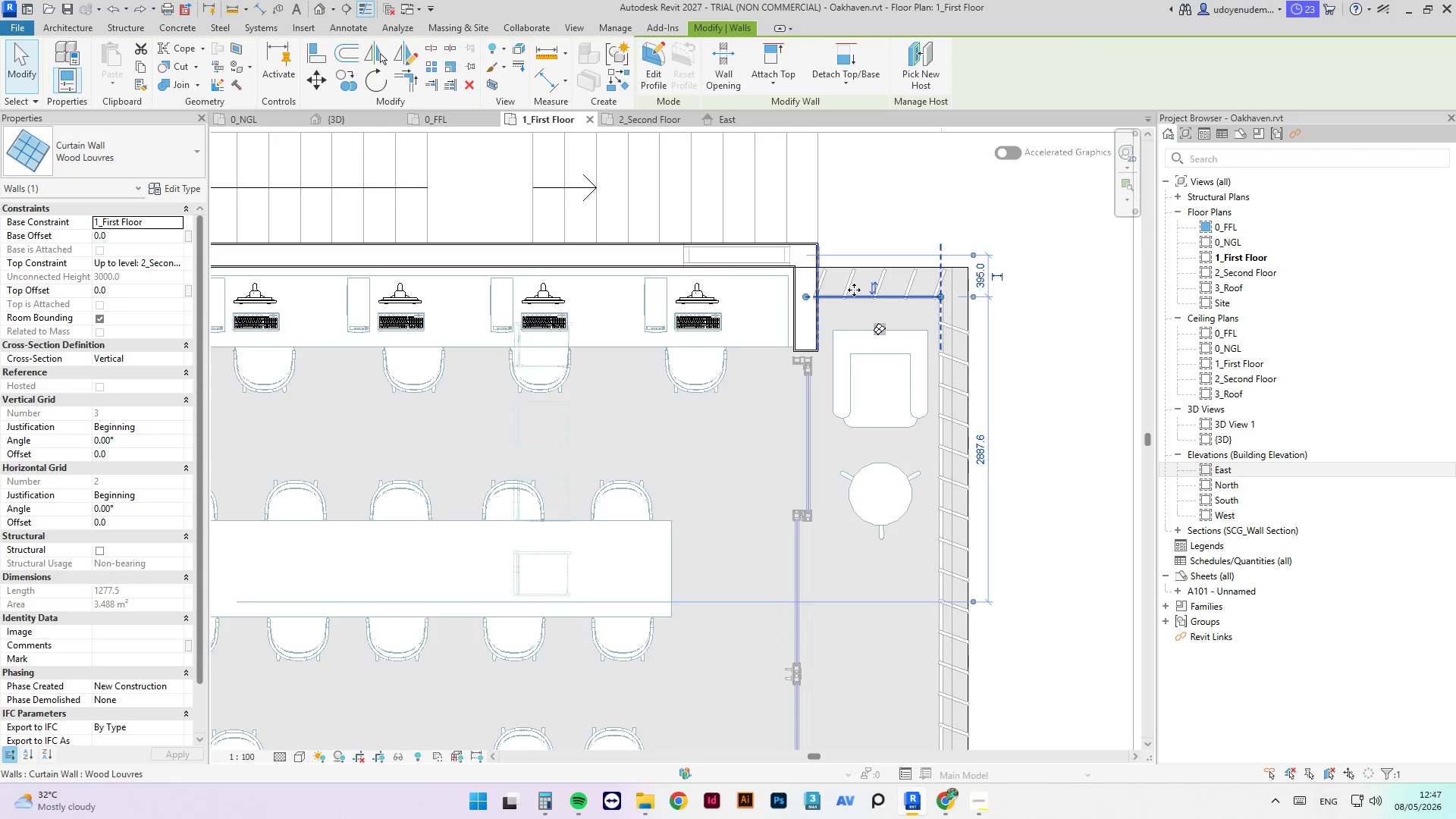 
key(Delete)
 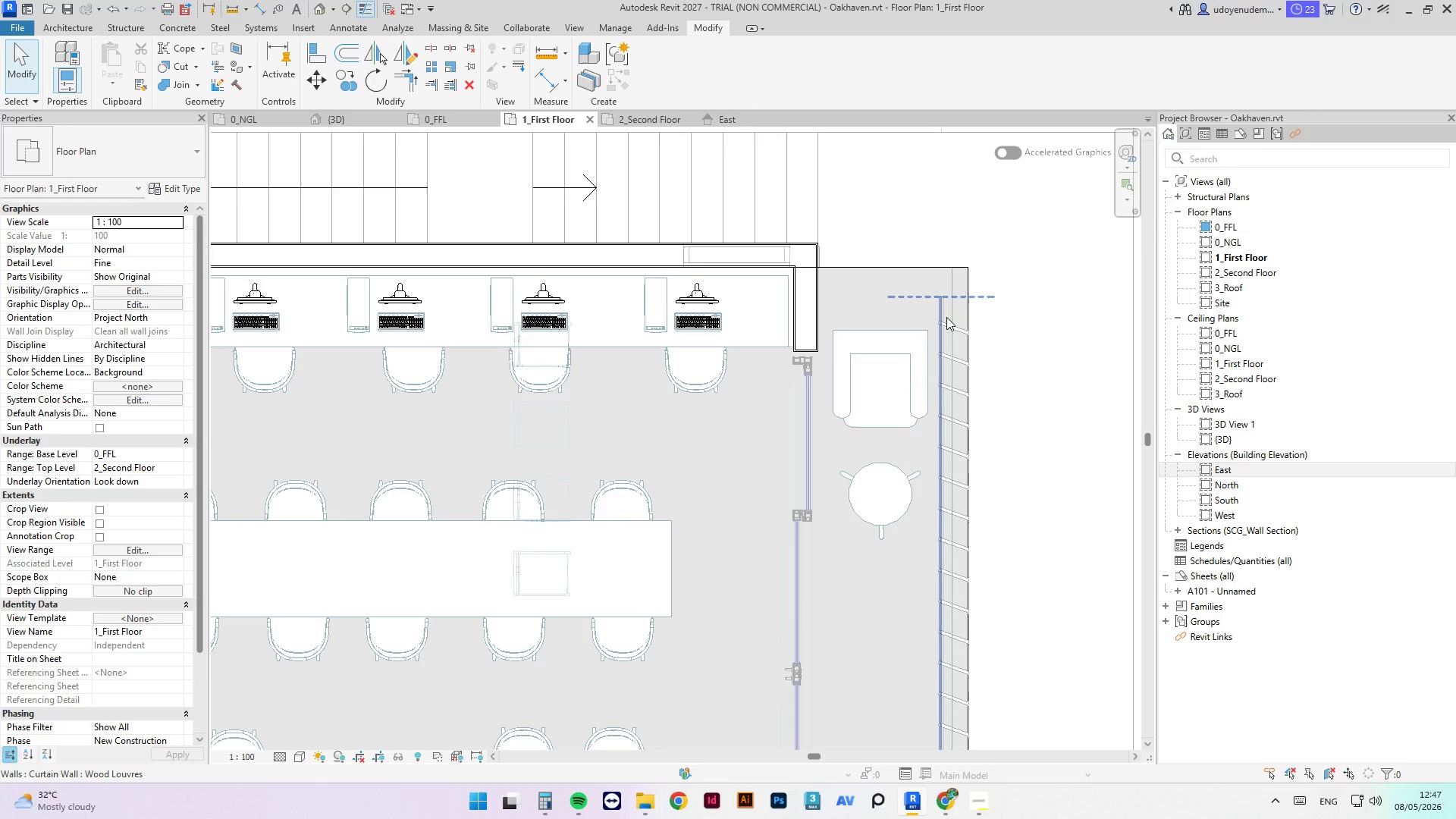 
left_click([946, 317])
 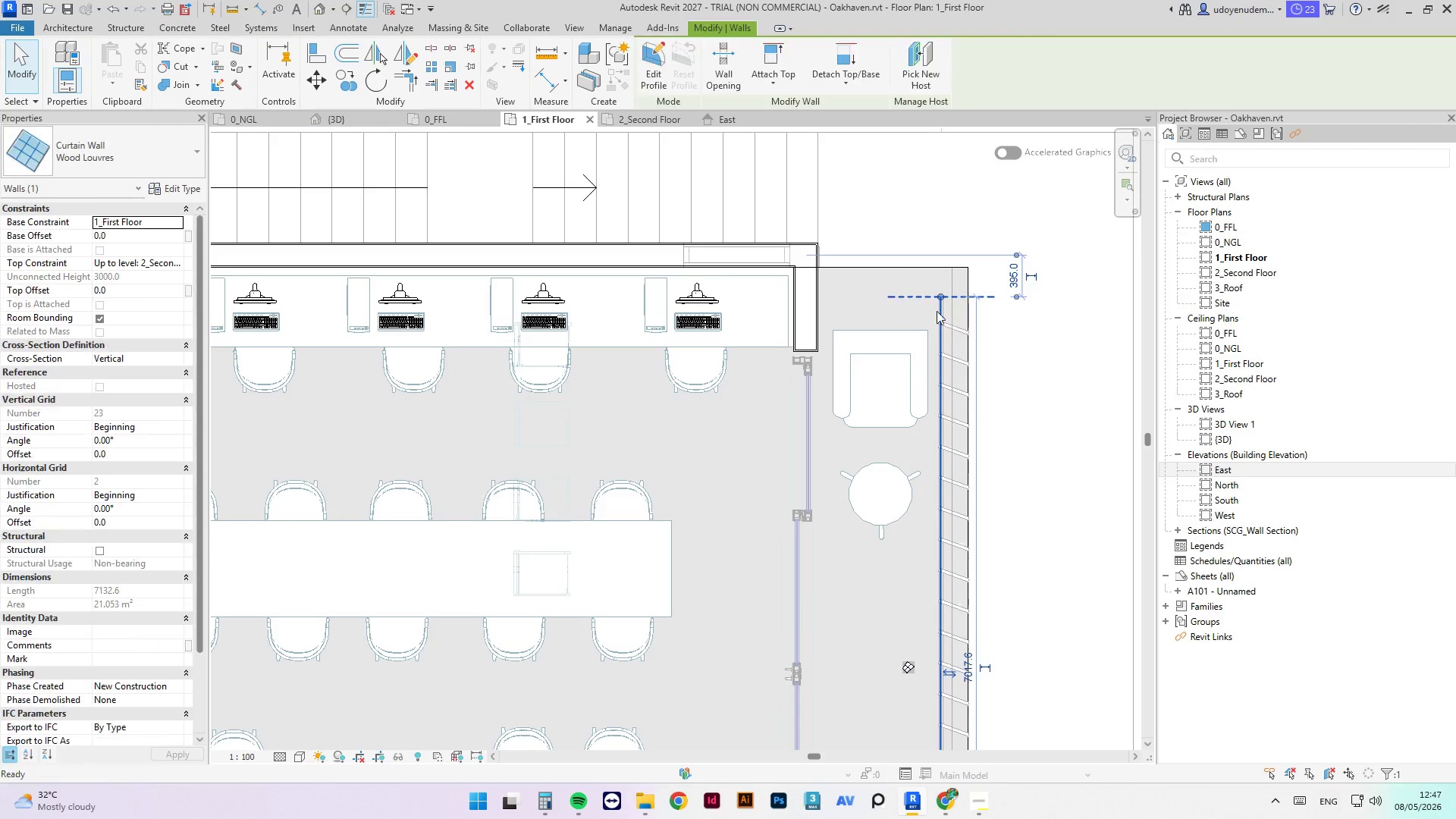 
key(Delete)
 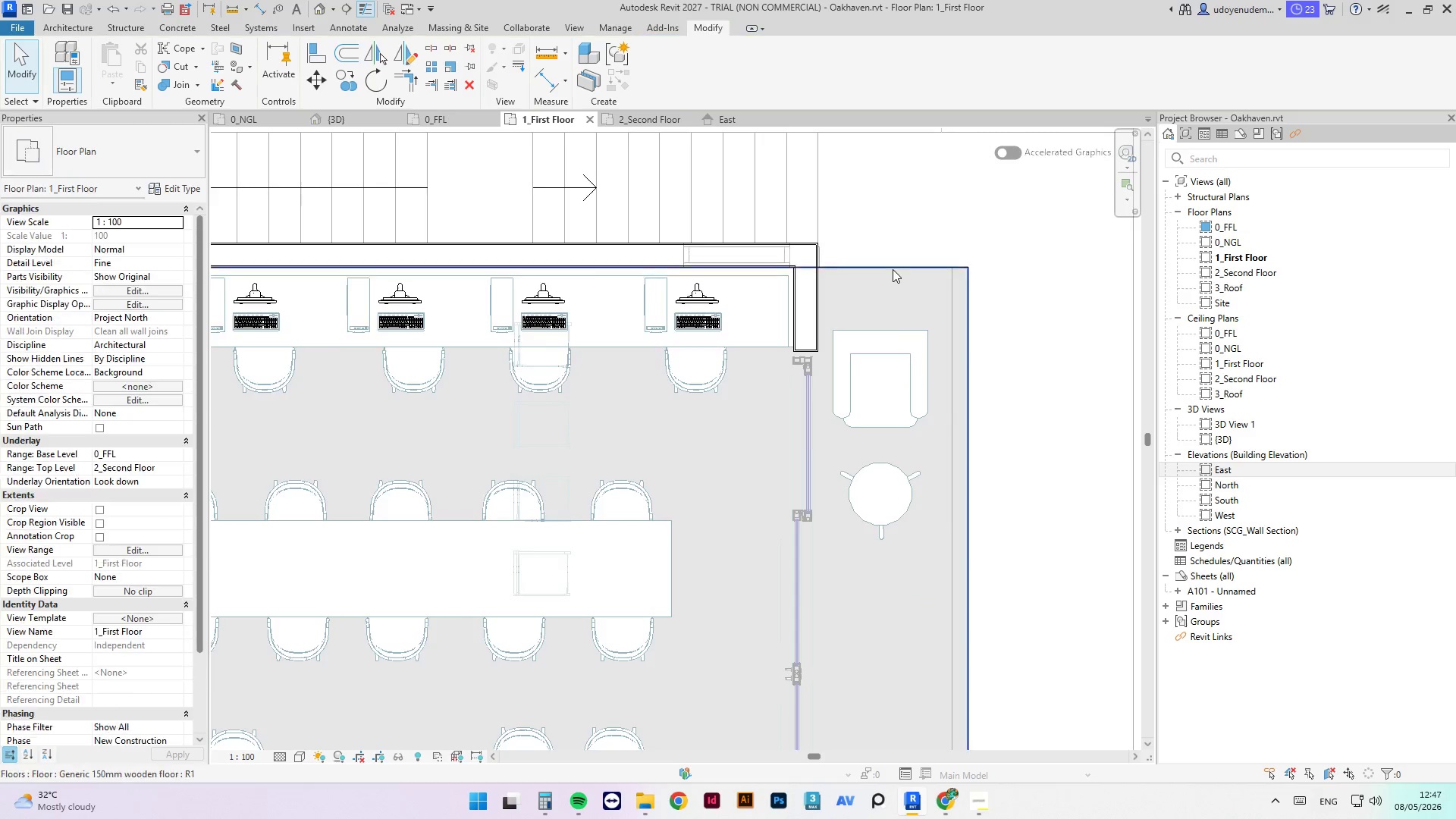 
left_click([932, 651])
 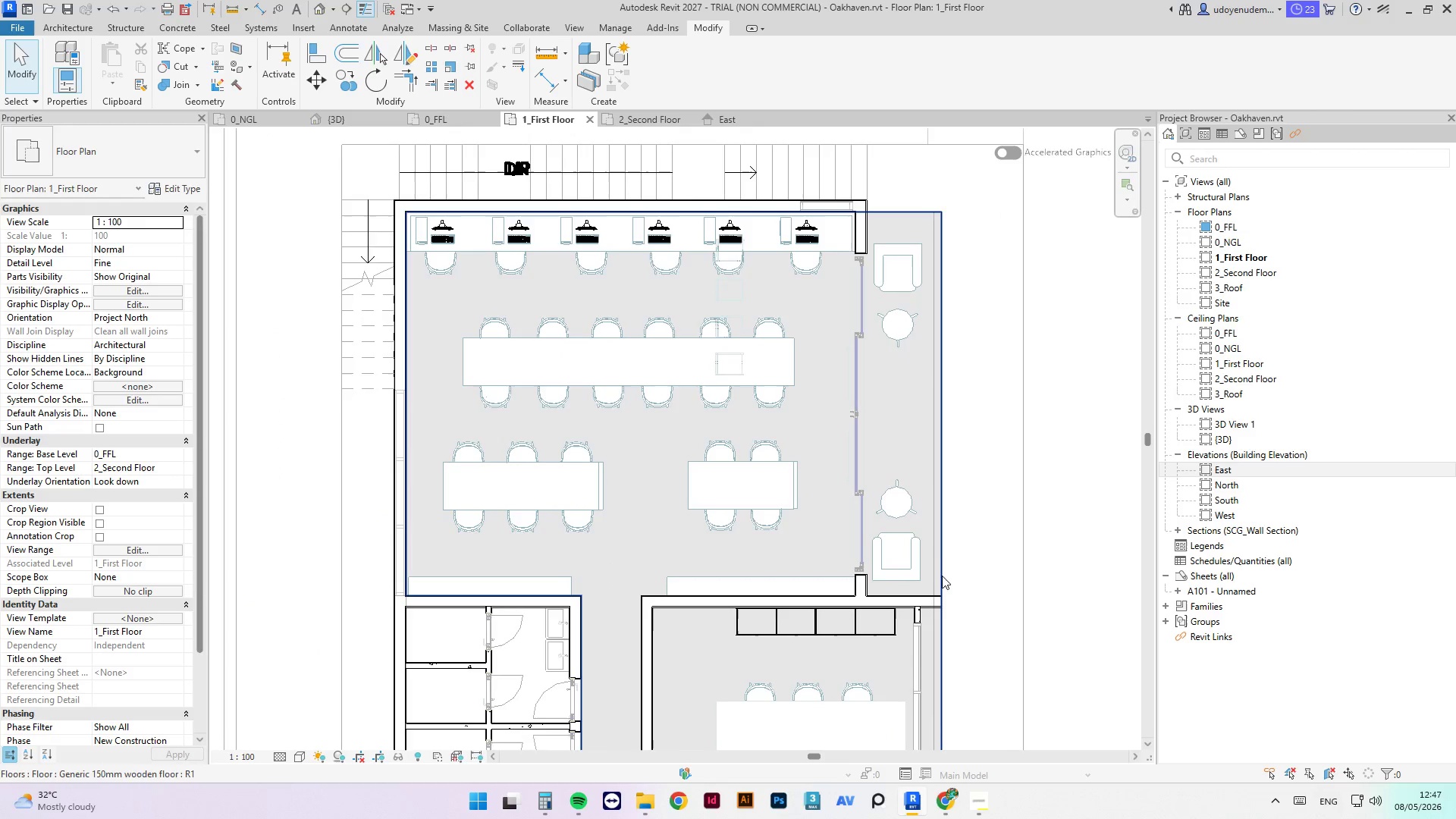 
scroll: coordinate [802, 507], scroll_direction: down, amount: 8.0
 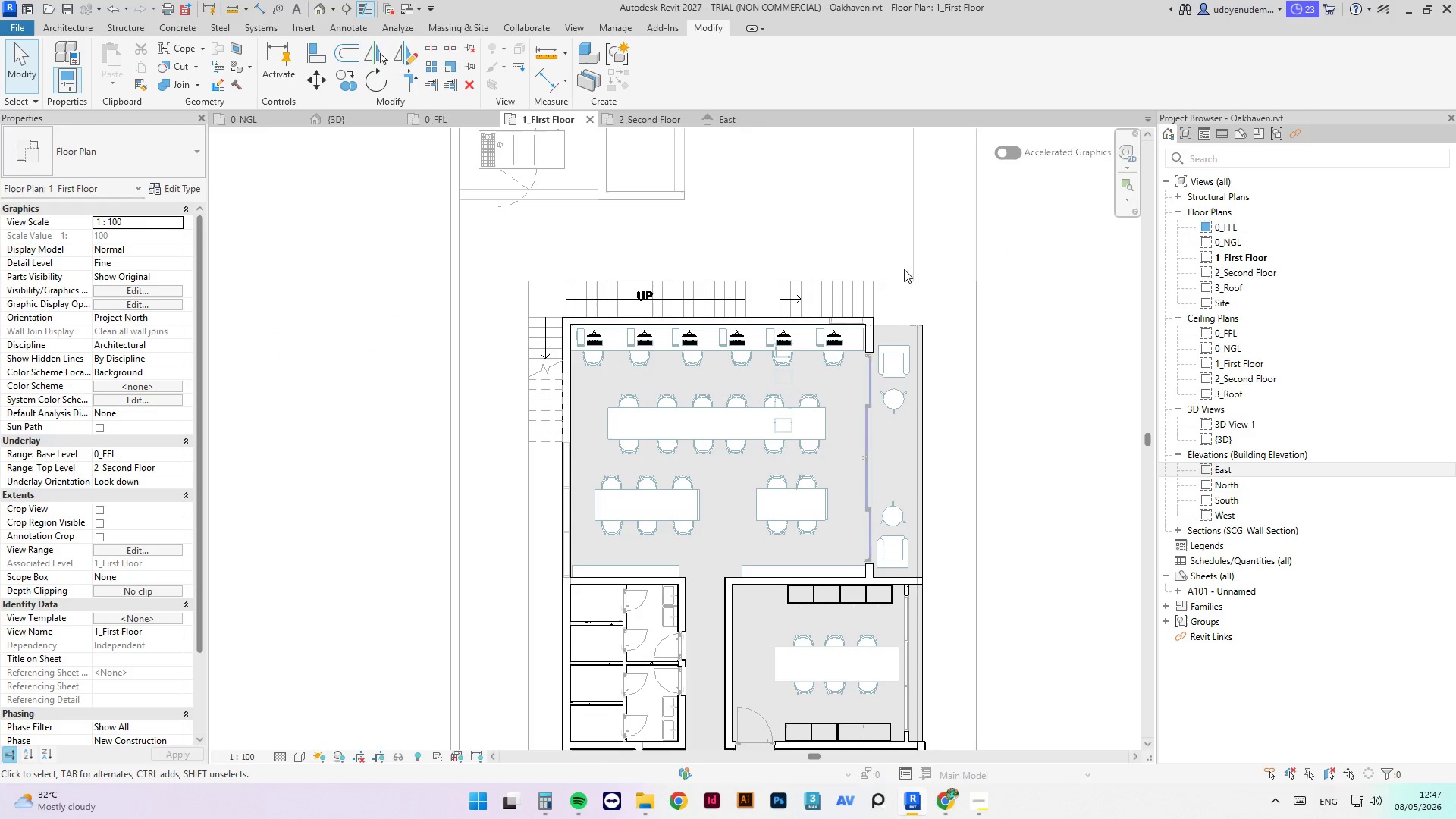 
scroll: coordinate [887, 310], scroll_direction: up, amount: 3.0
 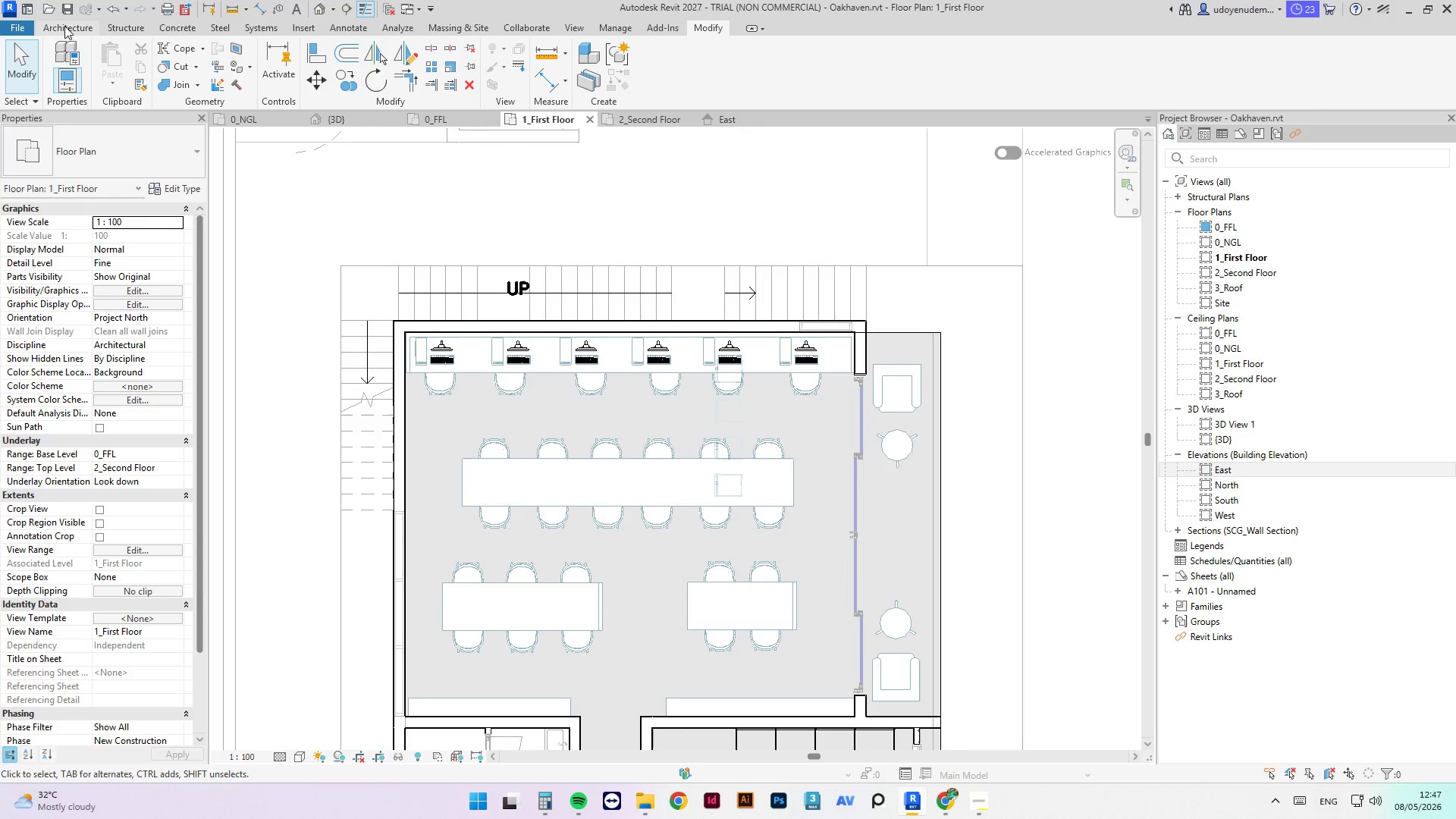 
key(W)
 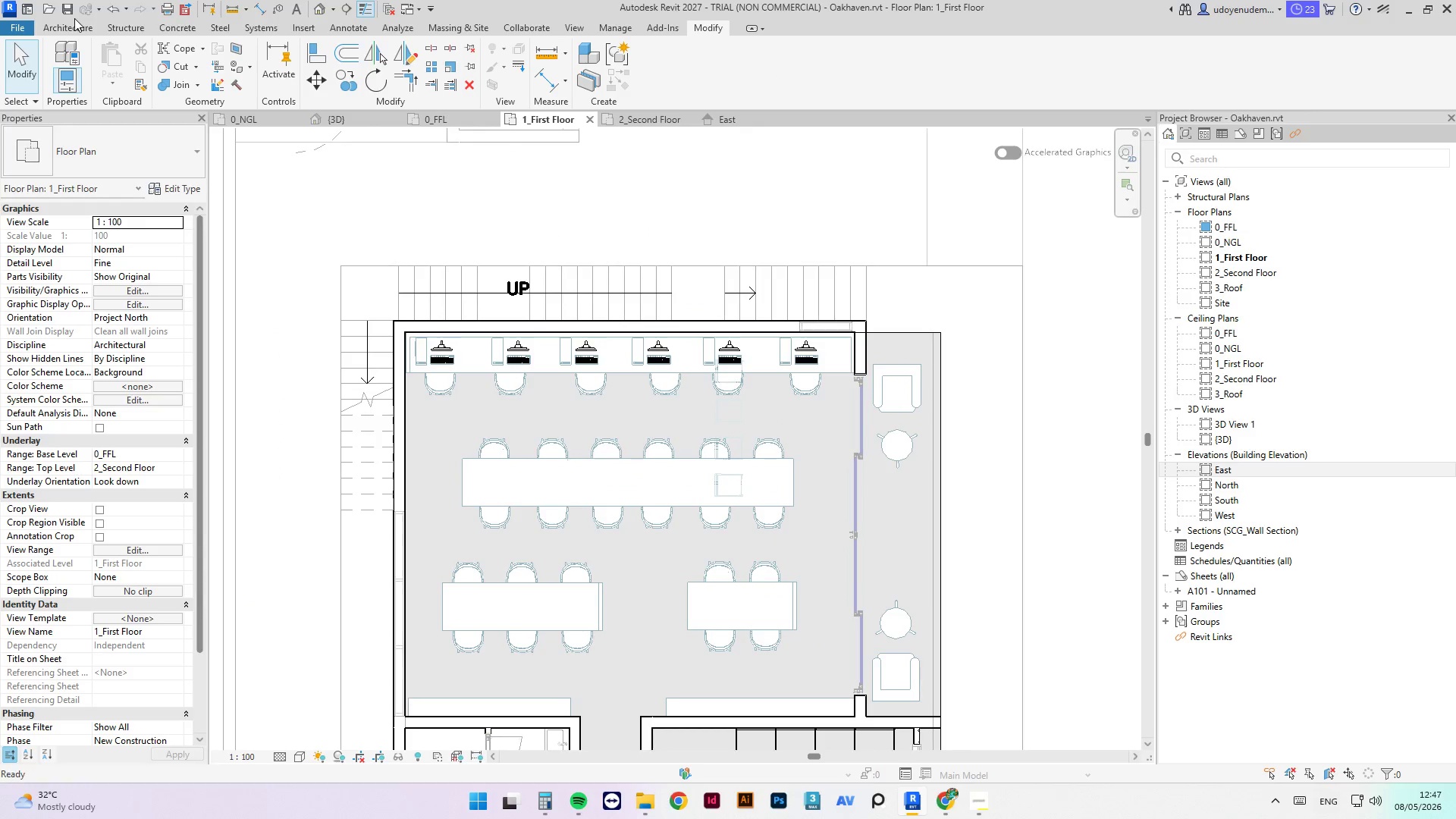 
key(A)
 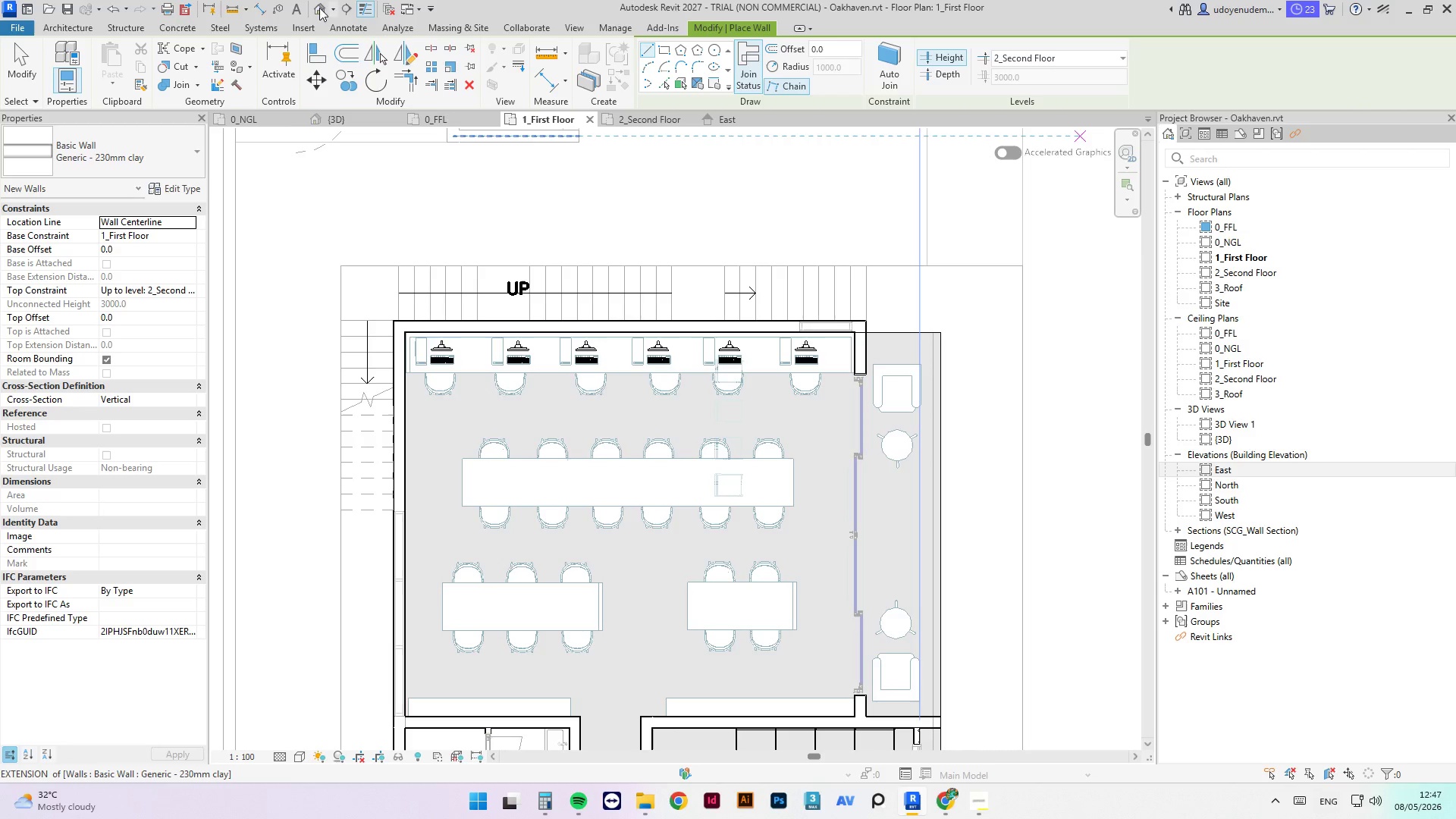 
left_click([137, 146])
 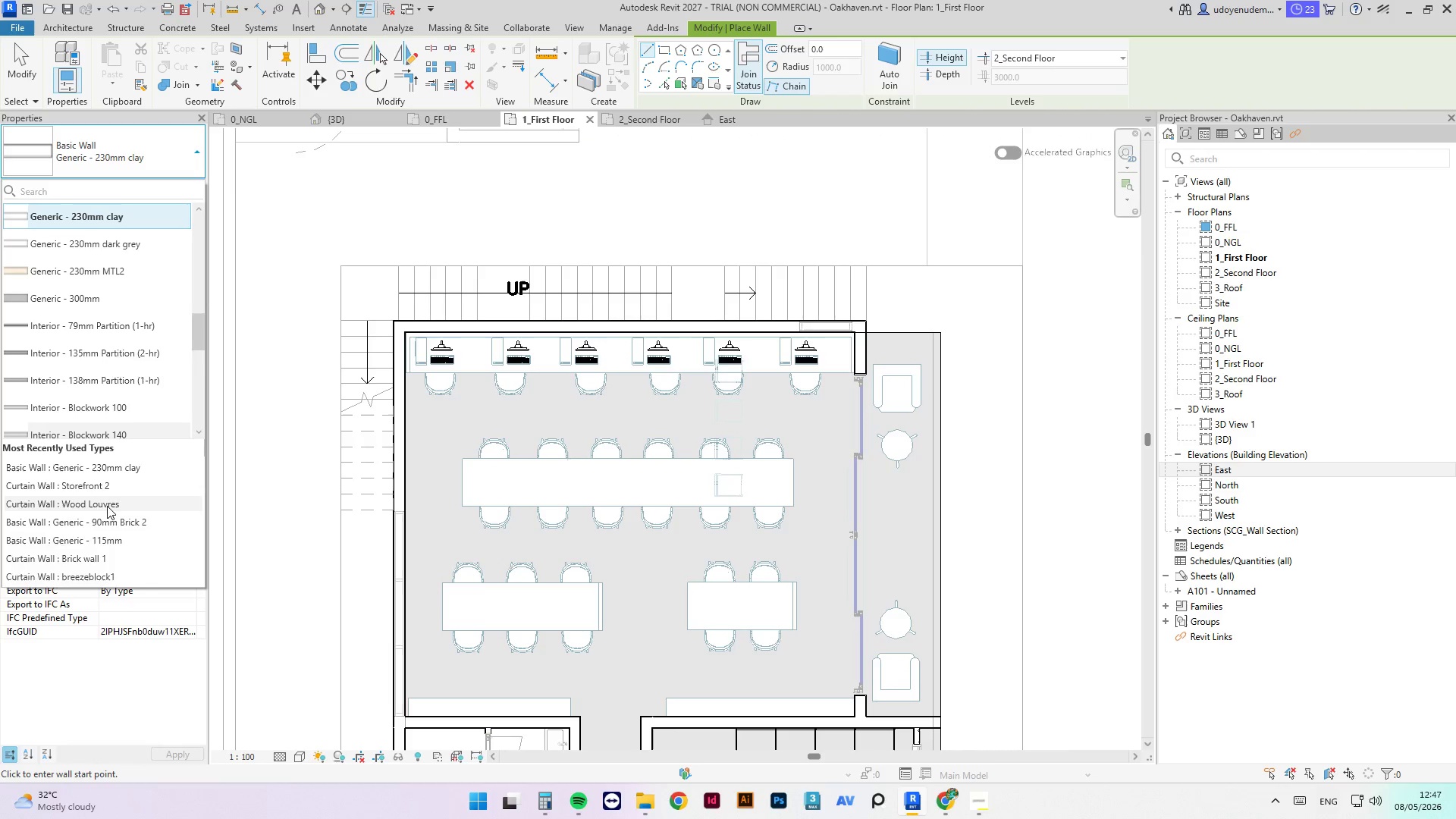 
left_click([107, 506])
 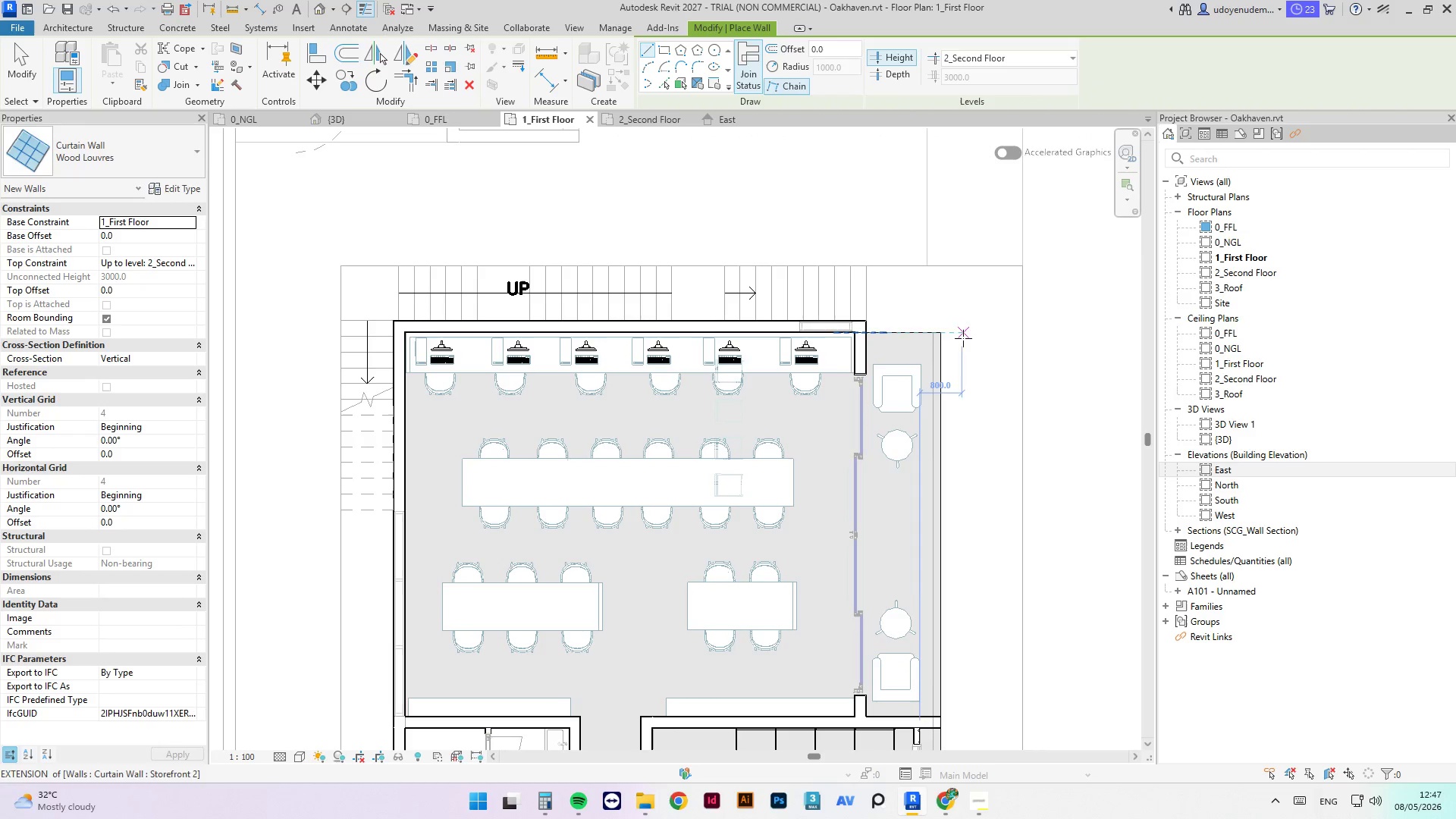 
scroll: coordinate [839, 356], scroll_direction: up, amount: 6.0
 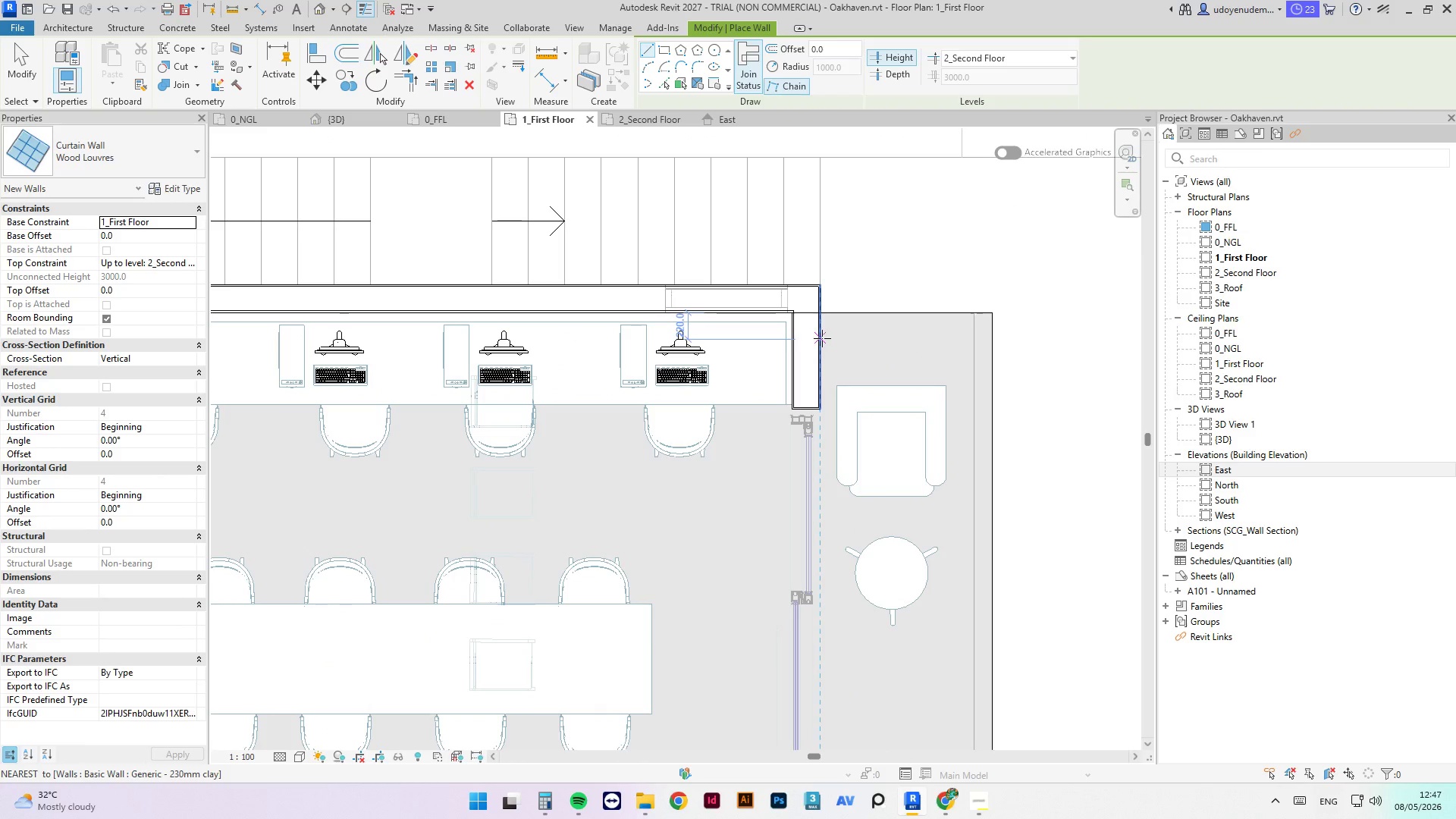 
left_click([820, 336])
 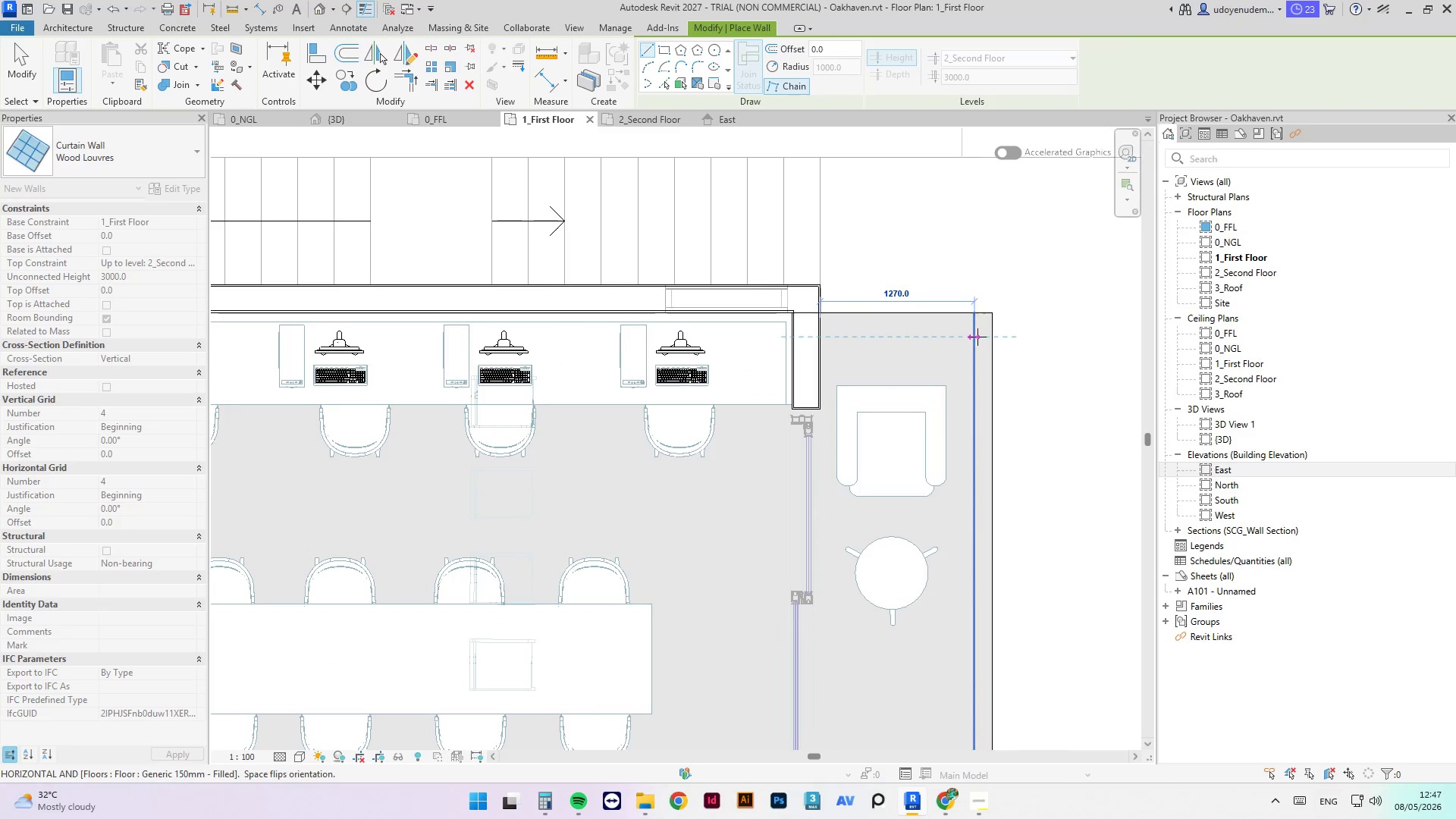 
left_click([972, 336])
 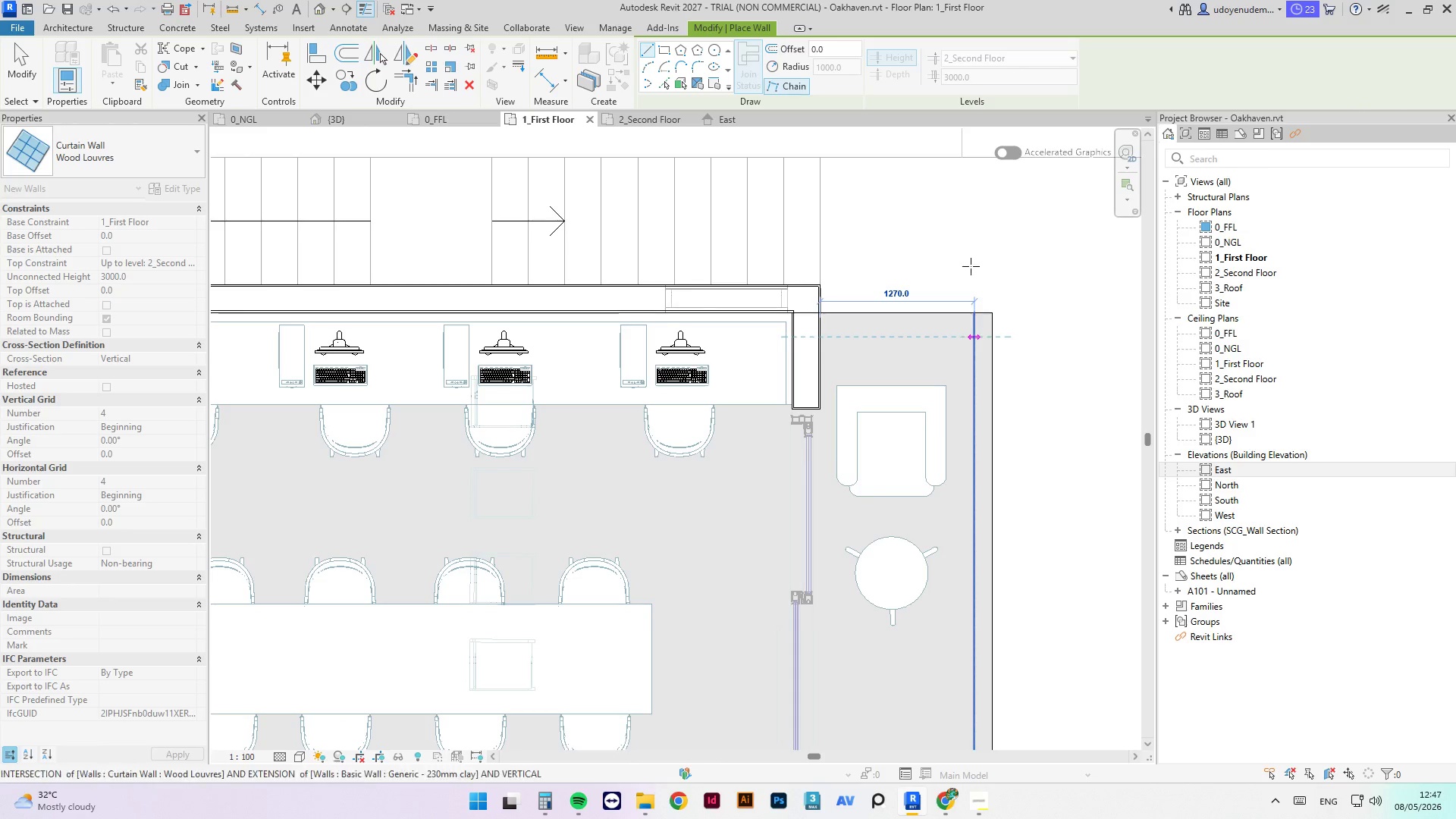 
scroll: coordinate [980, 634], scroll_direction: down, amount: 4.0
 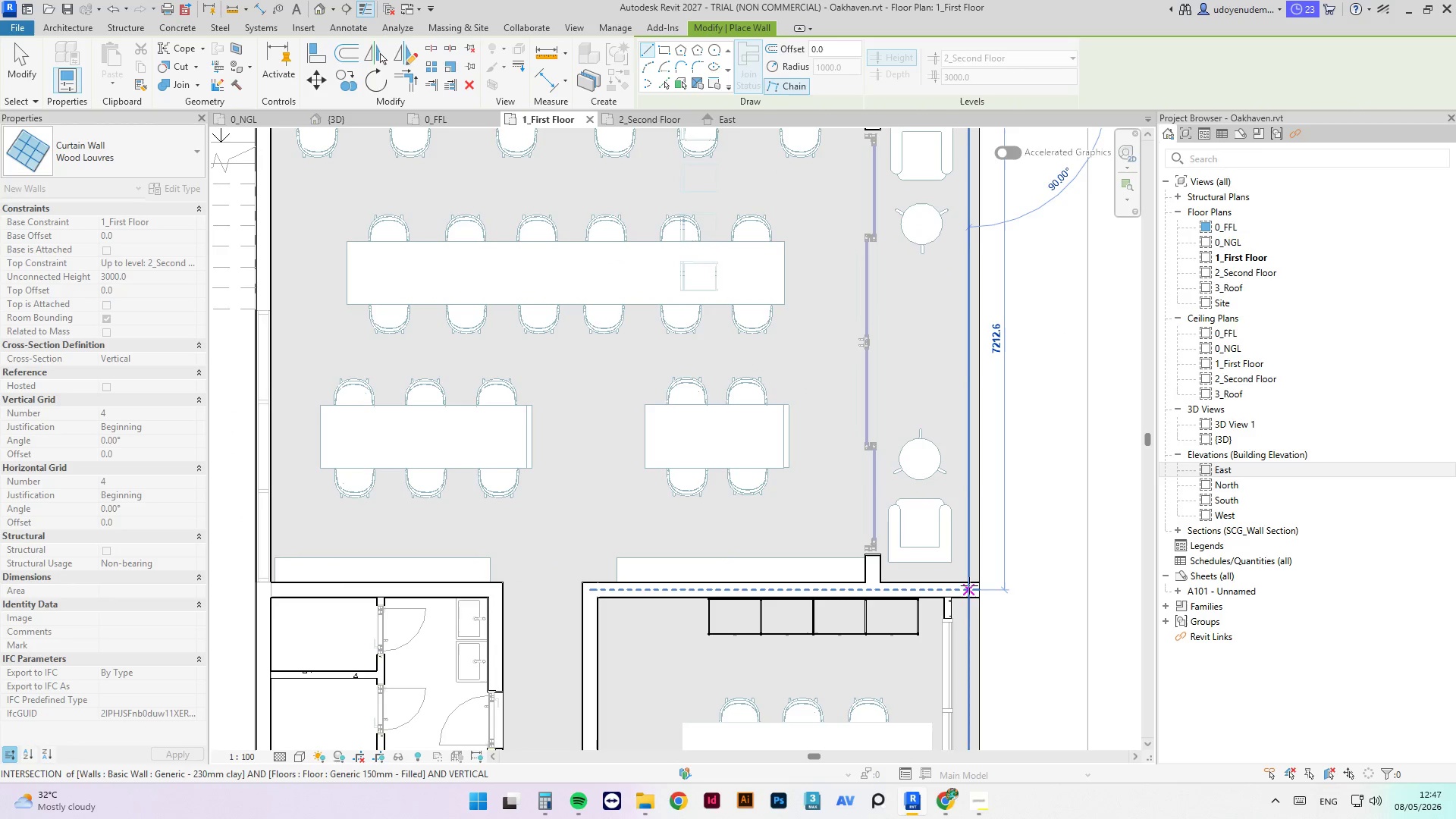 
left_click([969, 585])
 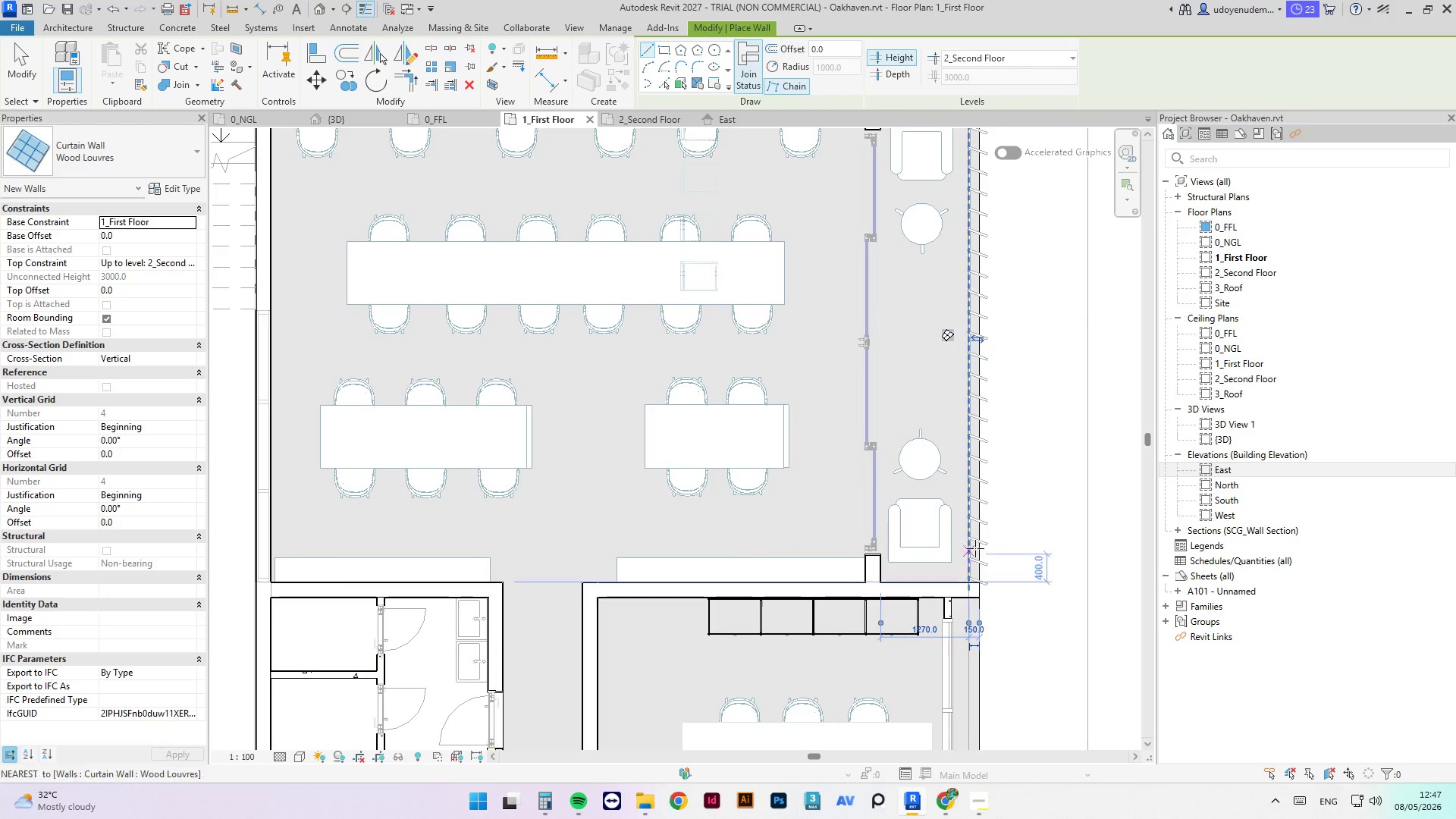 
key(Escape)
 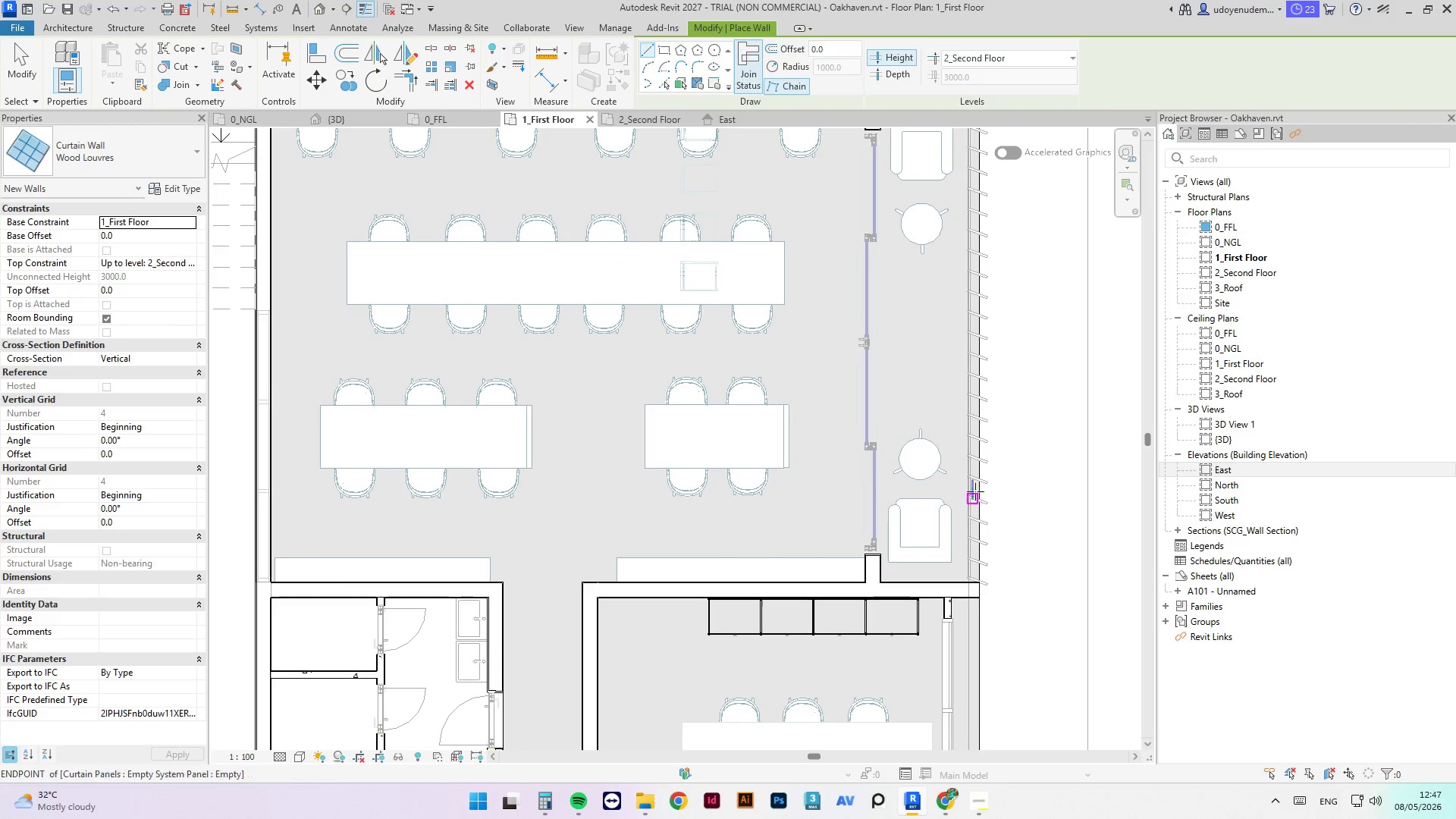 
key(Escape)
 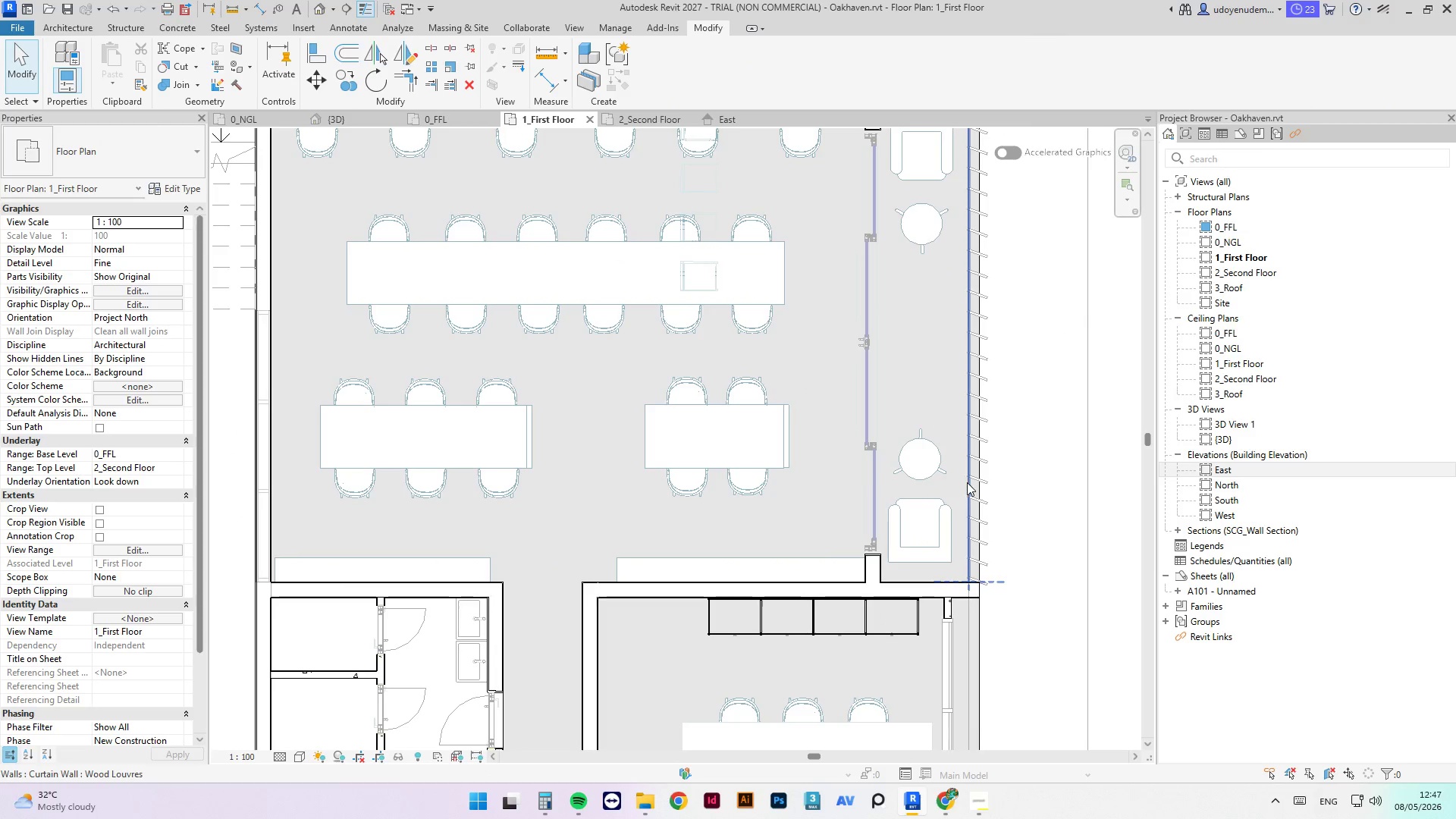 
left_click([968, 482])
 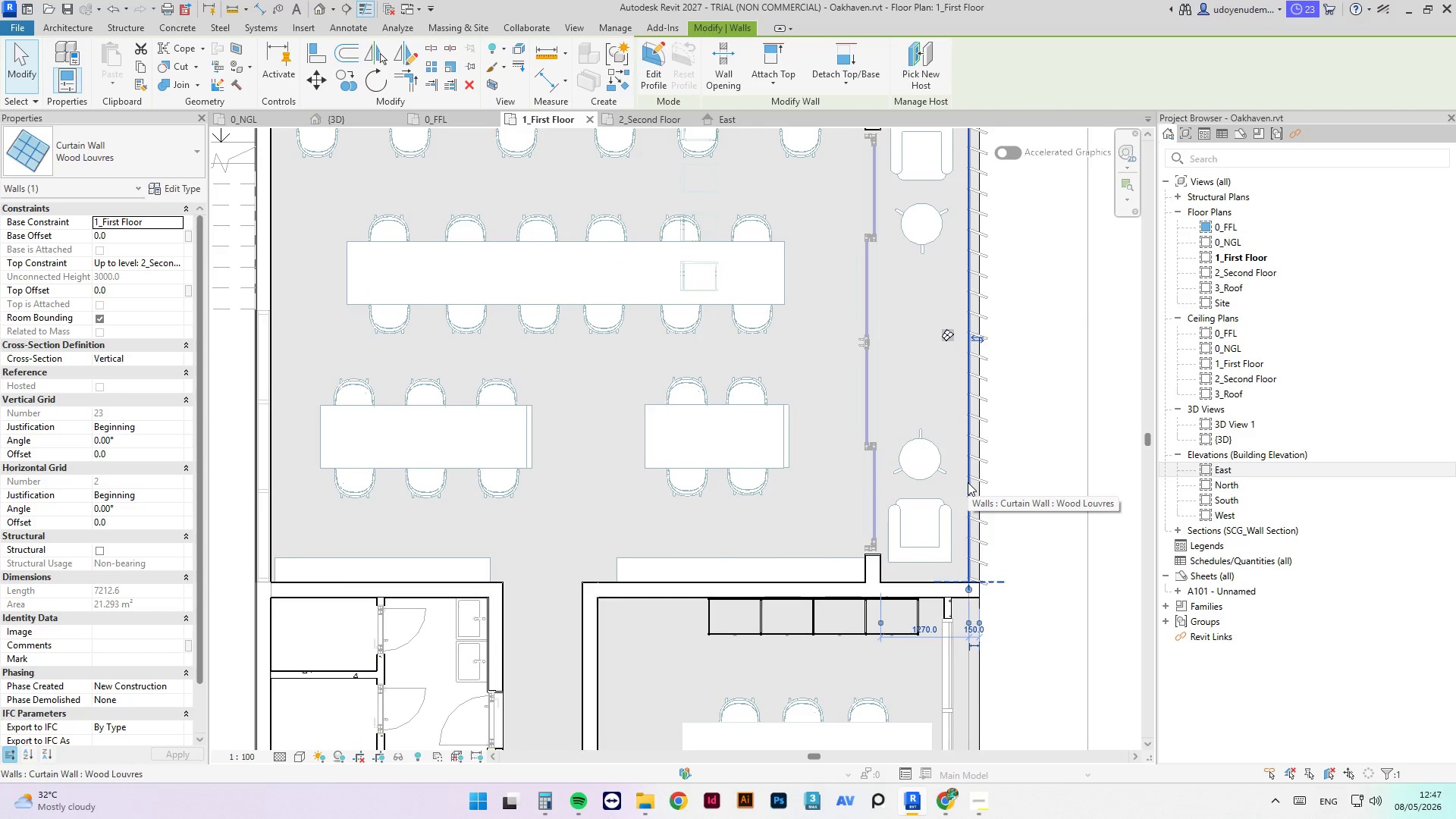 
key(ArrowLeft)
 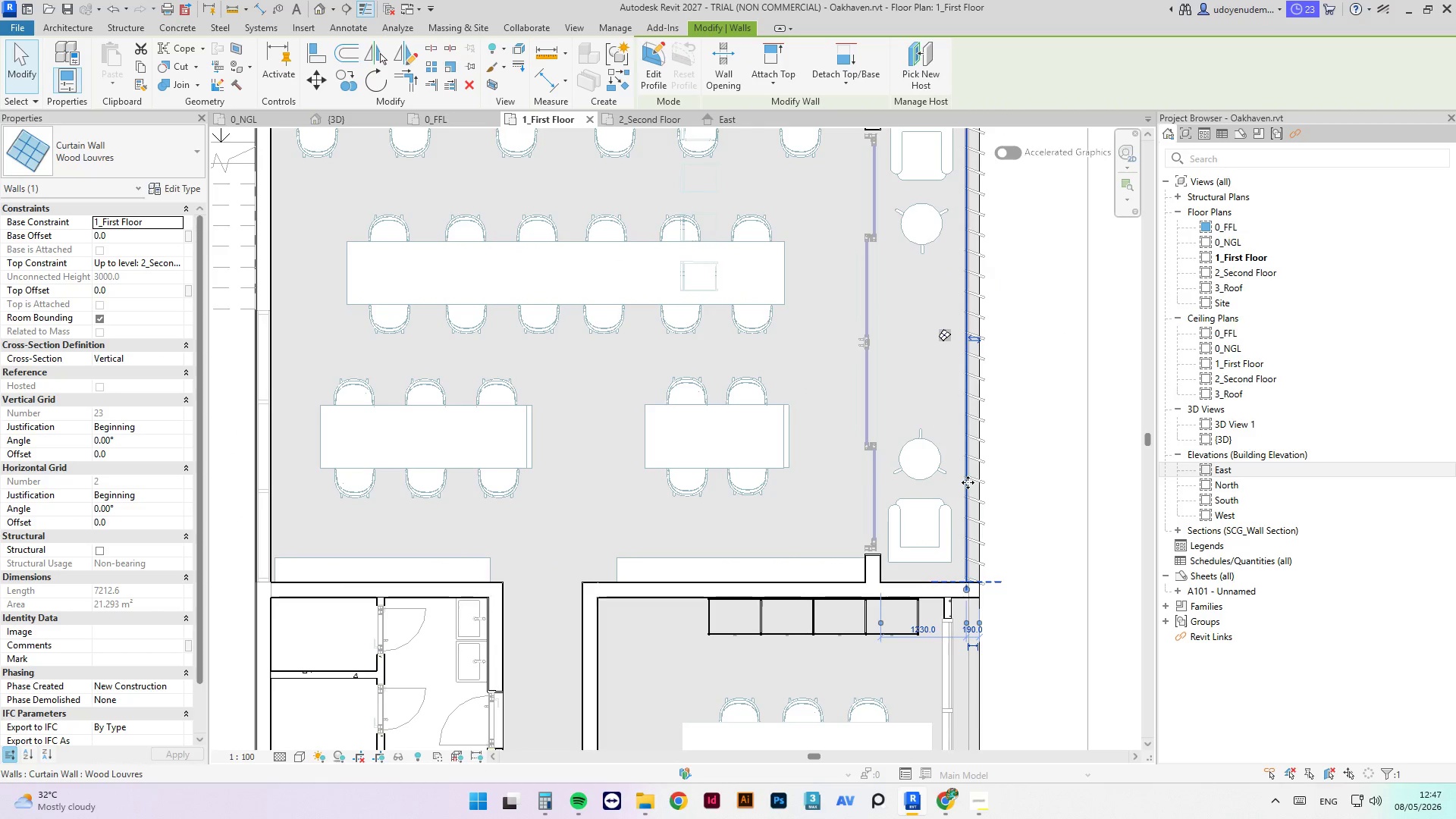 
key(ArrowLeft)
 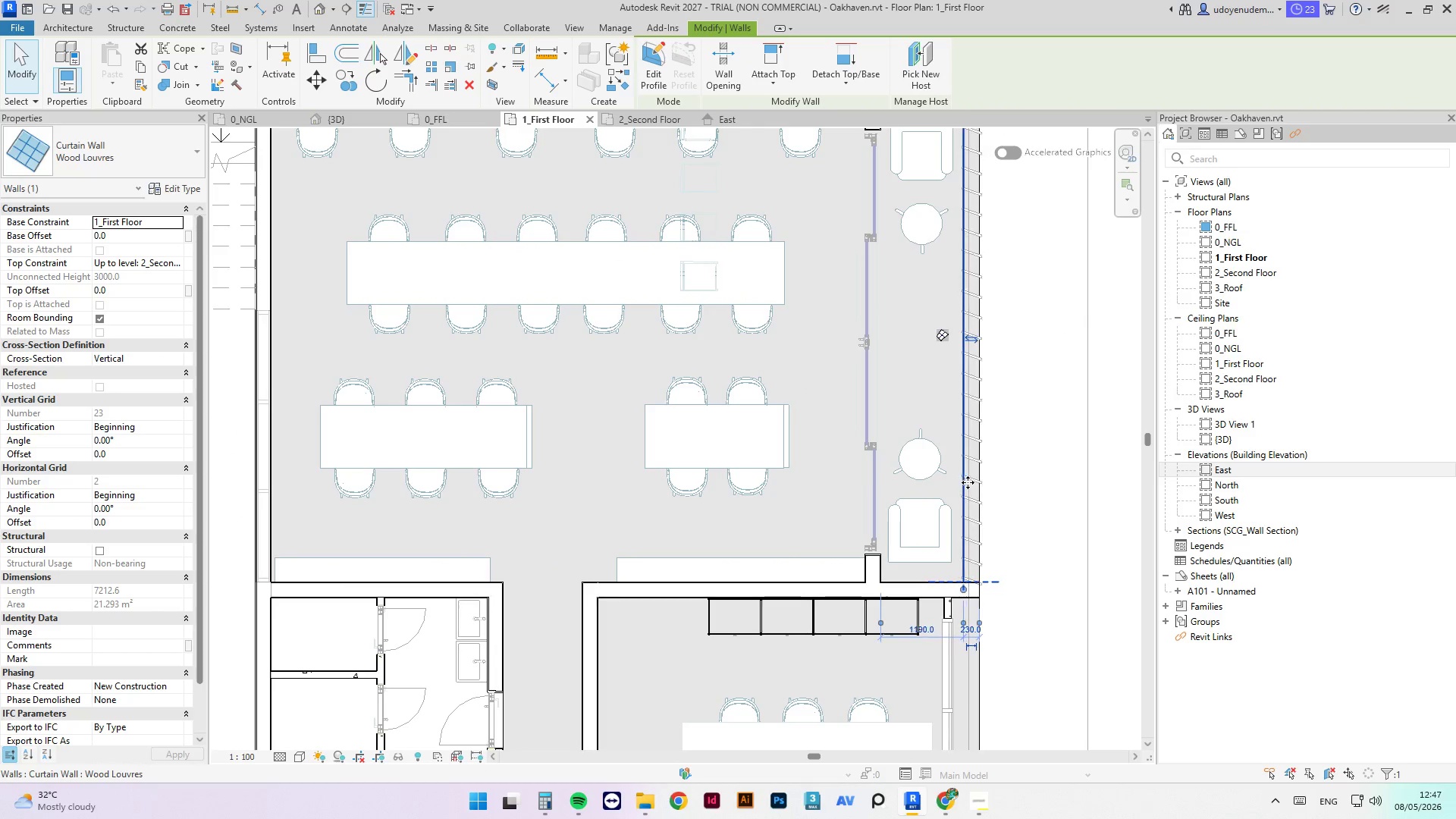 
key(ArrowLeft)
 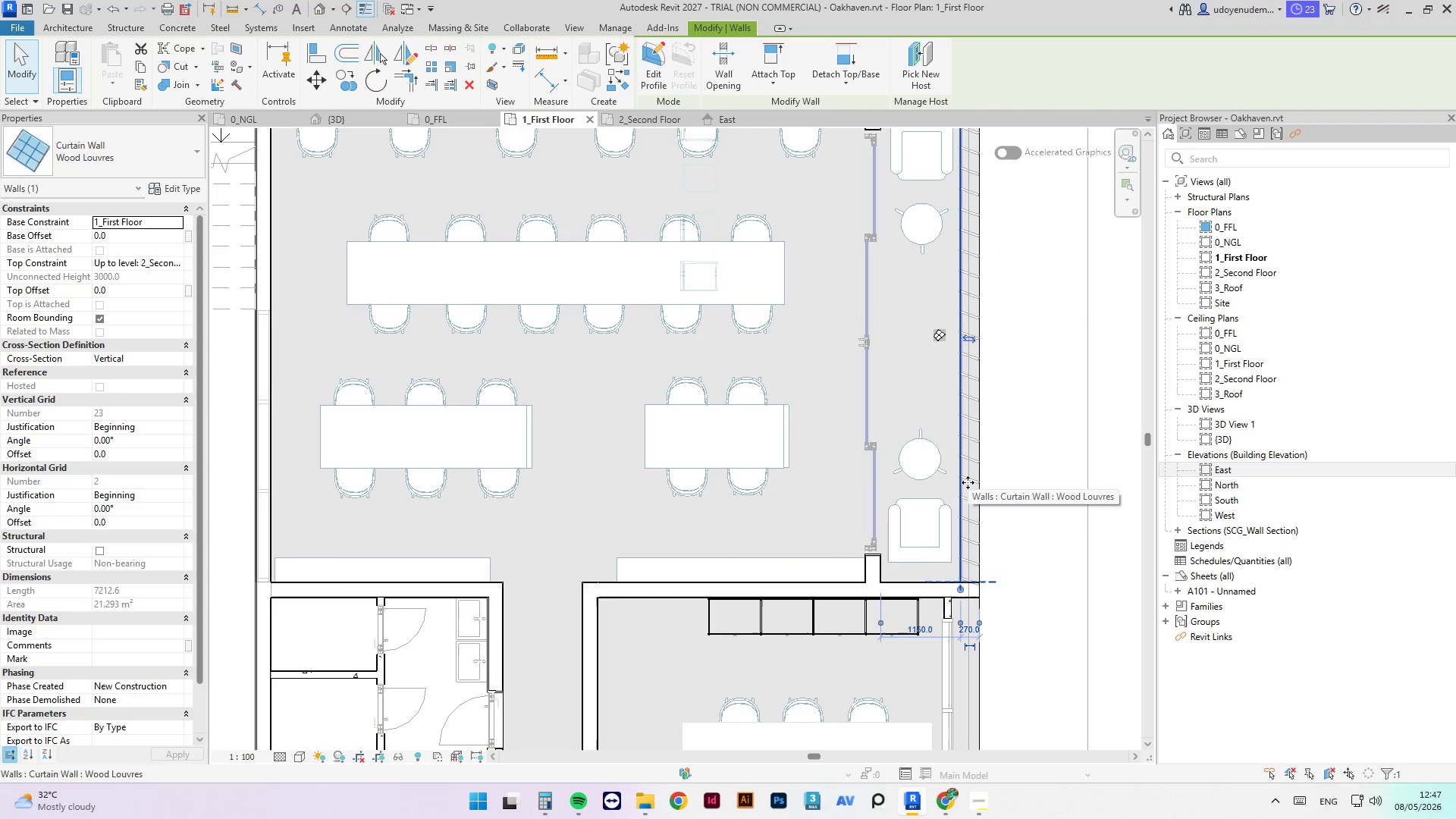 
scroll: coordinate [902, 667], scroll_direction: down, amount: 4.0
 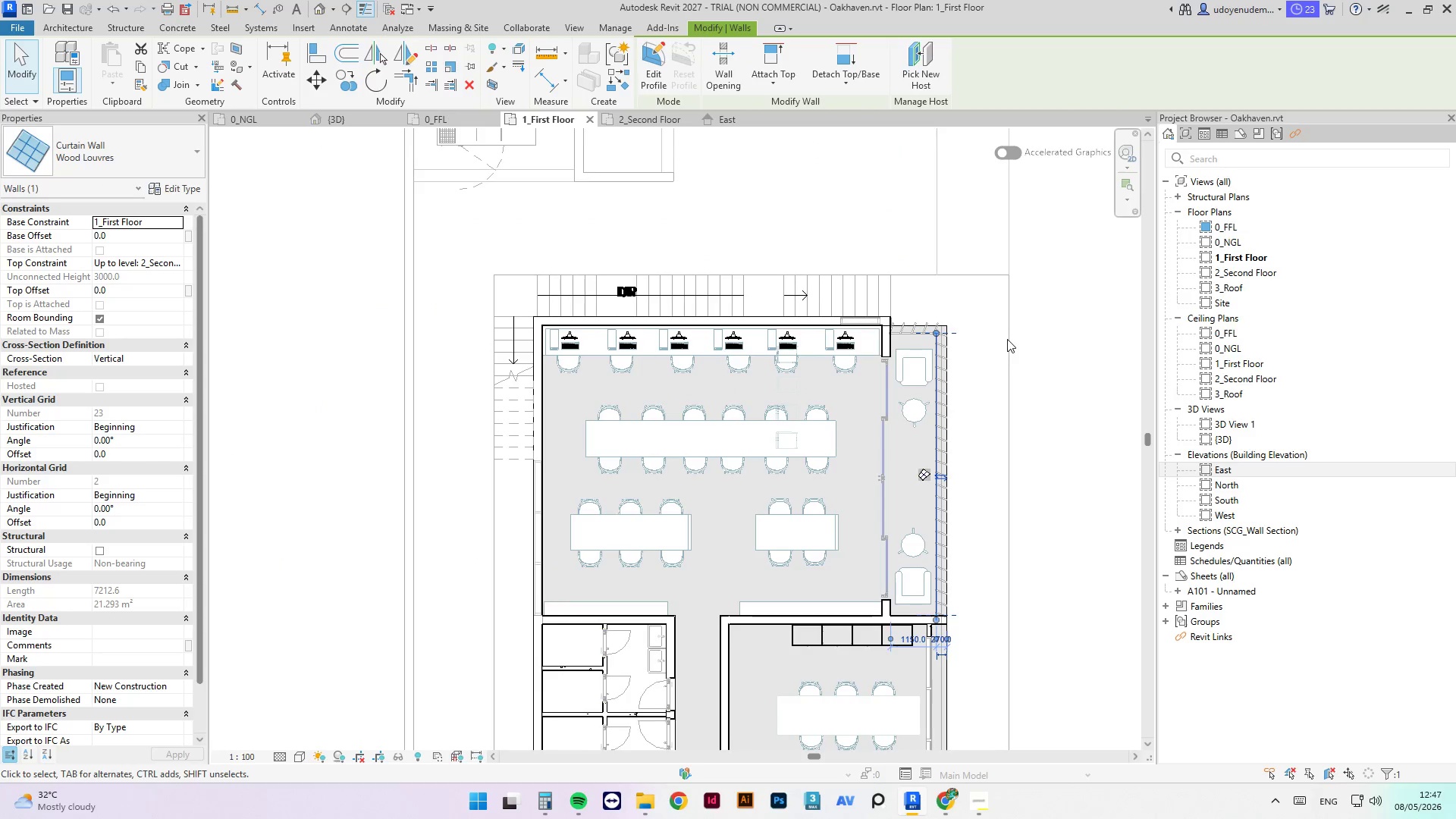 
scroll: coordinate [912, 331], scroll_direction: up, amount: 6.0
 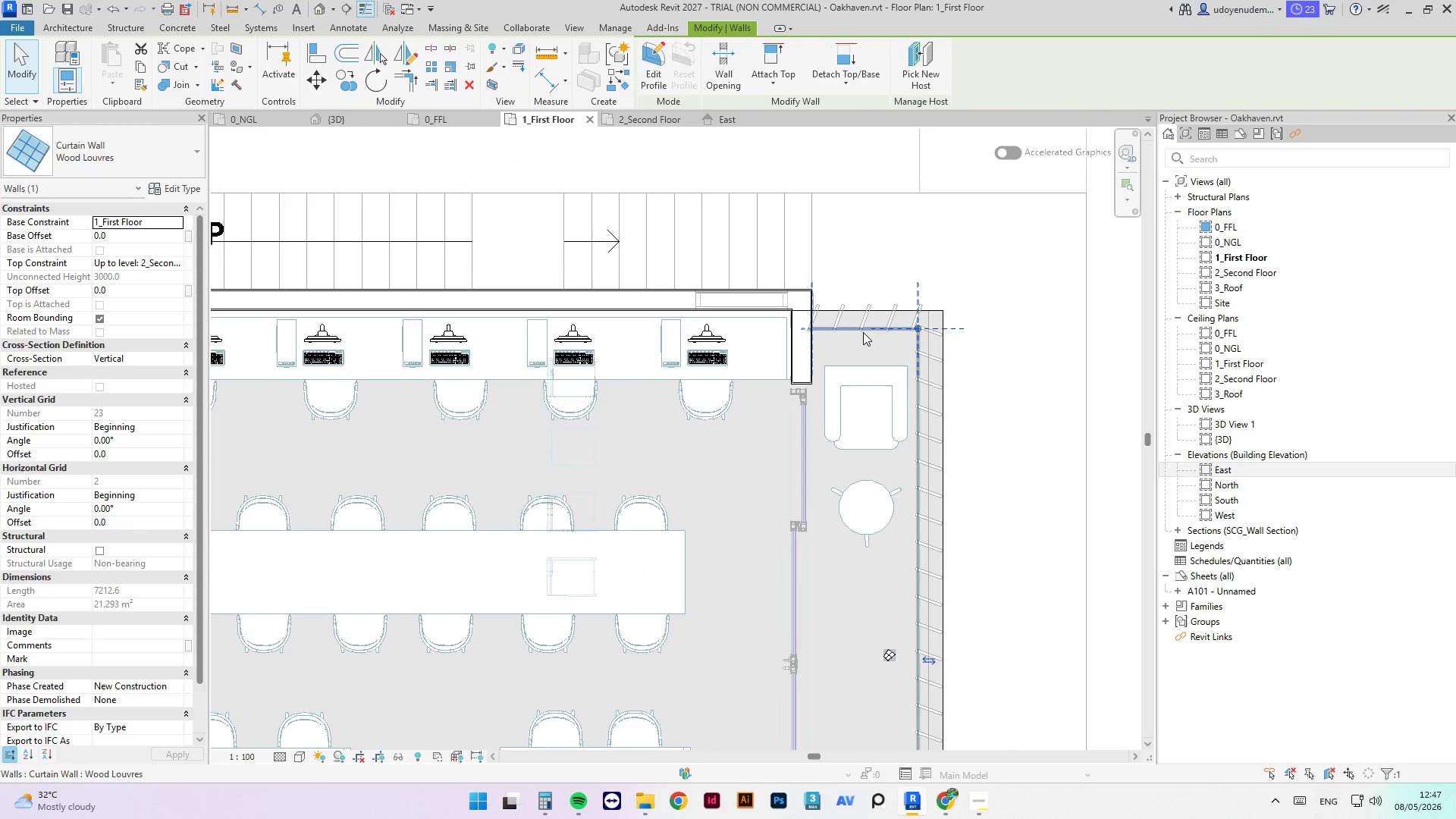 
left_click([861, 331])
 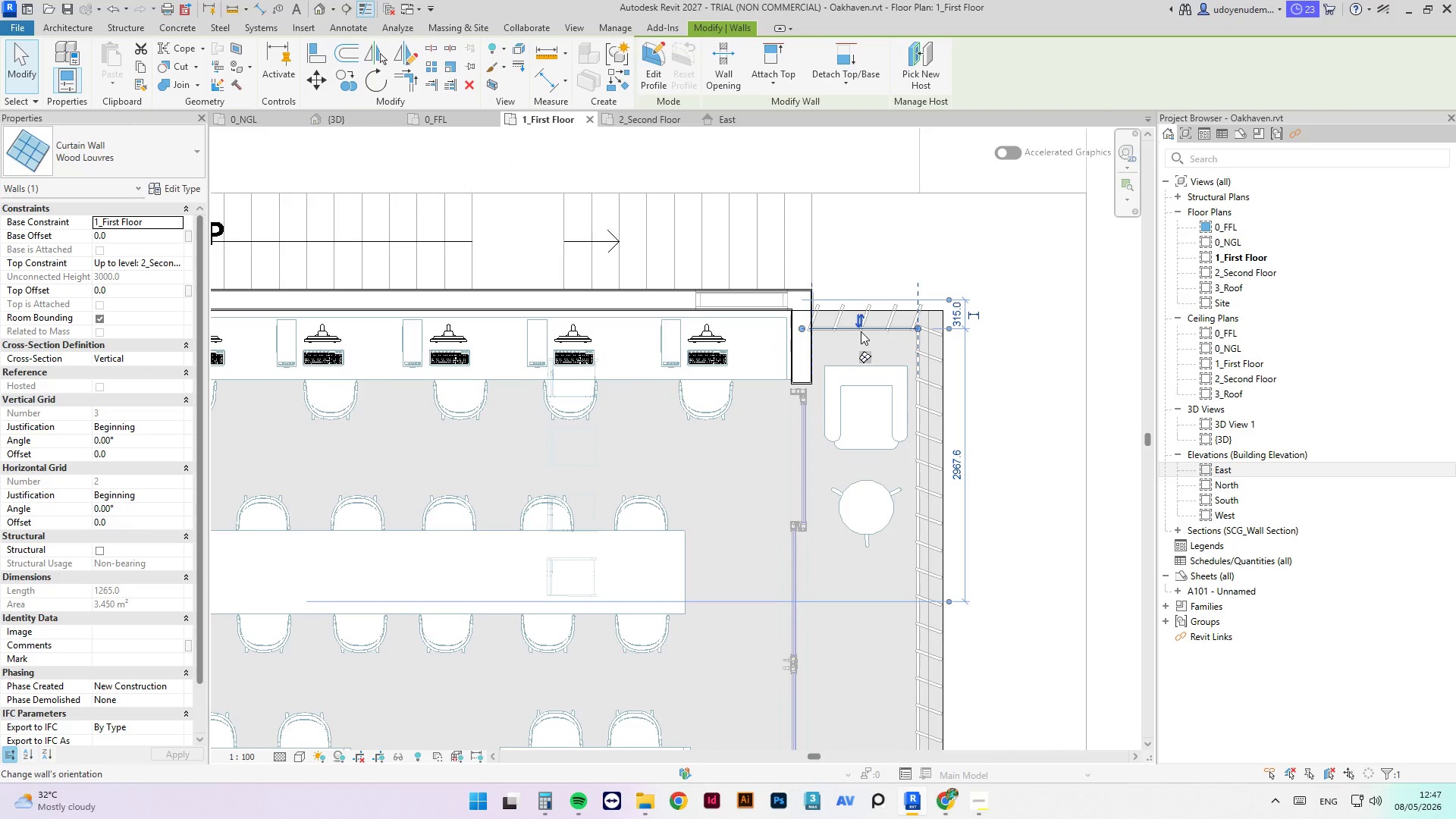 
hold_key(key=ArrowDown, duration=0.62)
 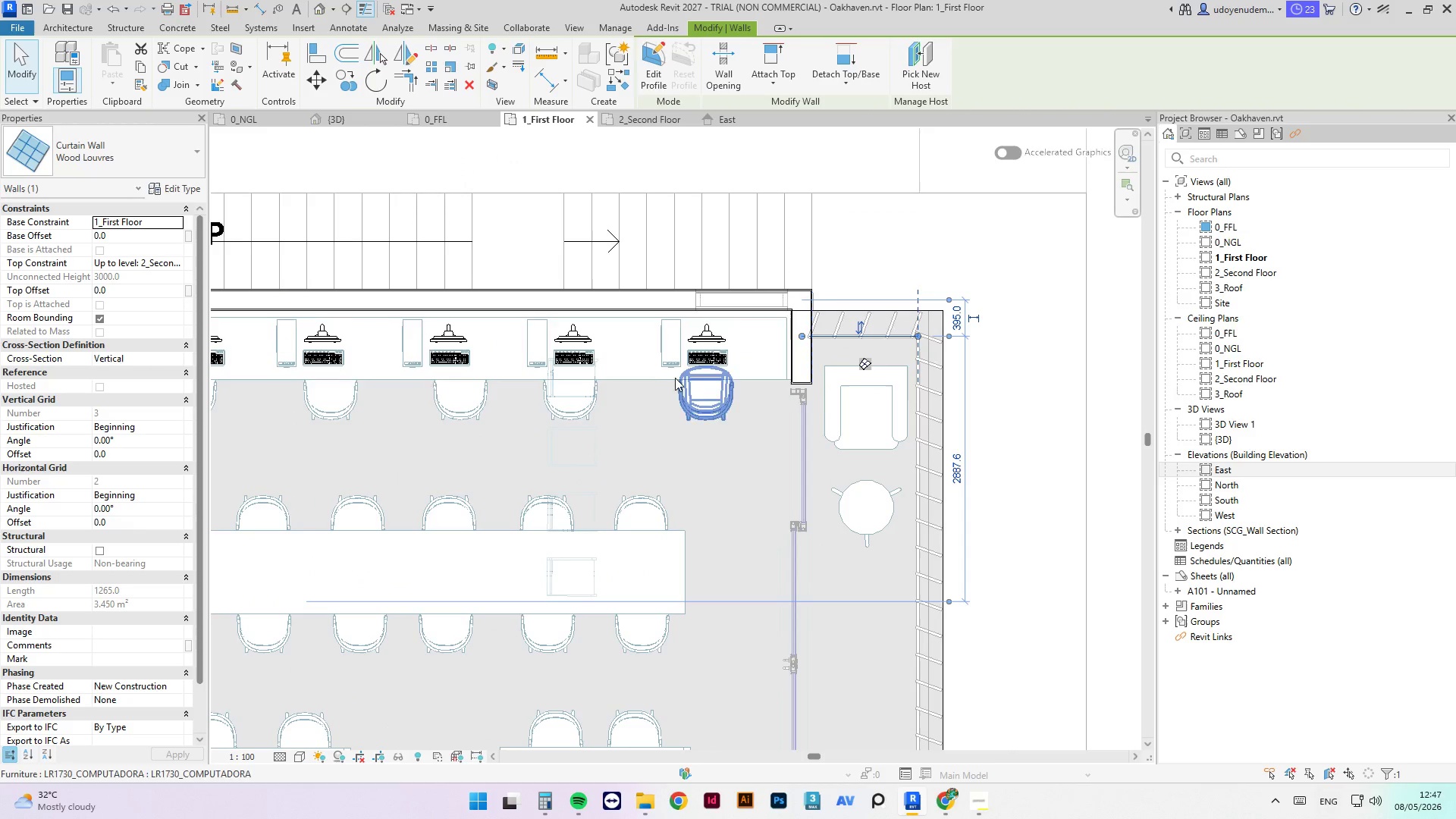 
scroll: coordinate [813, 401], scroll_direction: down, amount: 4.0
 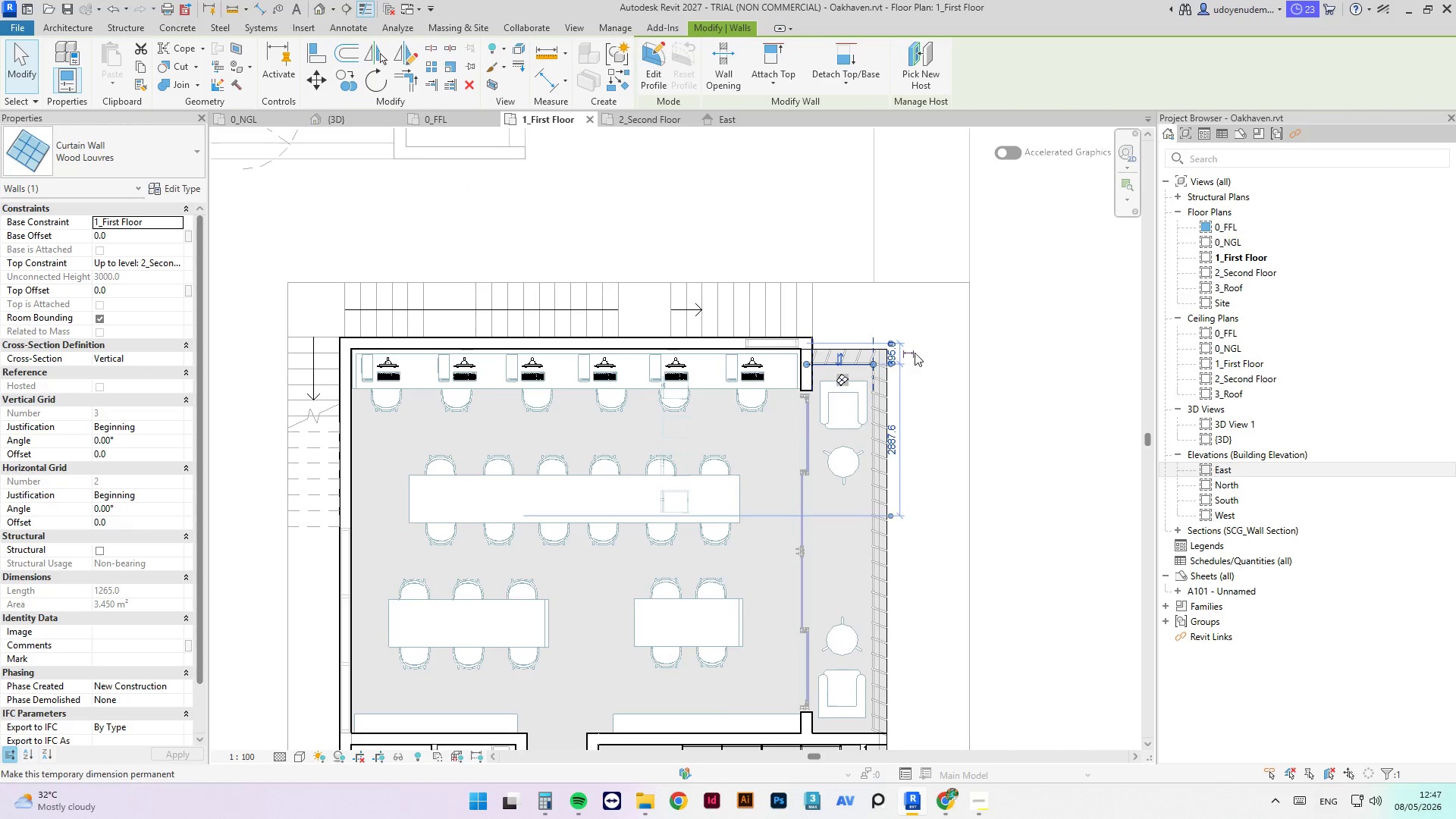 
left_click([937, 325])
 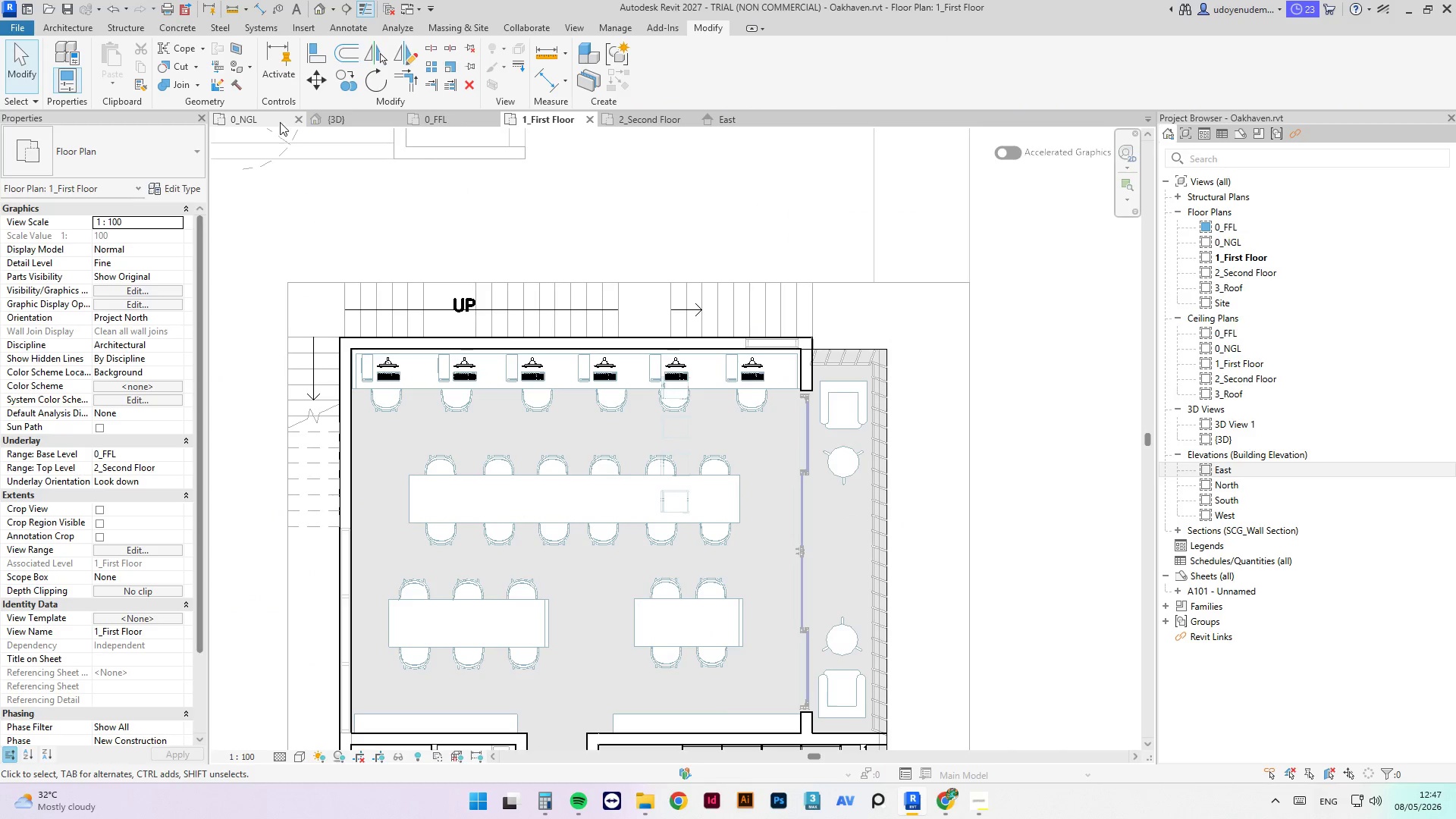 
left_click([317, 118])
 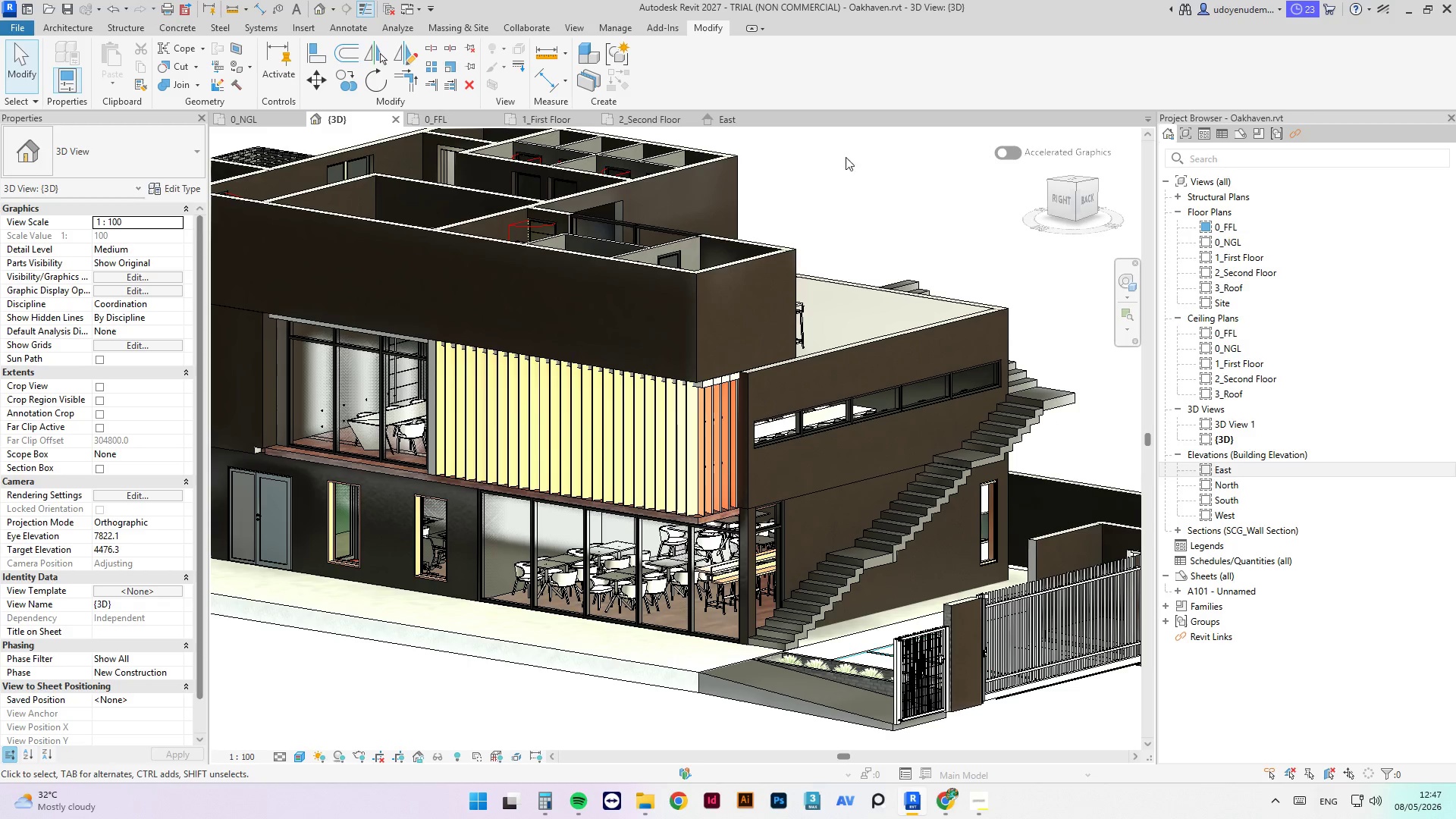 
scroll: coordinate [756, 413], scroll_direction: up, amount: 4.0
 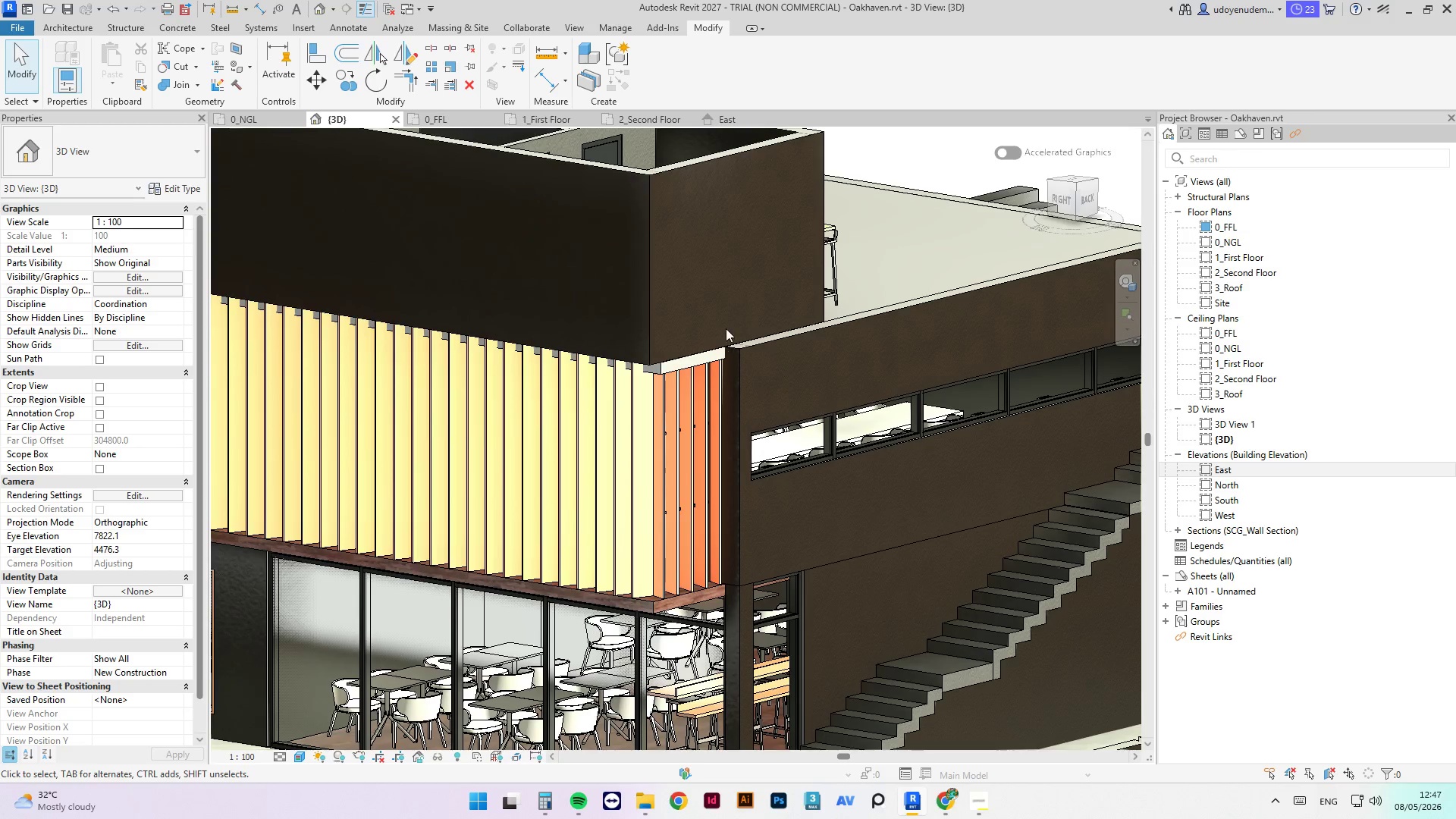 
scroll: coordinate [748, 268], scroll_direction: down, amount: 4.0
 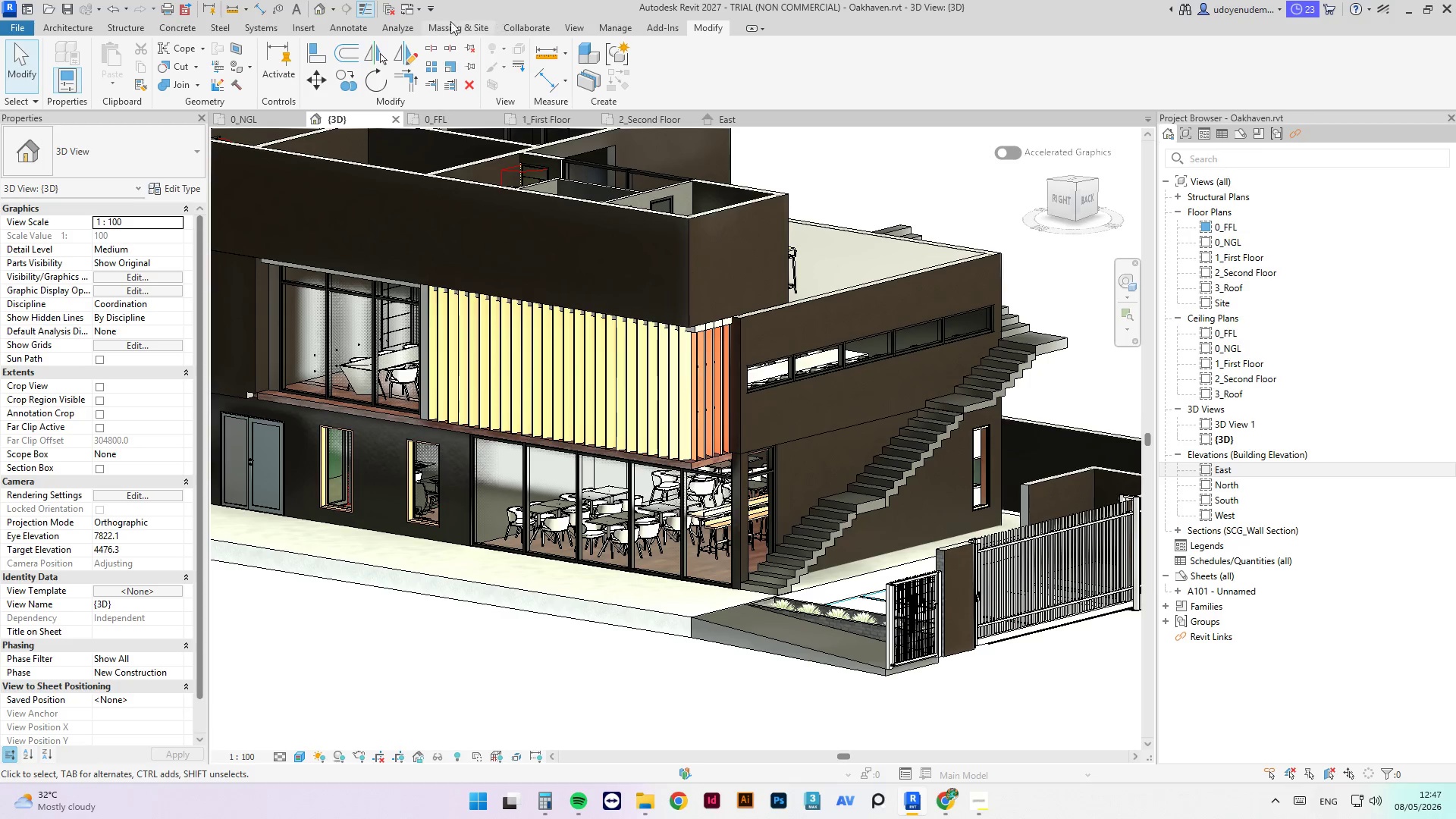 
scroll: coordinate [366, 367], scroll_direction: up, amount: 18.0
 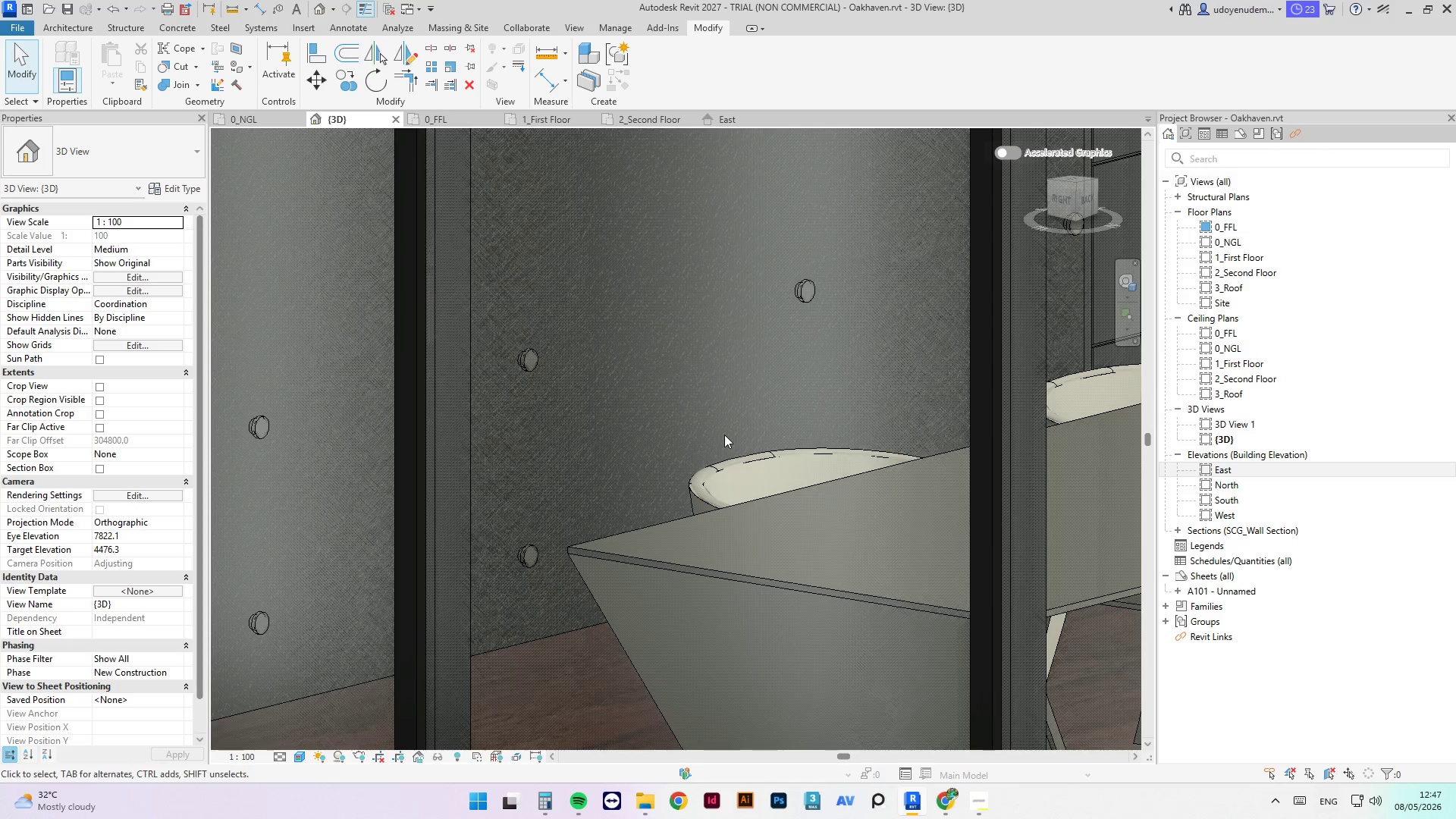 
scroll: coordinate [717, 425], scroll_direction: down, amount: 4.0
 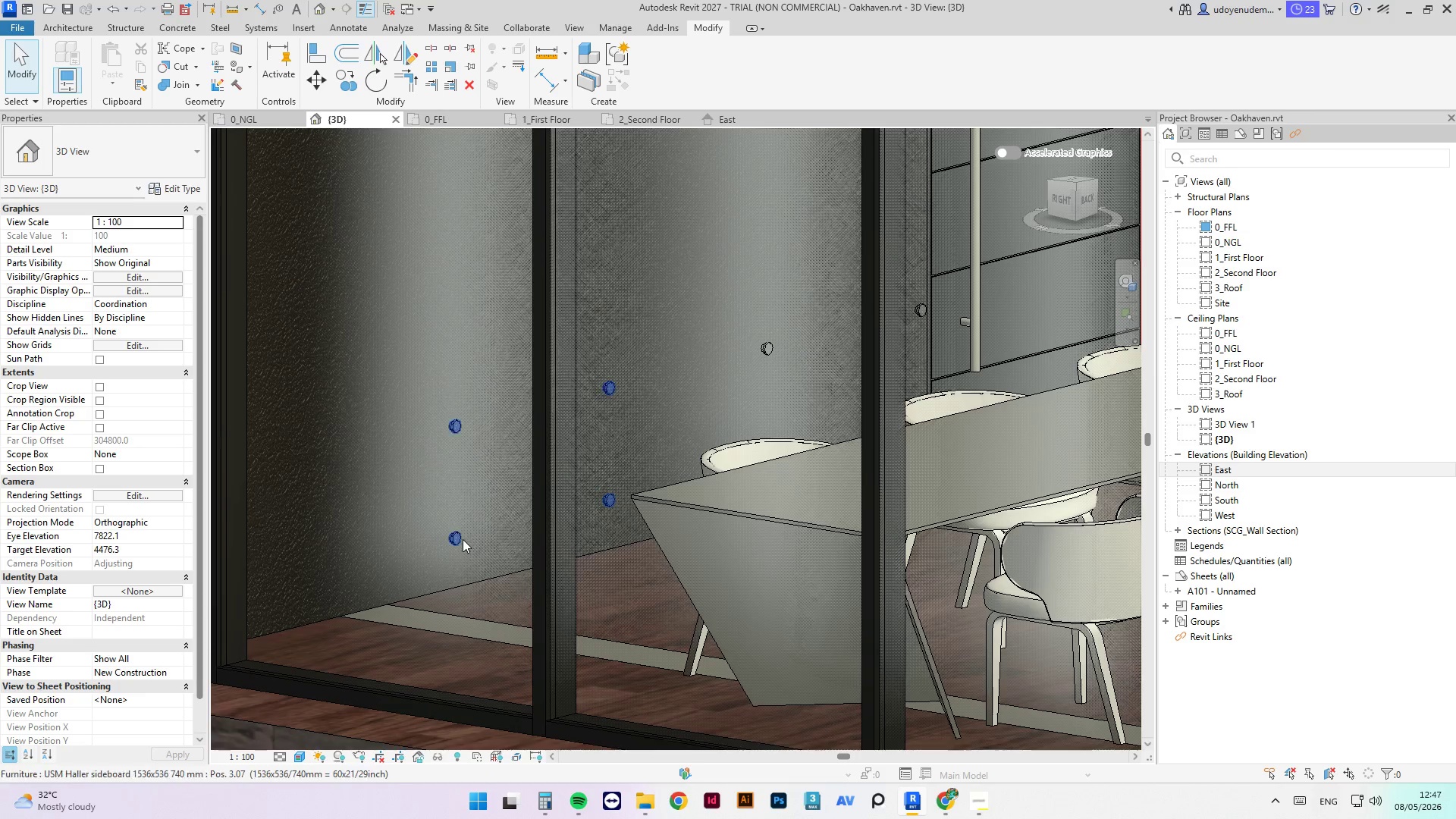 
left_click([457, 538])
 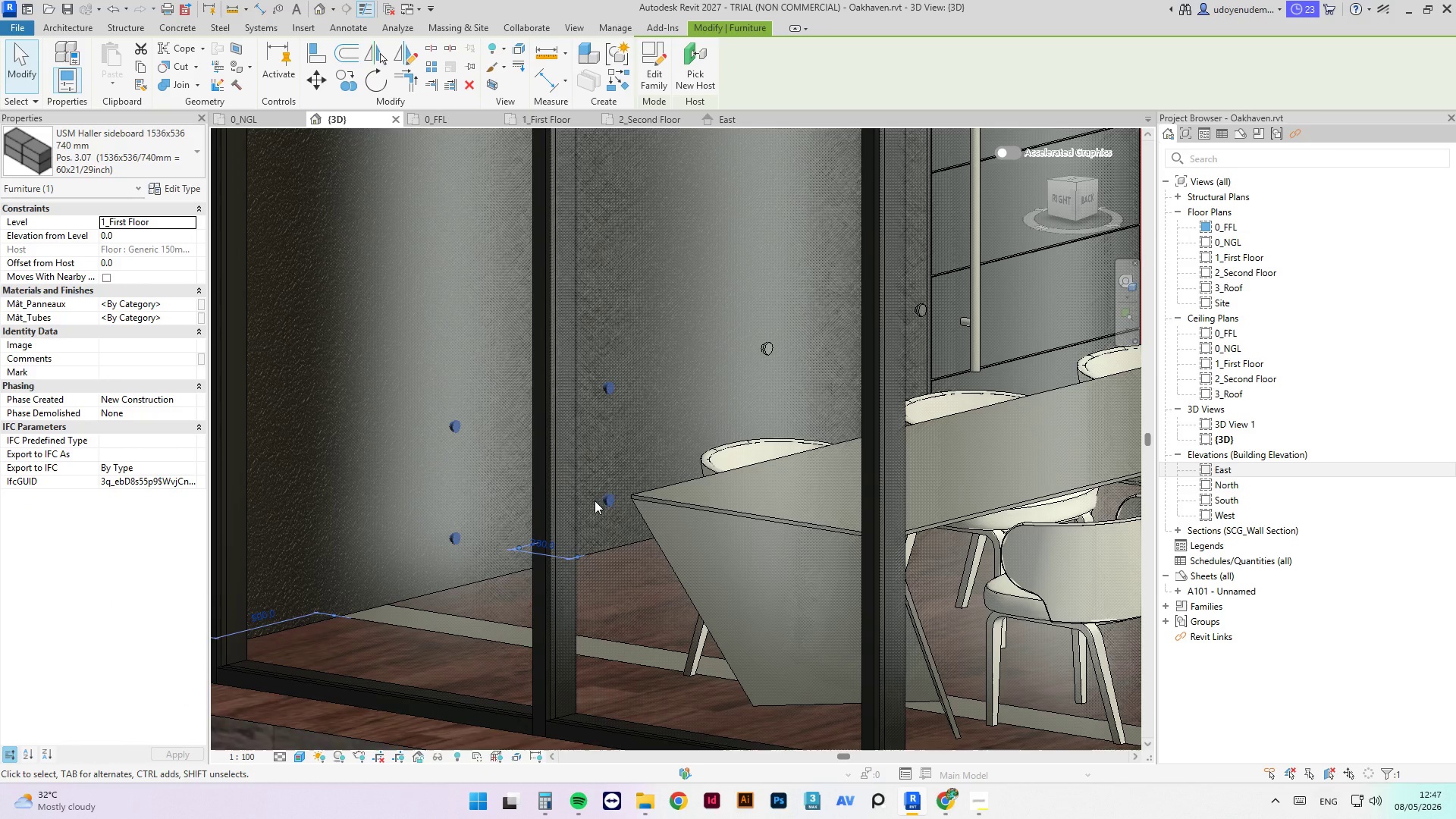 
scroll: coordinate [592, 466], scroll_direction: down, amount: 9.0
 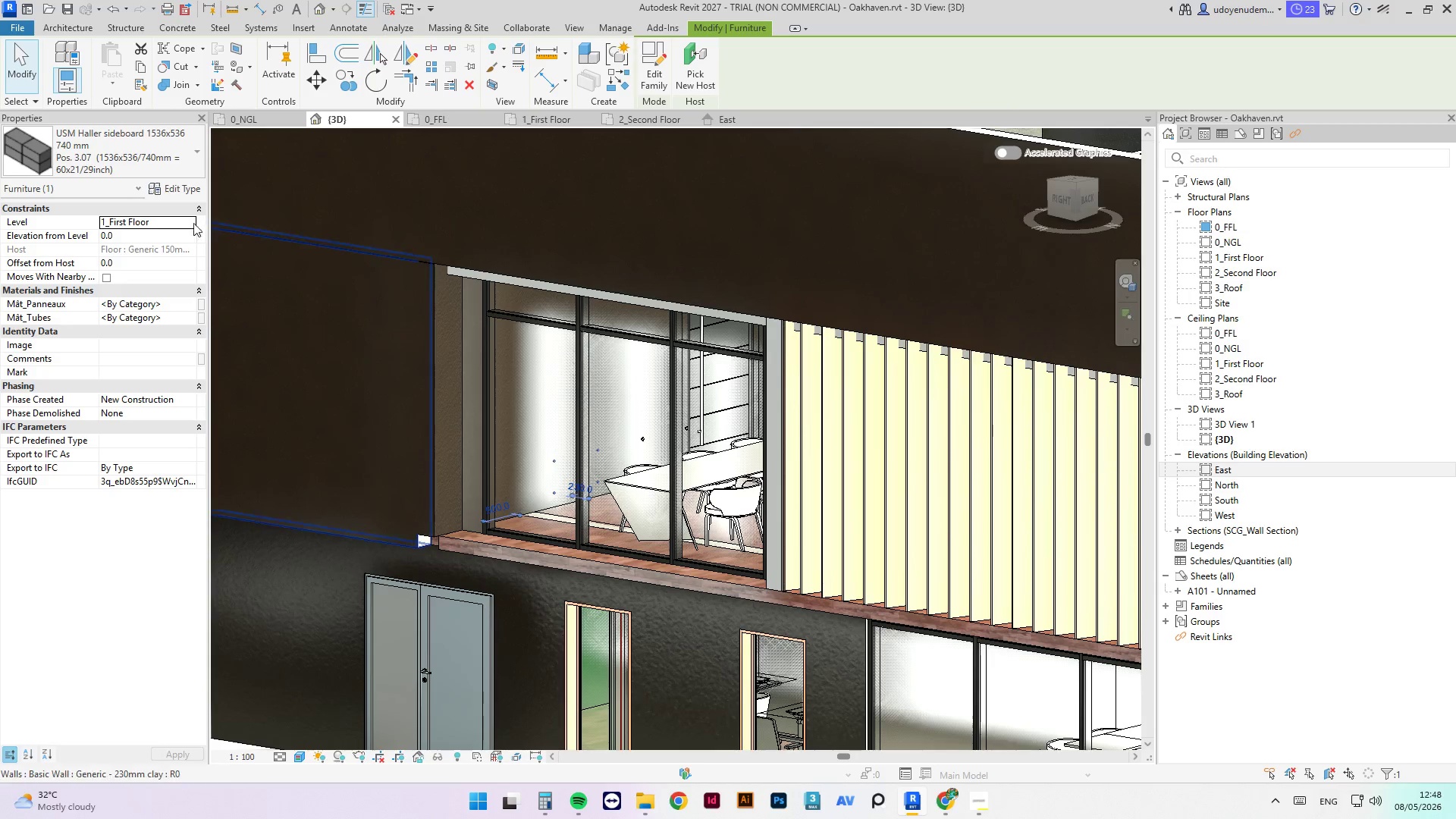 
left_click([167, 190])
 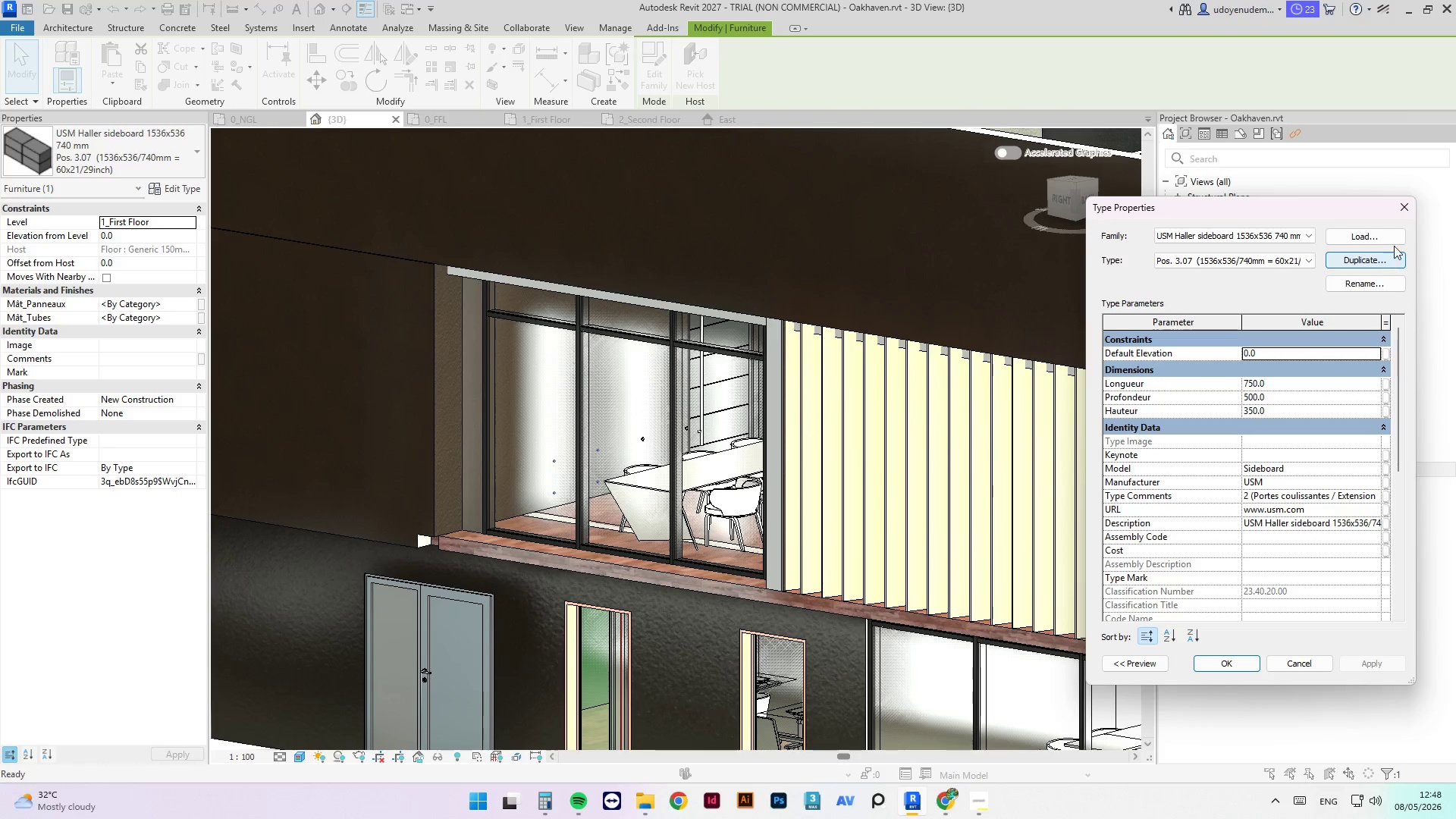 
left_click([1394, 217])
 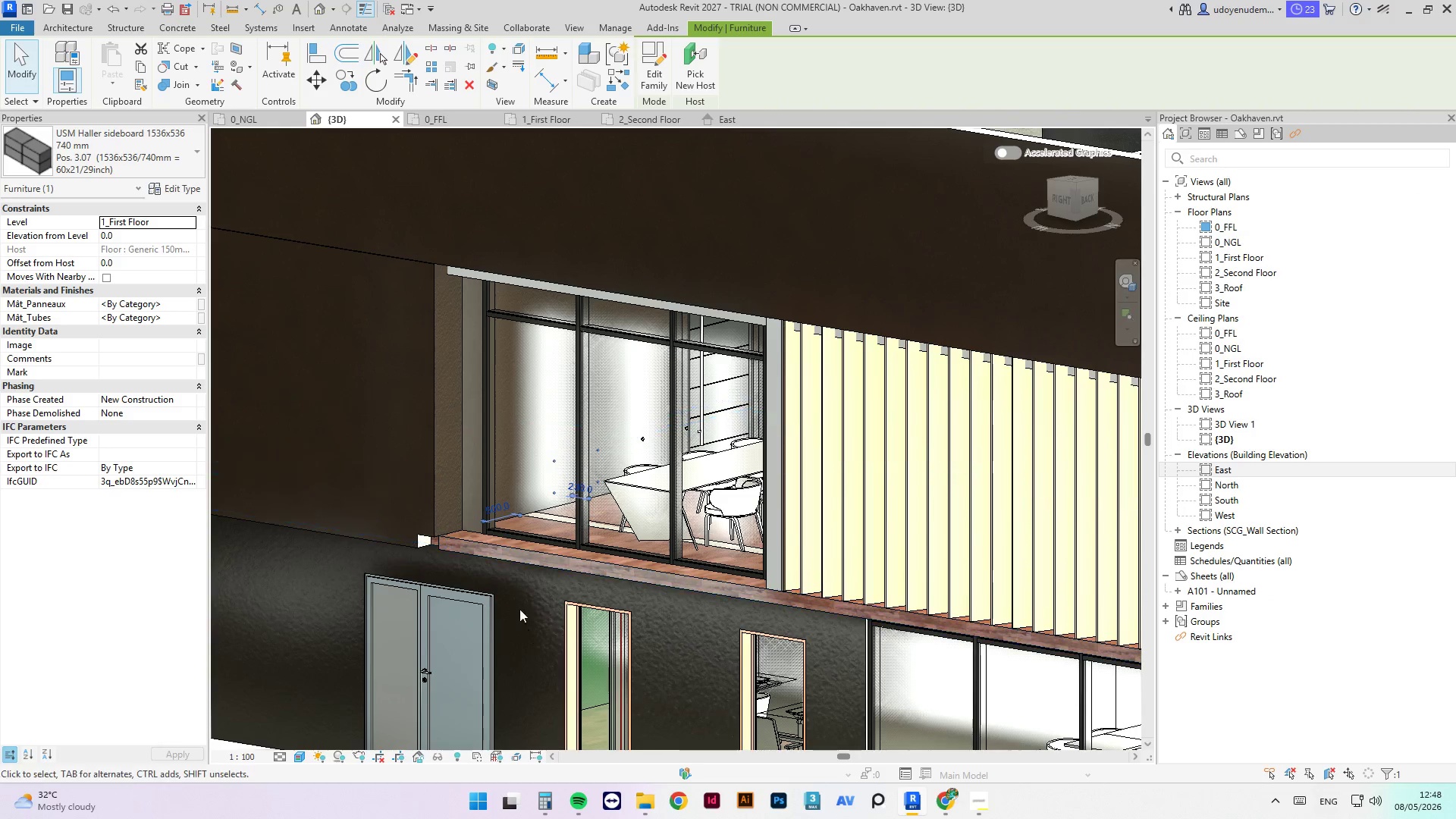 
scroll: coordinate [491, 566], scroll_direction: down, amount: 3.0
 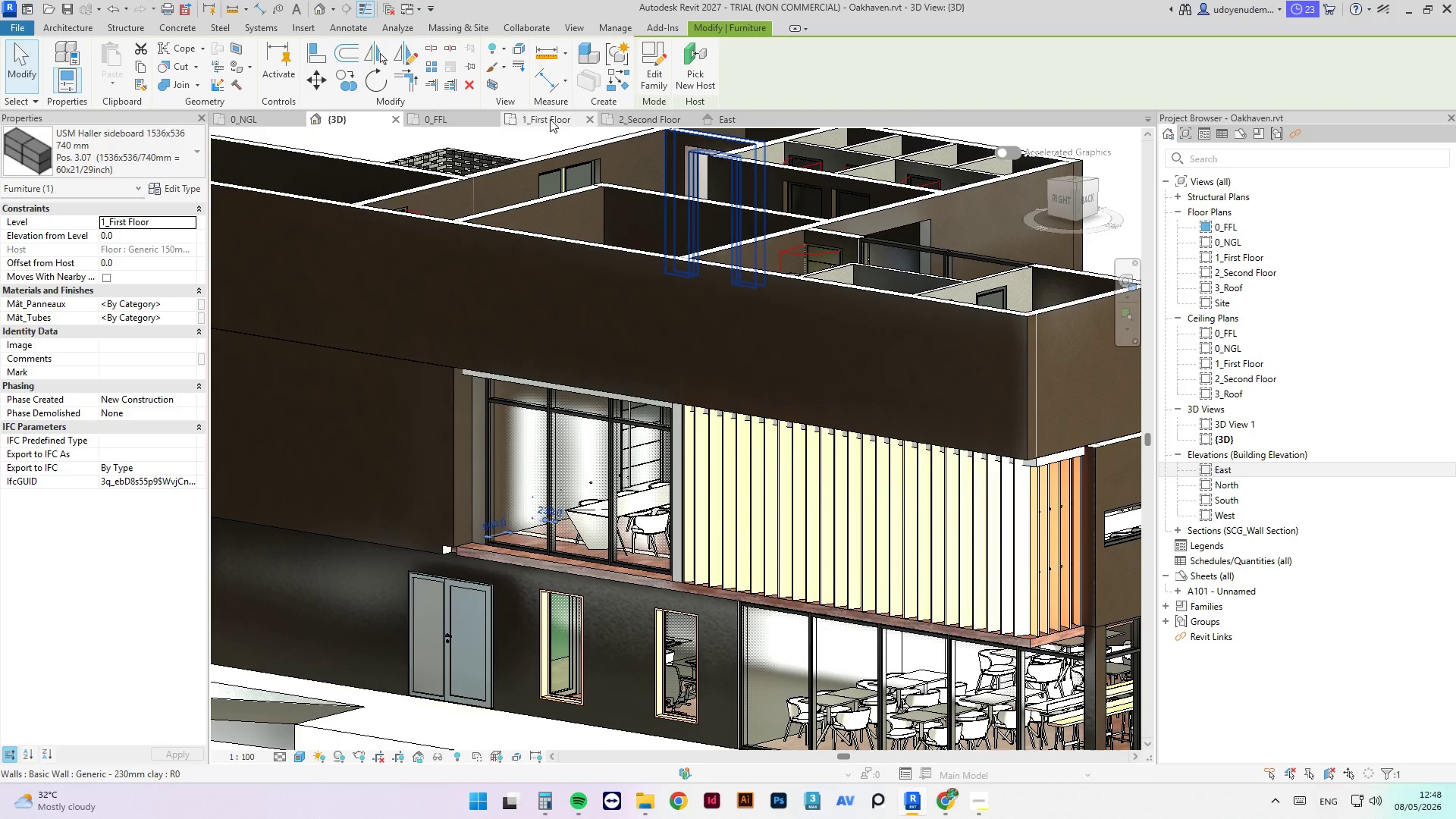 
left_click([535, 119])
 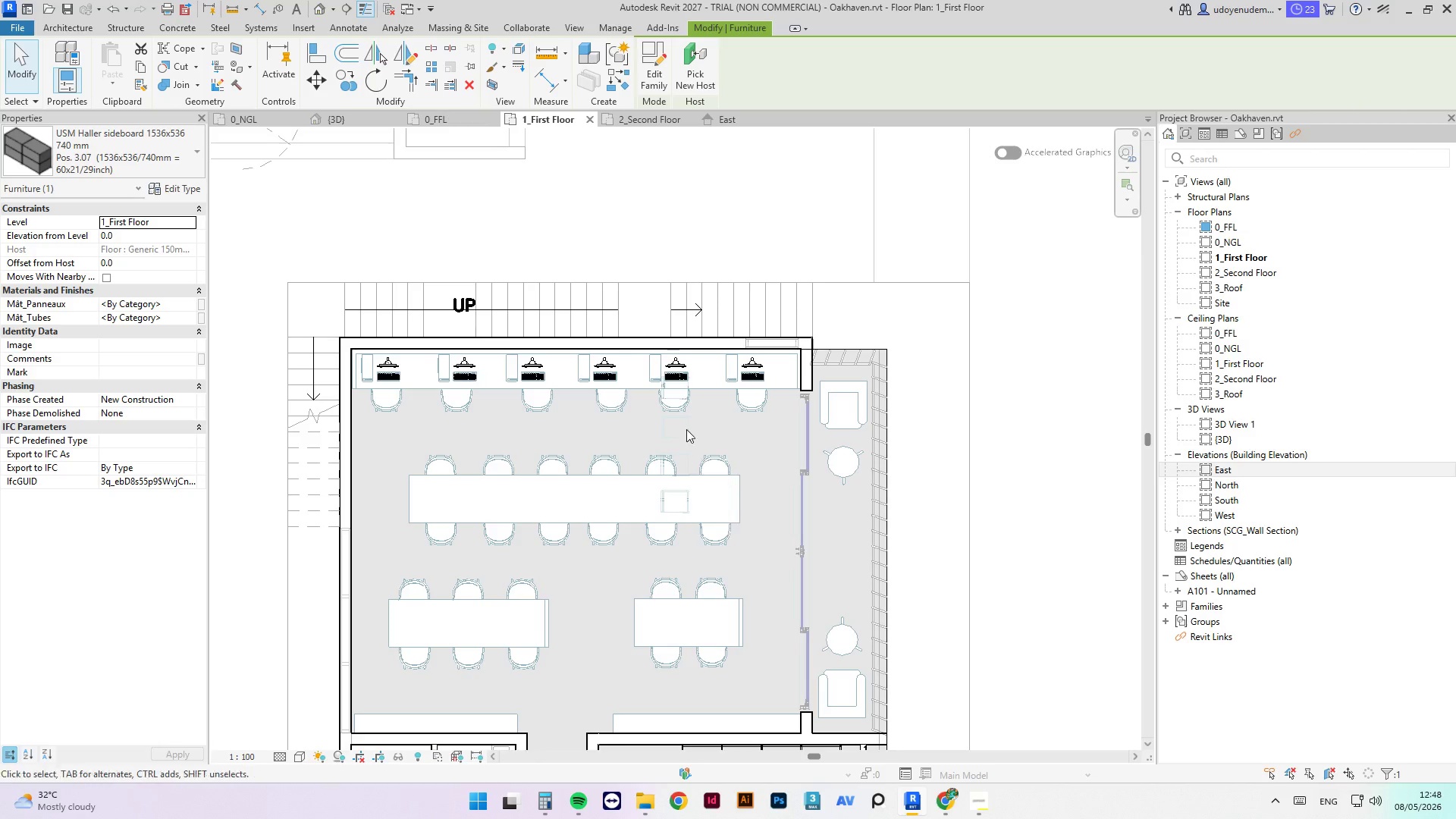 
scroll: coordinate [827, 532], scroll_direction: down, amount: 2.0
 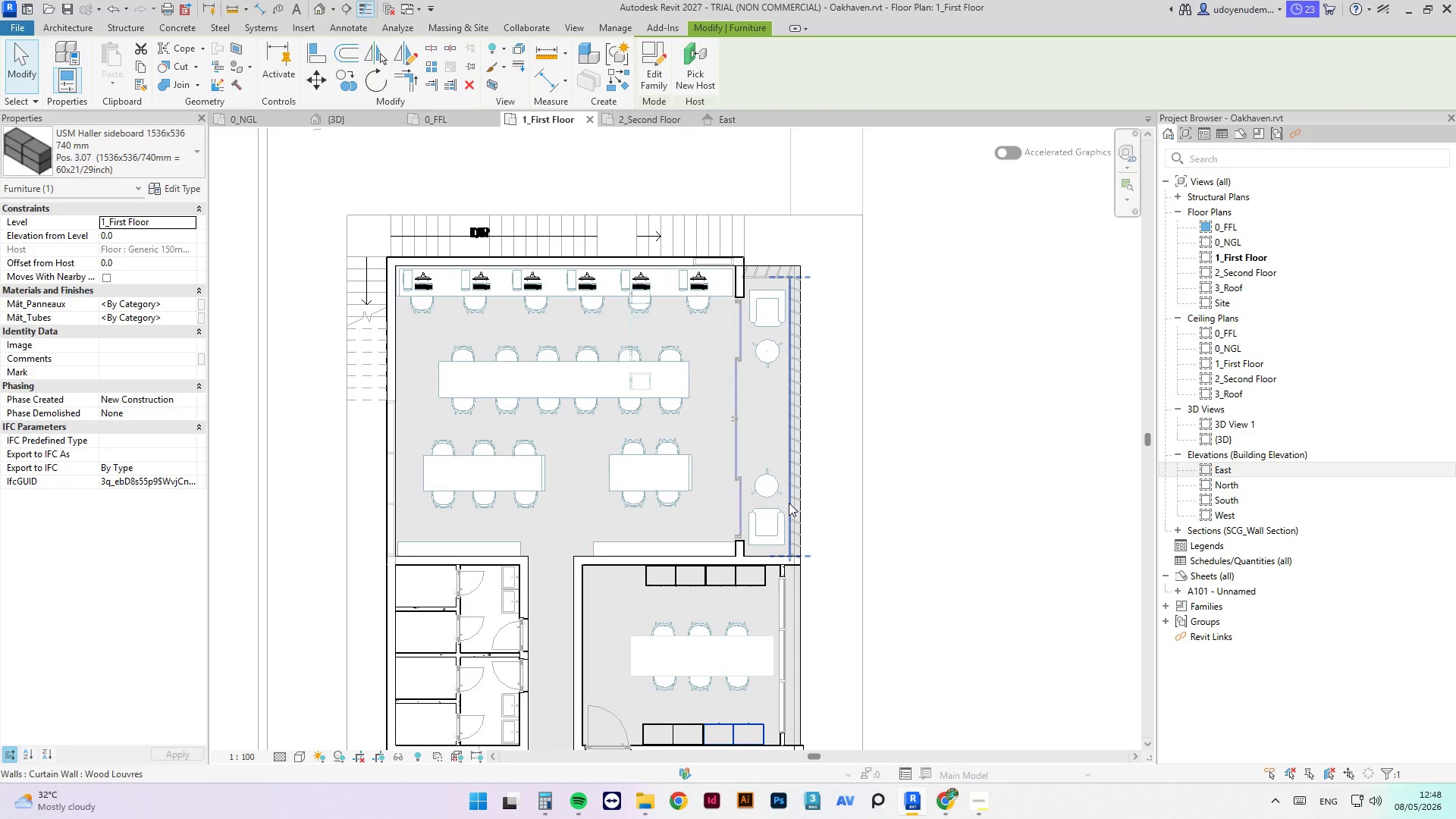 
left_click([789, 503])
 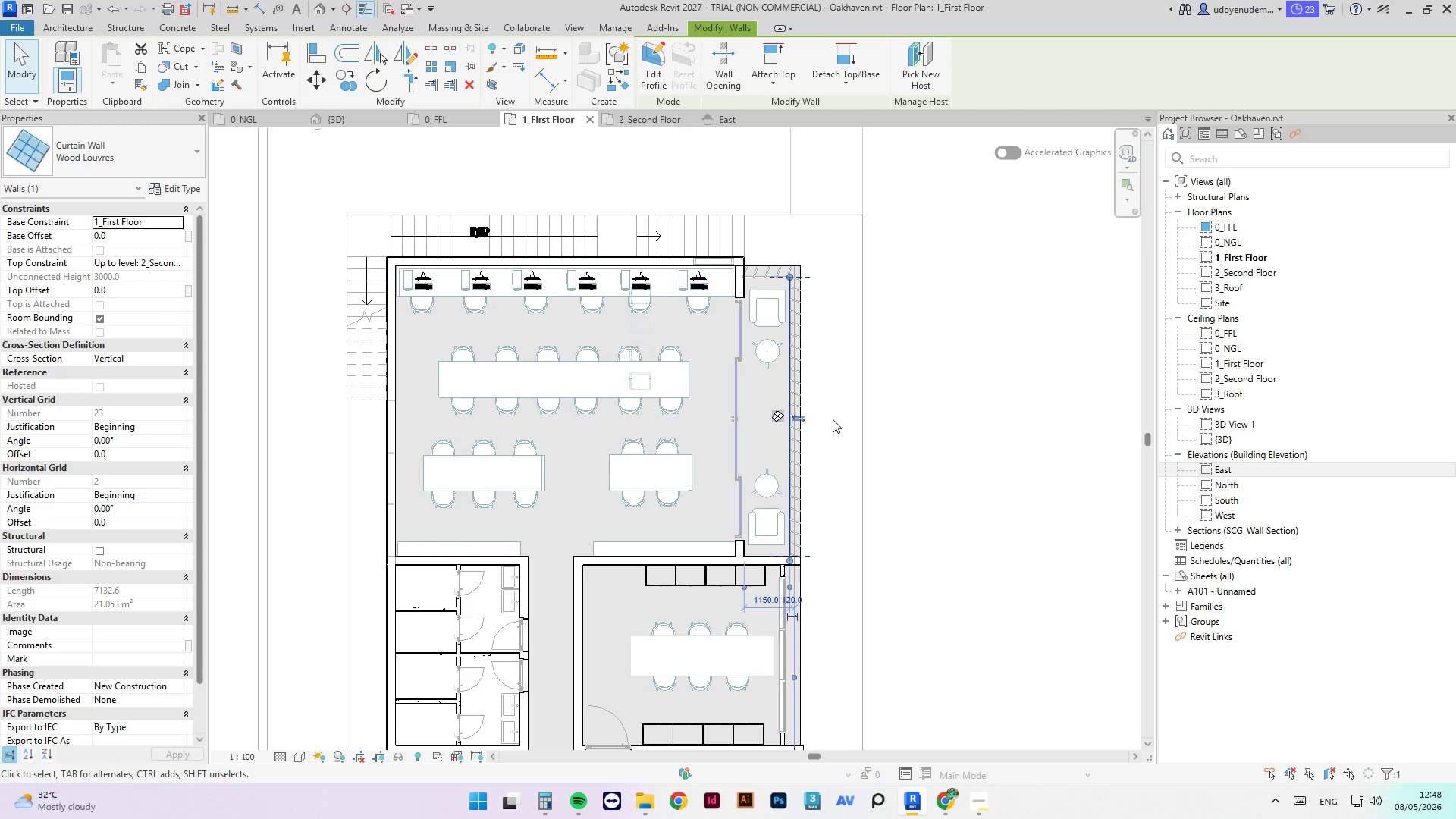 
scroll: coordinate [805, 601], scroll_direction: none, amount: 0.0
 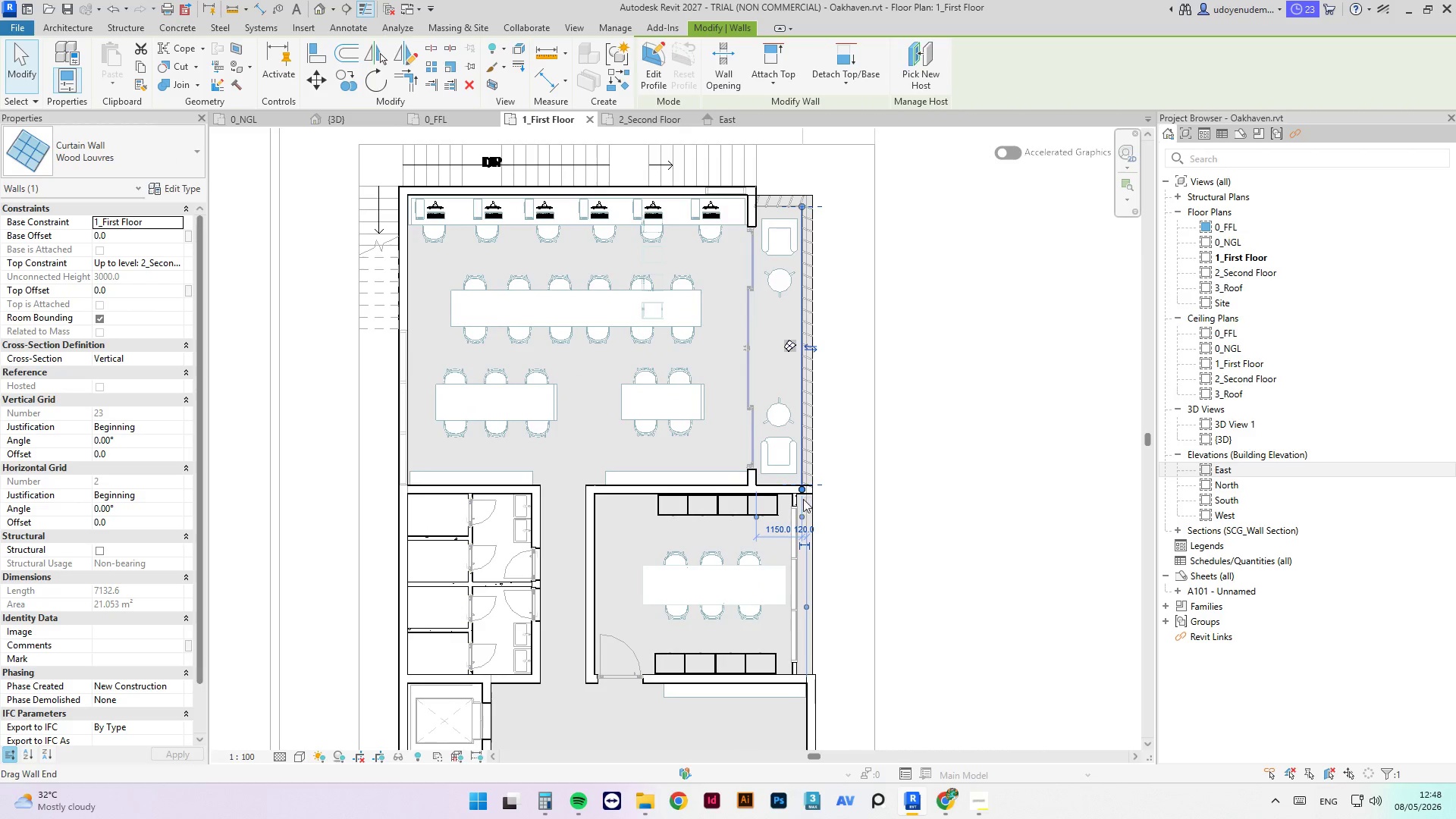 
key(C)
 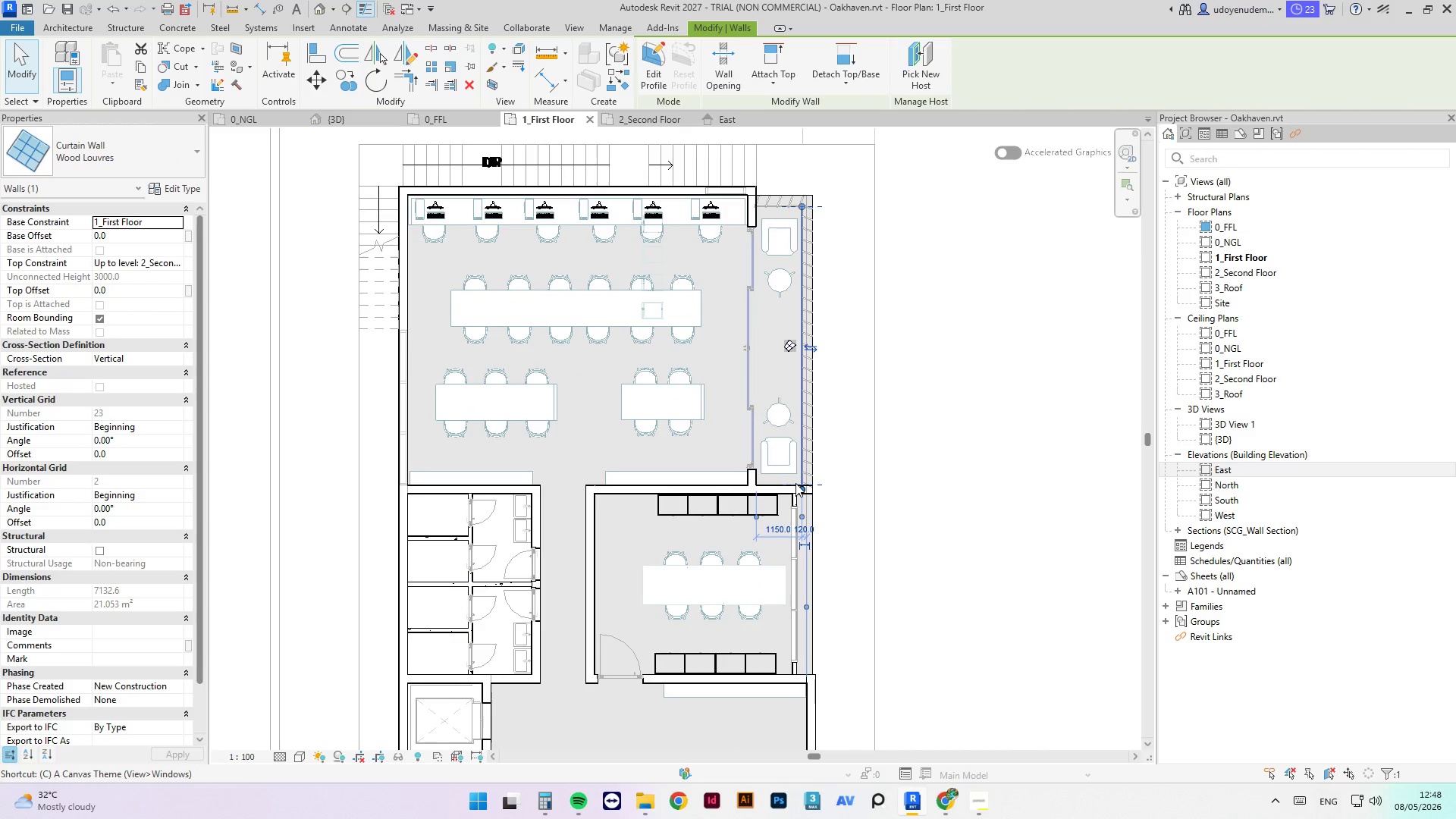 
scroll: coordinate [800, 492], scroll_direction: up, amount: 7.0
 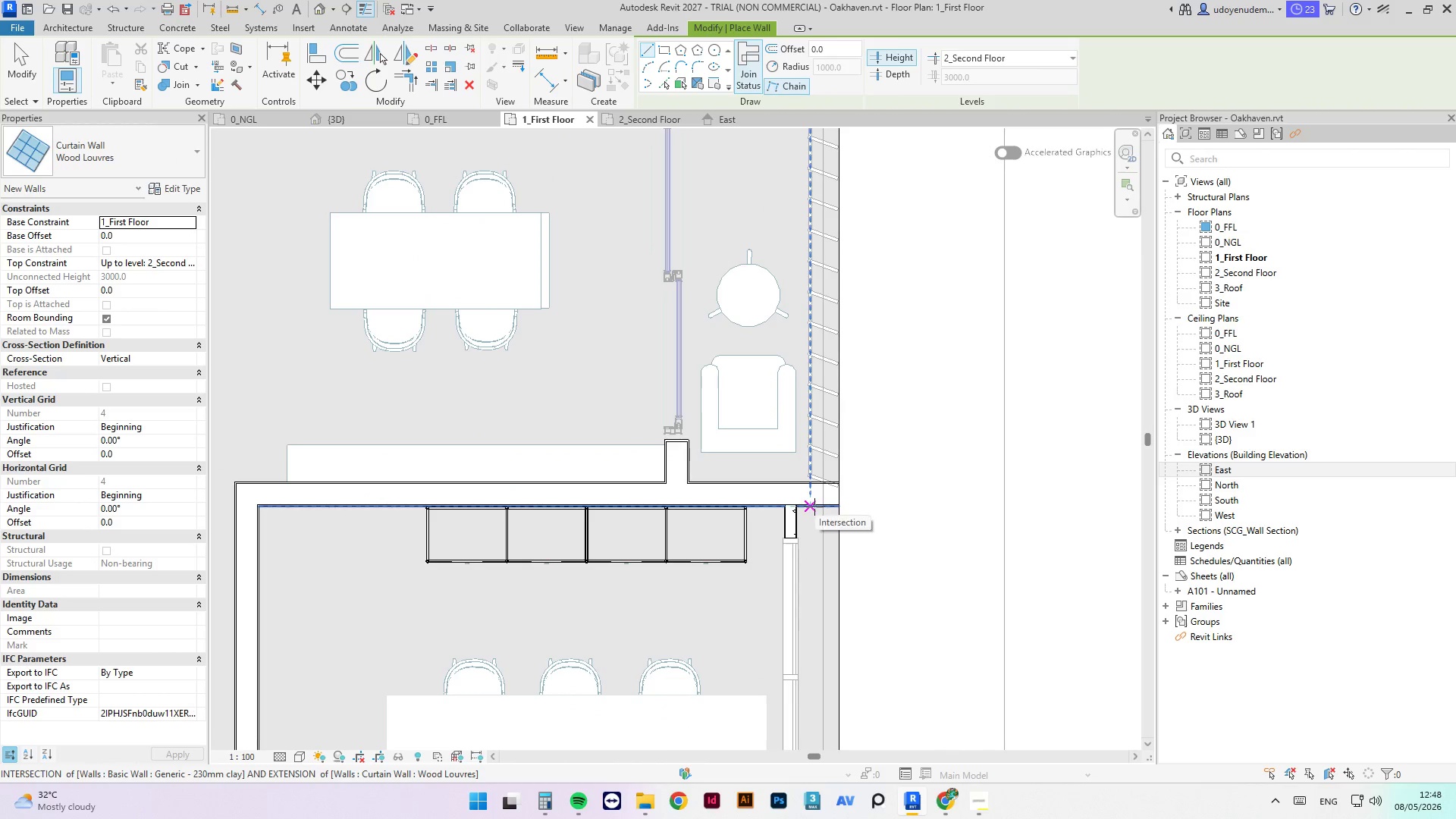 
left_click([814, 507])
 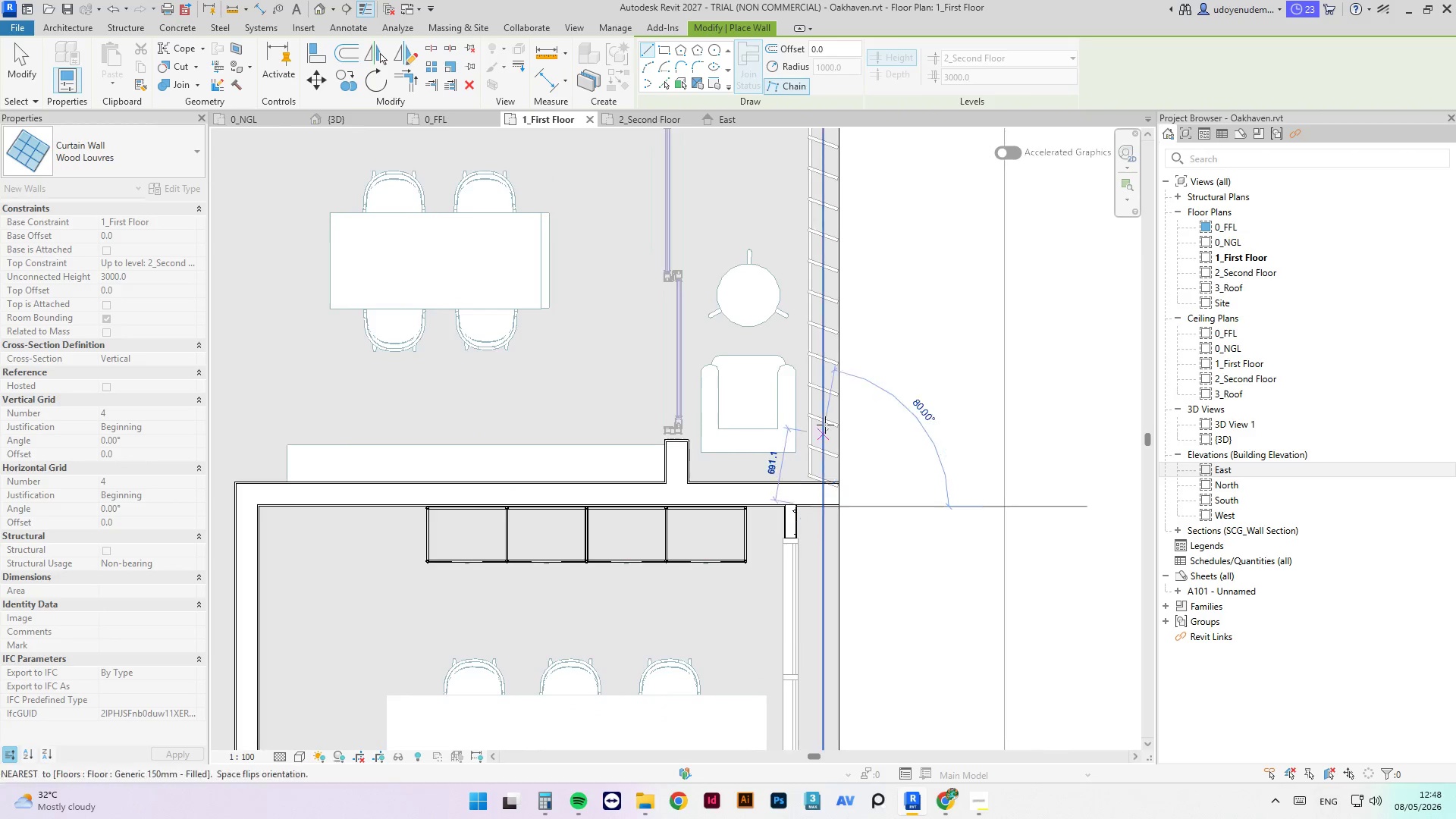 
scroll: coordinate [827, 668], scroll_direction: none, amount: 0.0
 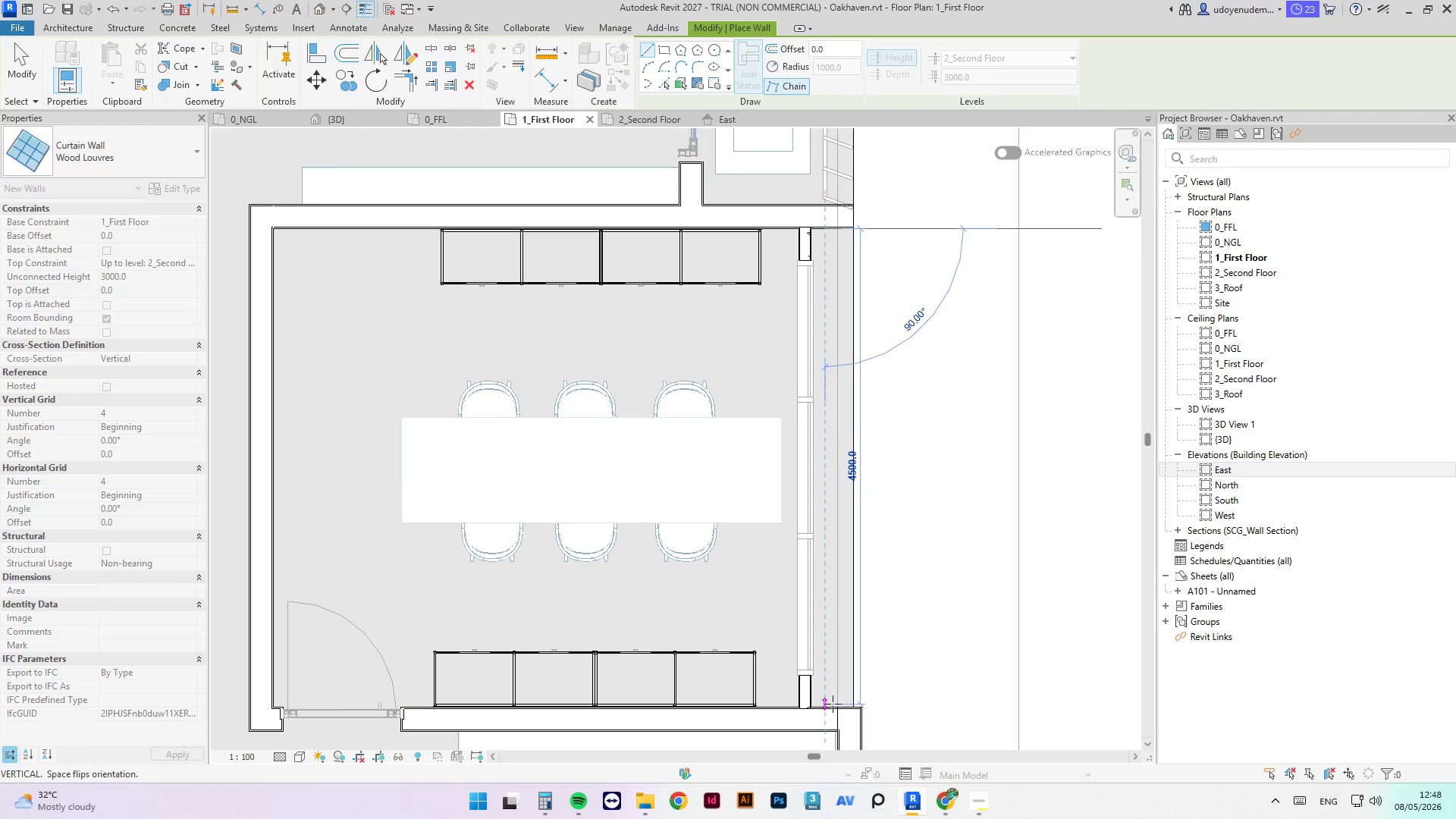 
left_click([827, 705])
 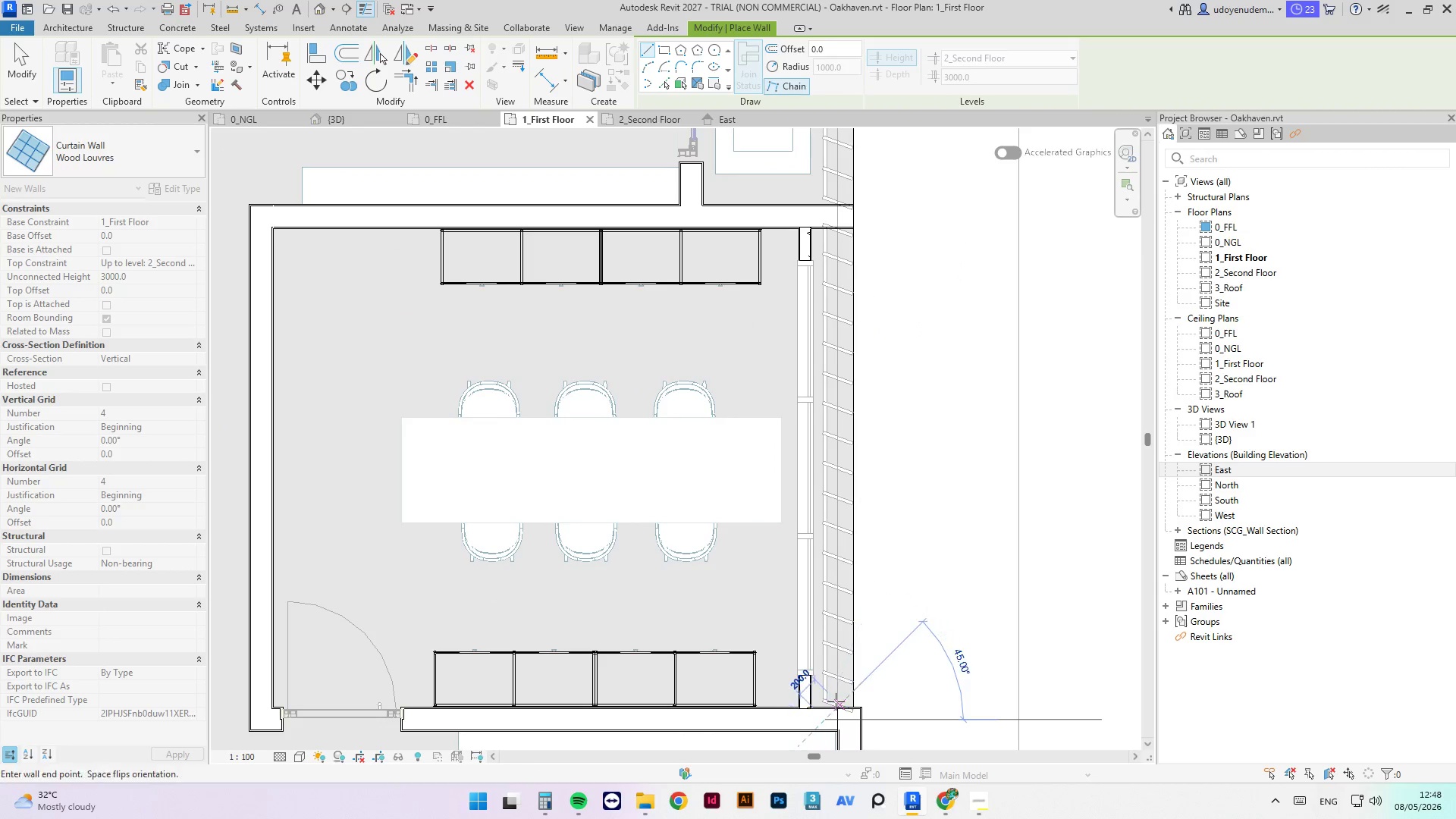 
key(Escape)
 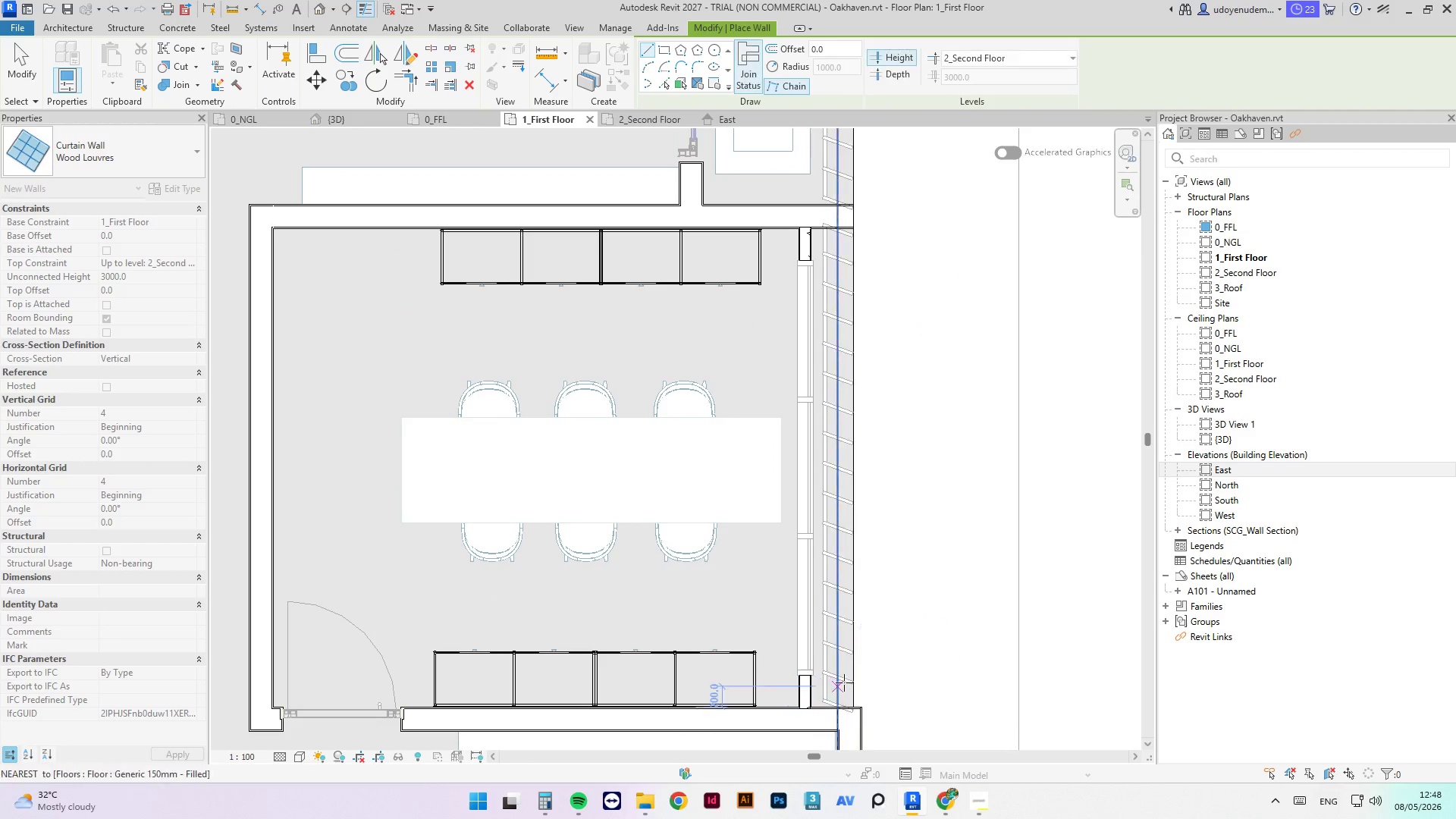 
key(Escape)
 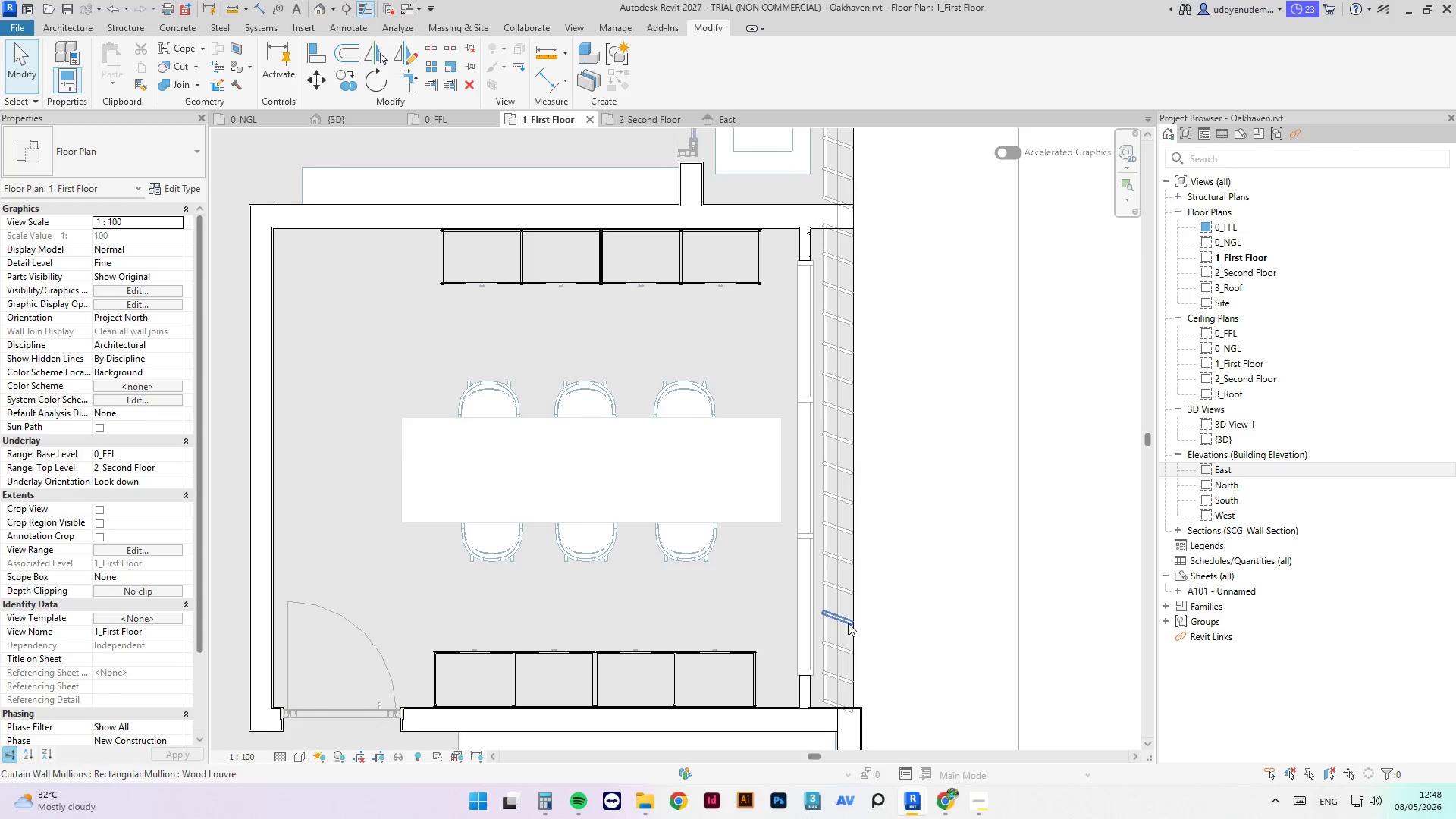 
key(Escape)
 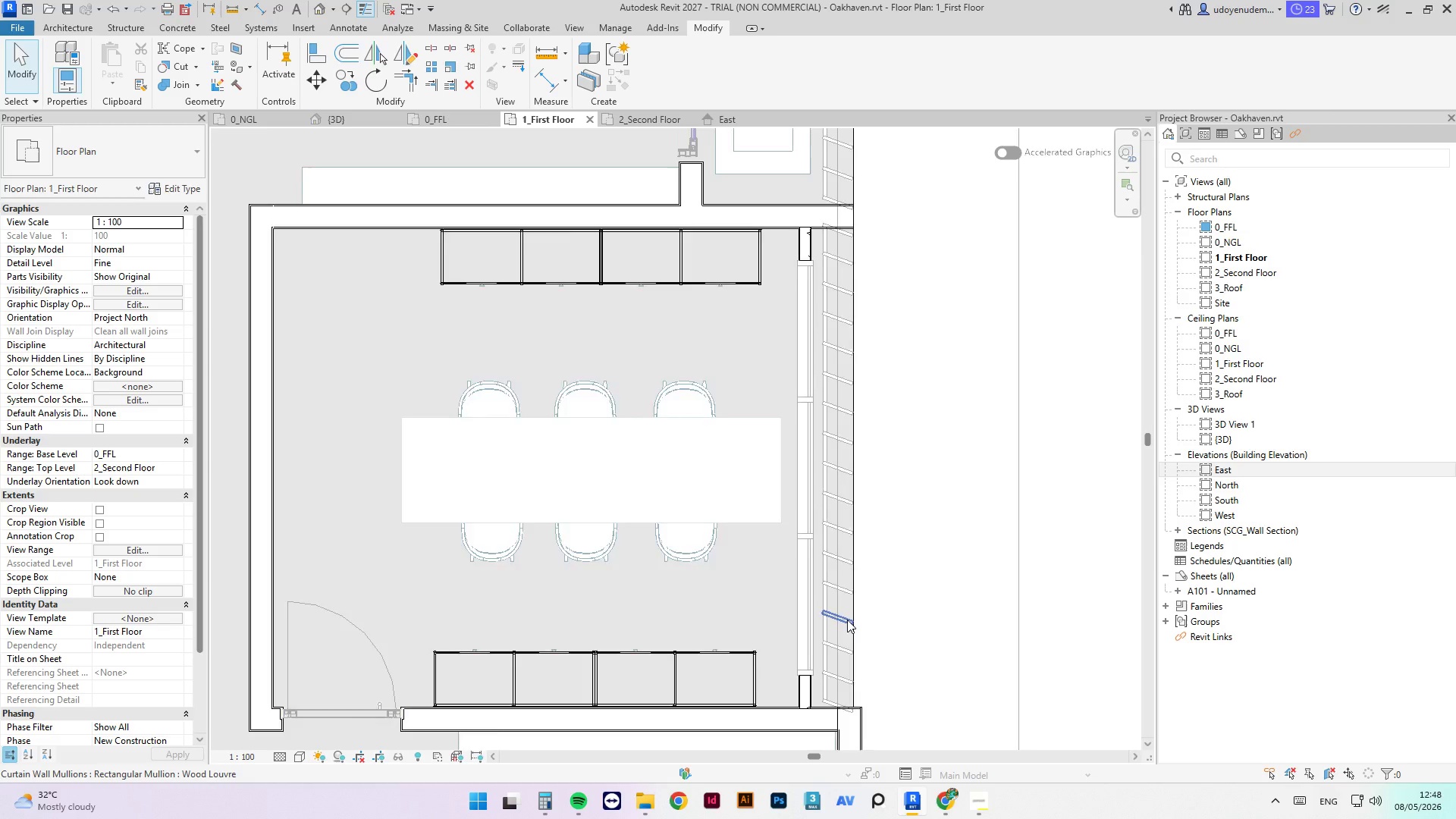 
scroll: coordinate [899, 687], scroll_direction: down, amount: 8.0
 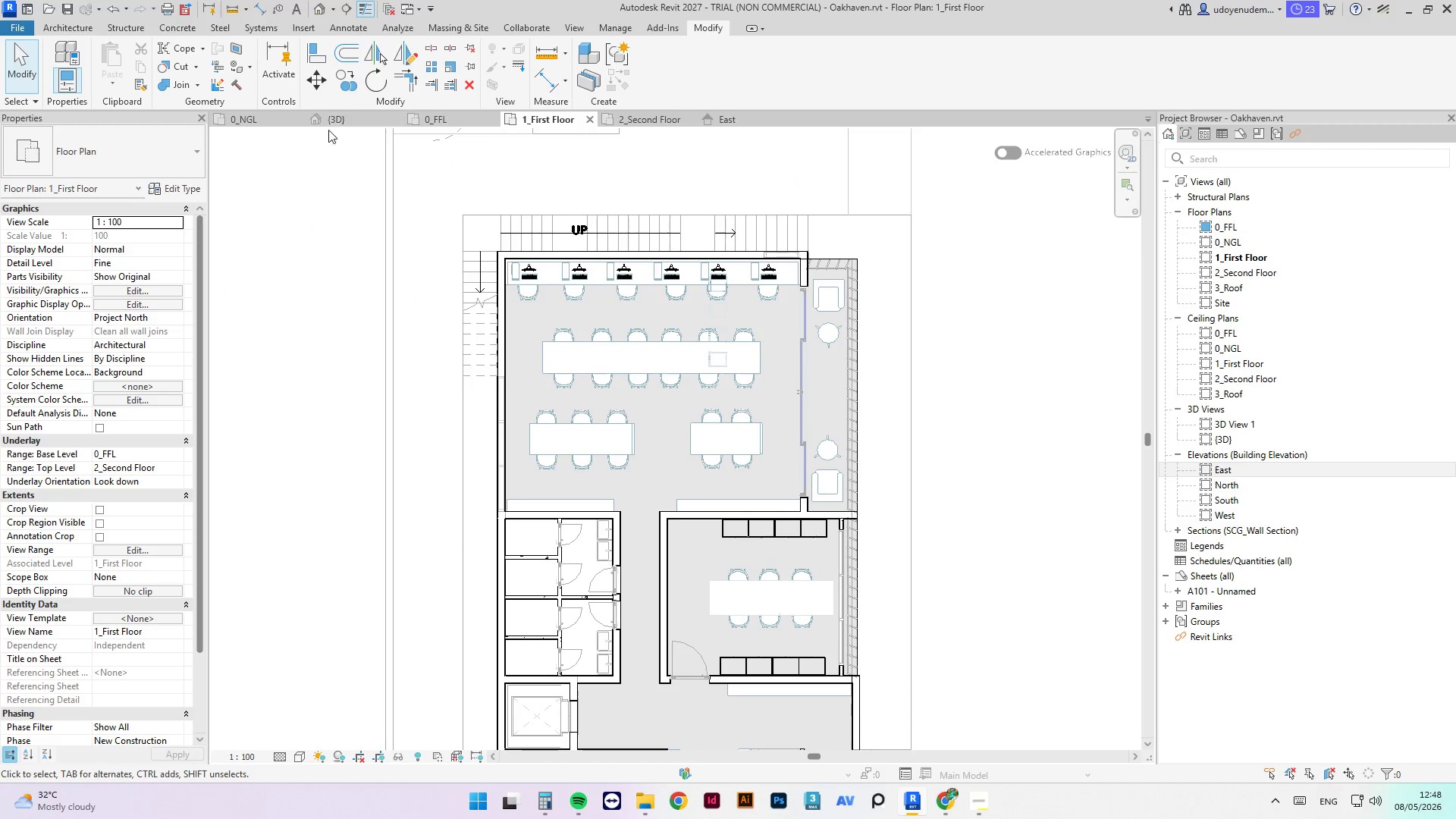 
left_click([340, 119])
 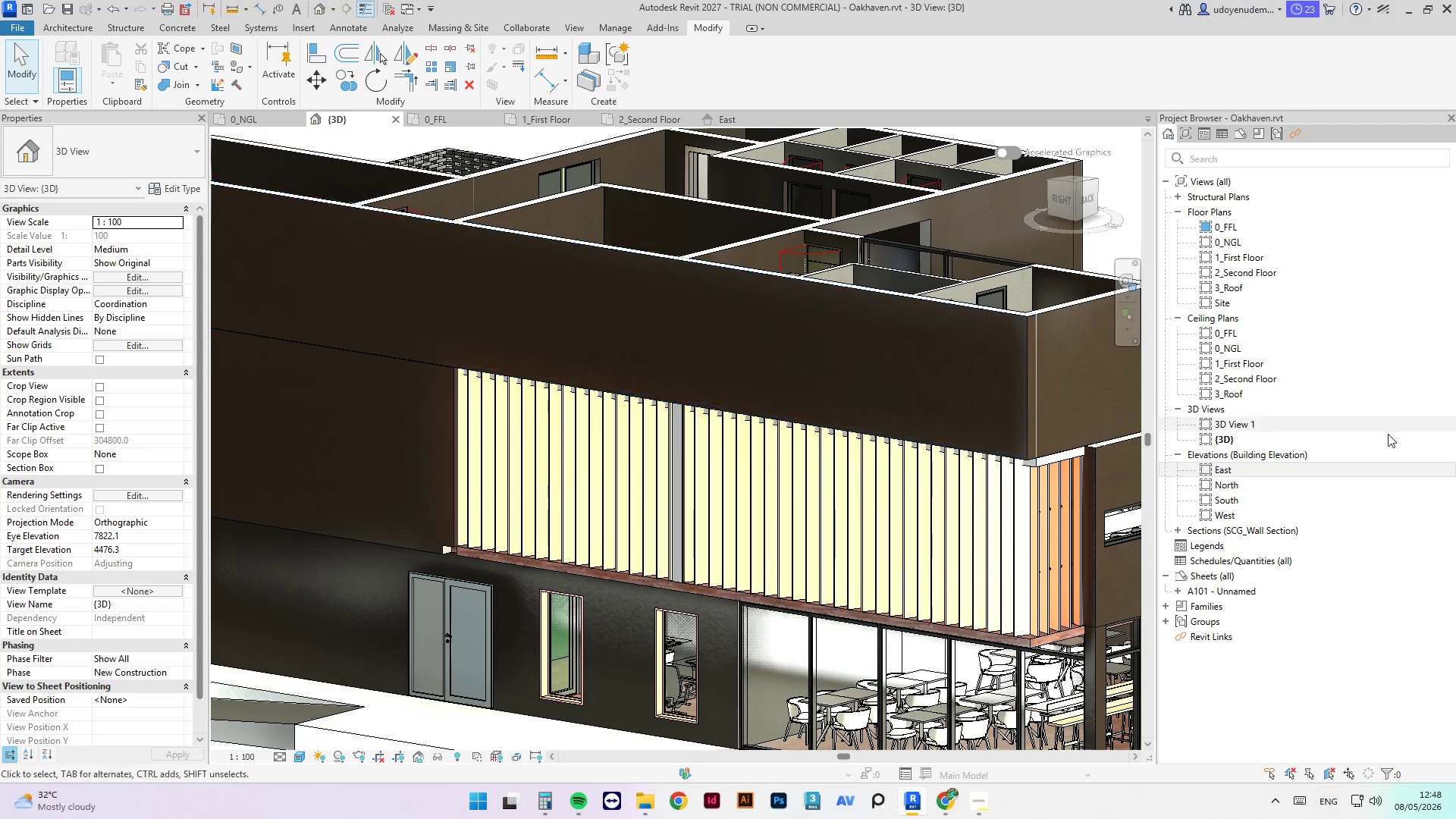 
hold_key(key=ShiftLeft, duration=4.78)
 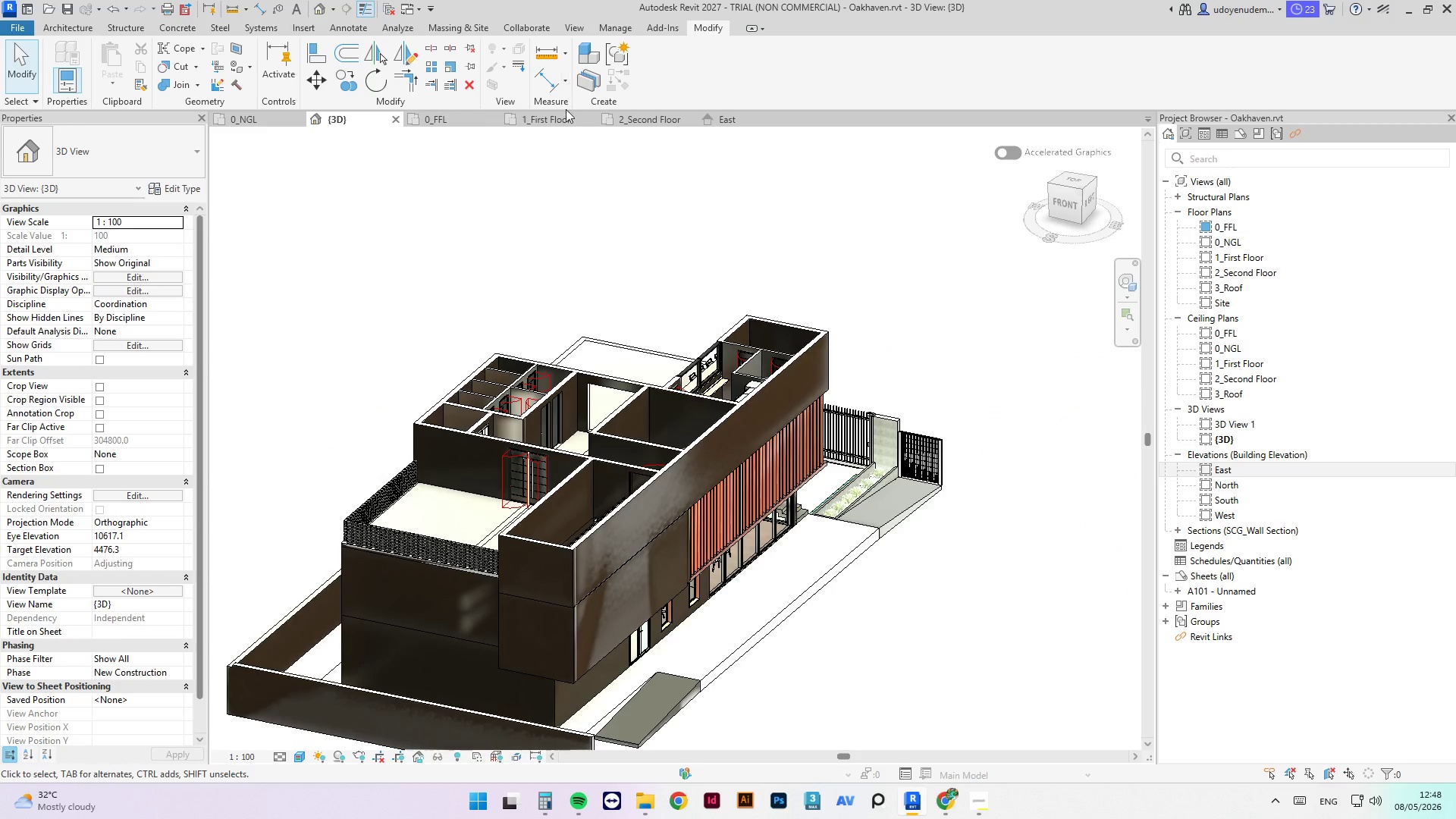 
scroll: coordinate [664, 507], scroll_direction: down, amount: 6.0
 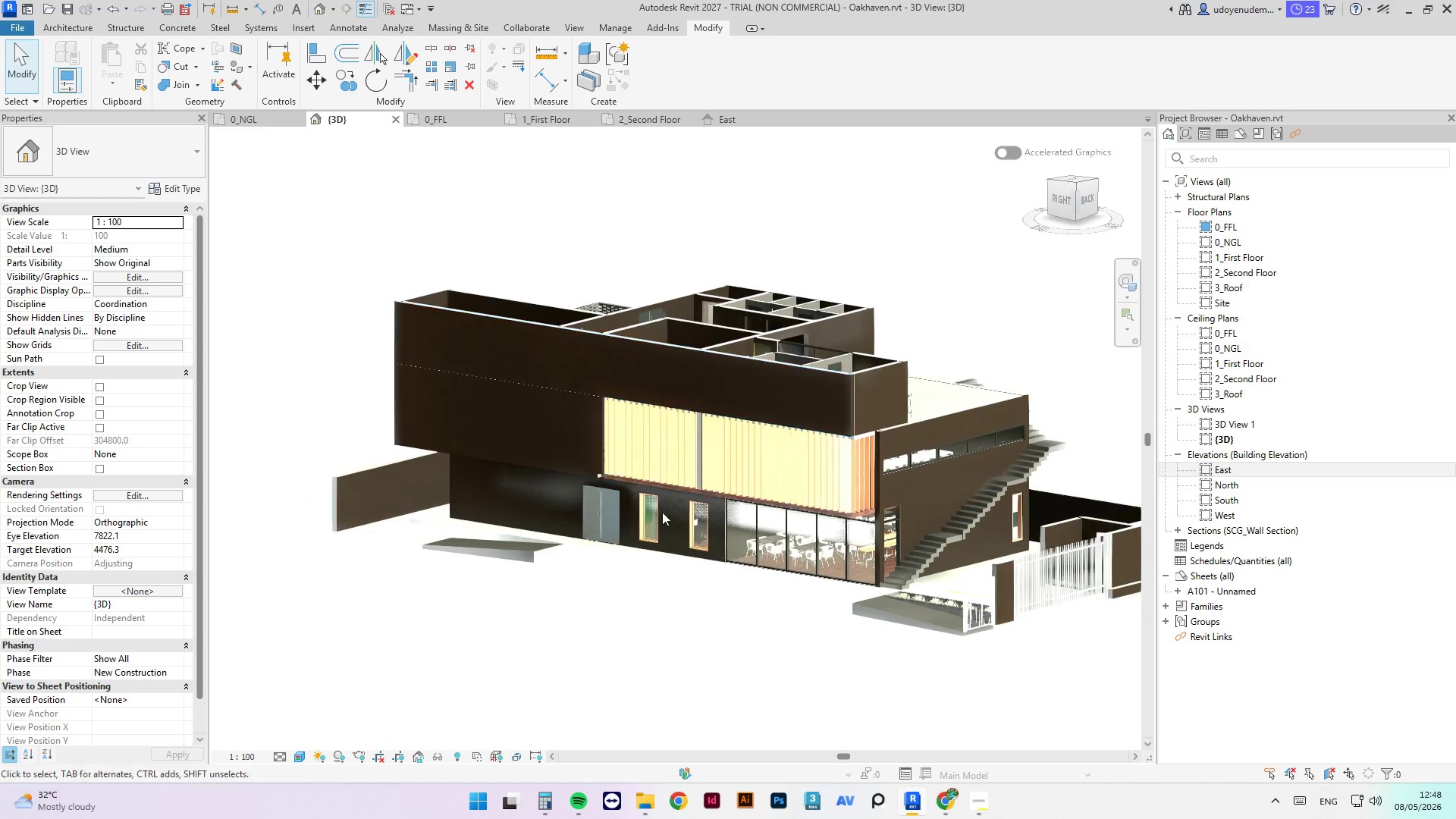 
left_click([572, 120])
 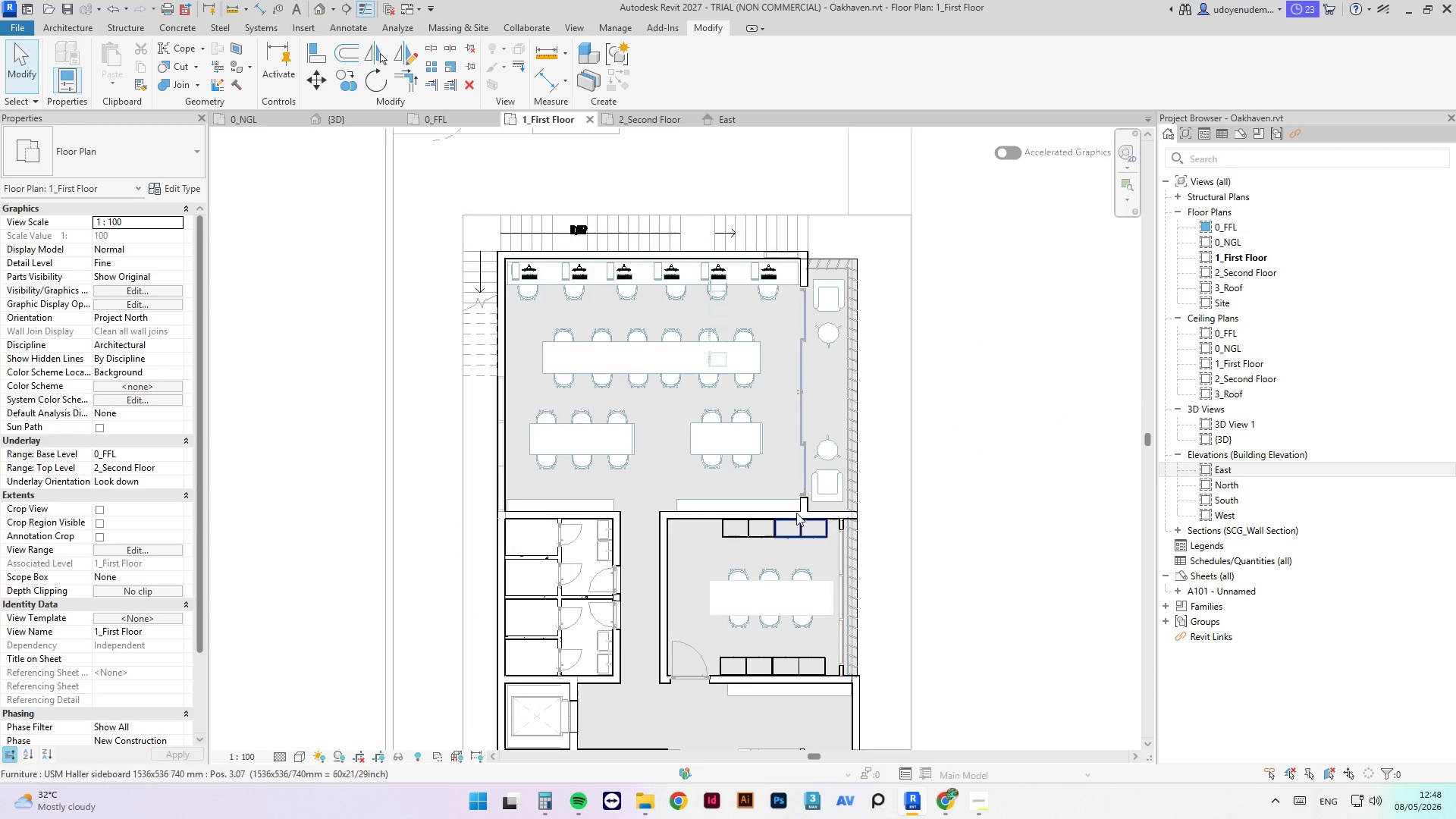 
scroll: coordinate [708, 502], scroll_direction: up, amount: 4.0
 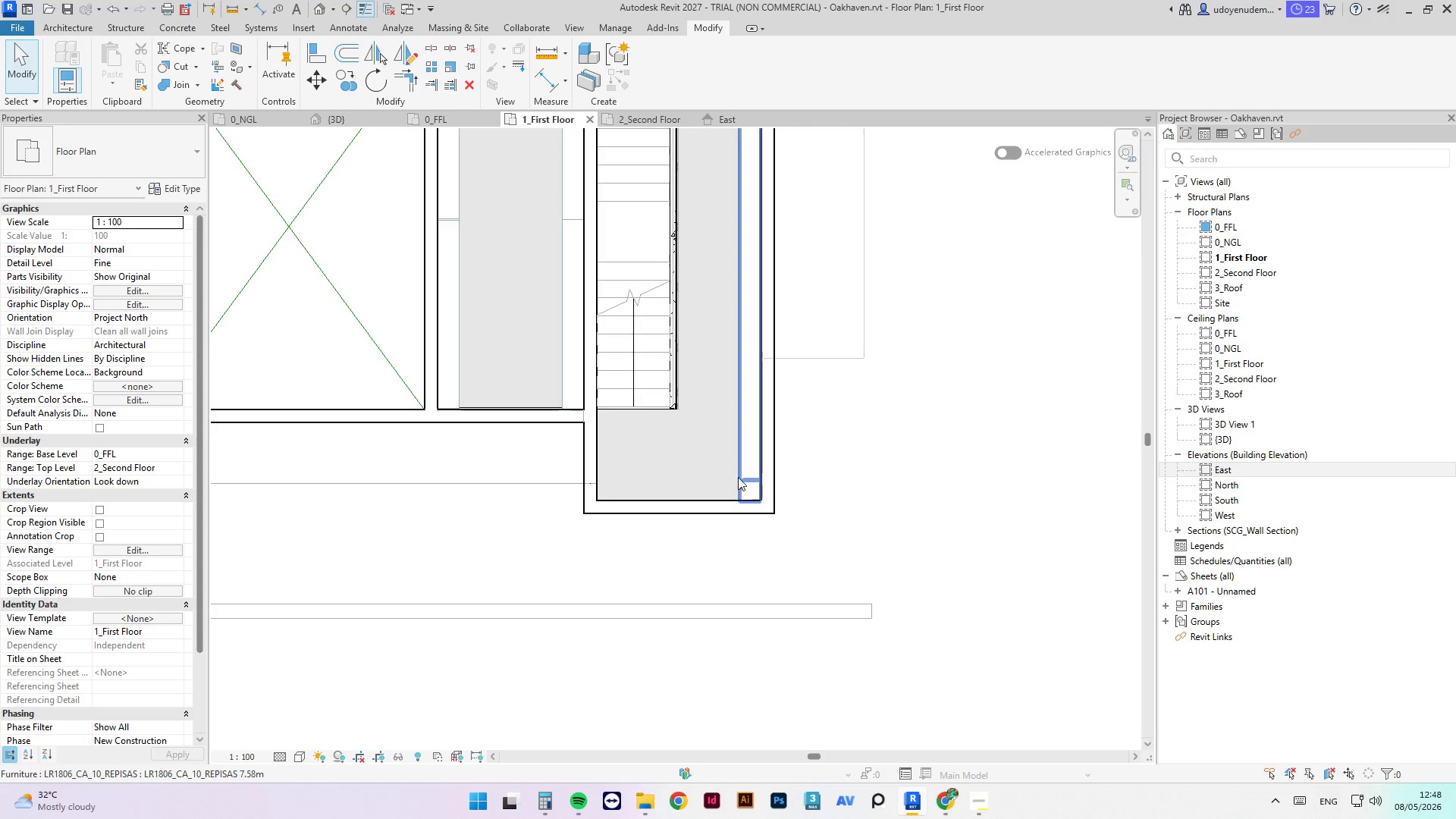 
scroll: coordinate [711, 616], scroll_direction: down, amount: 4.0
 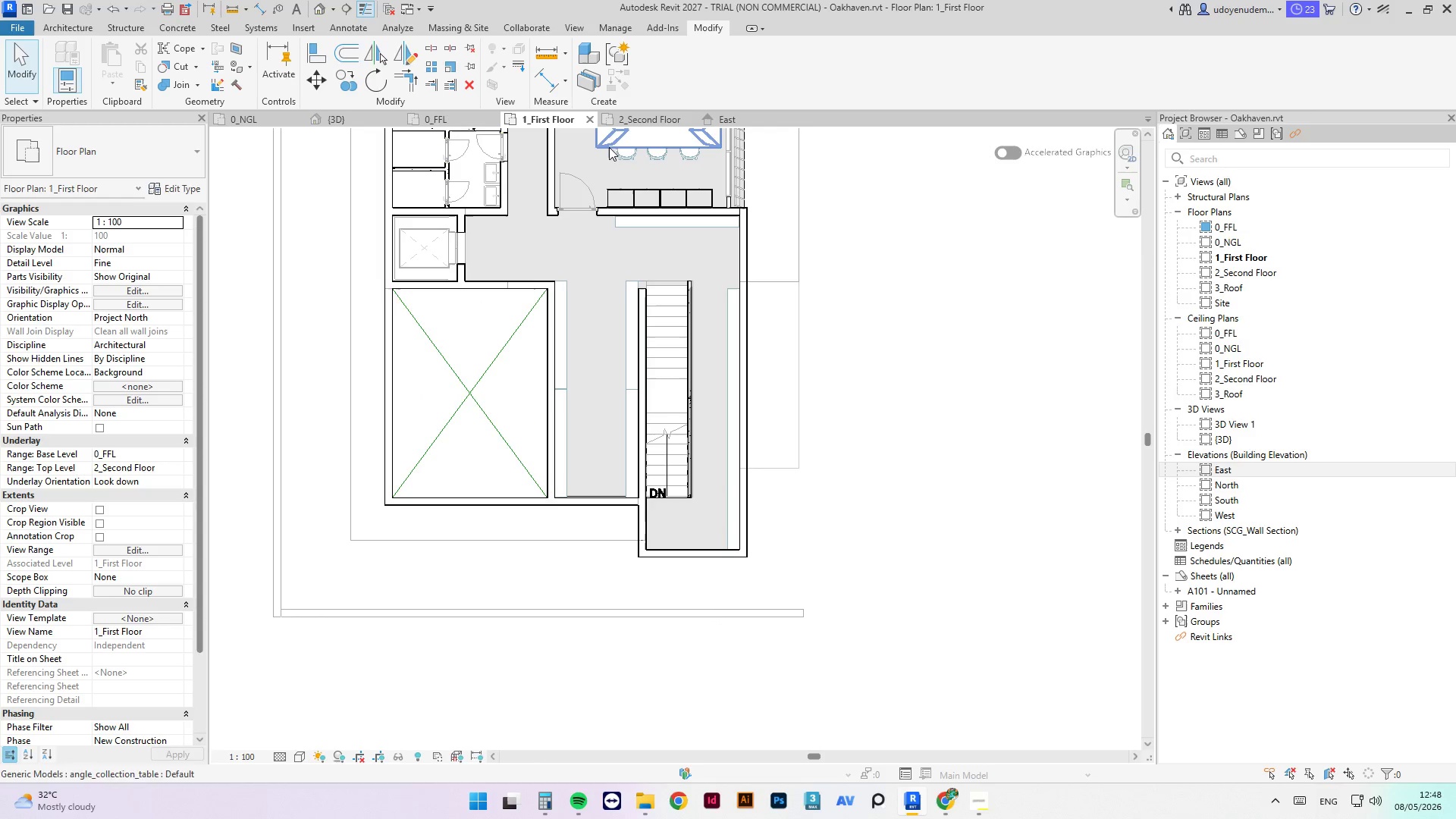 
left_click([629, 119])
 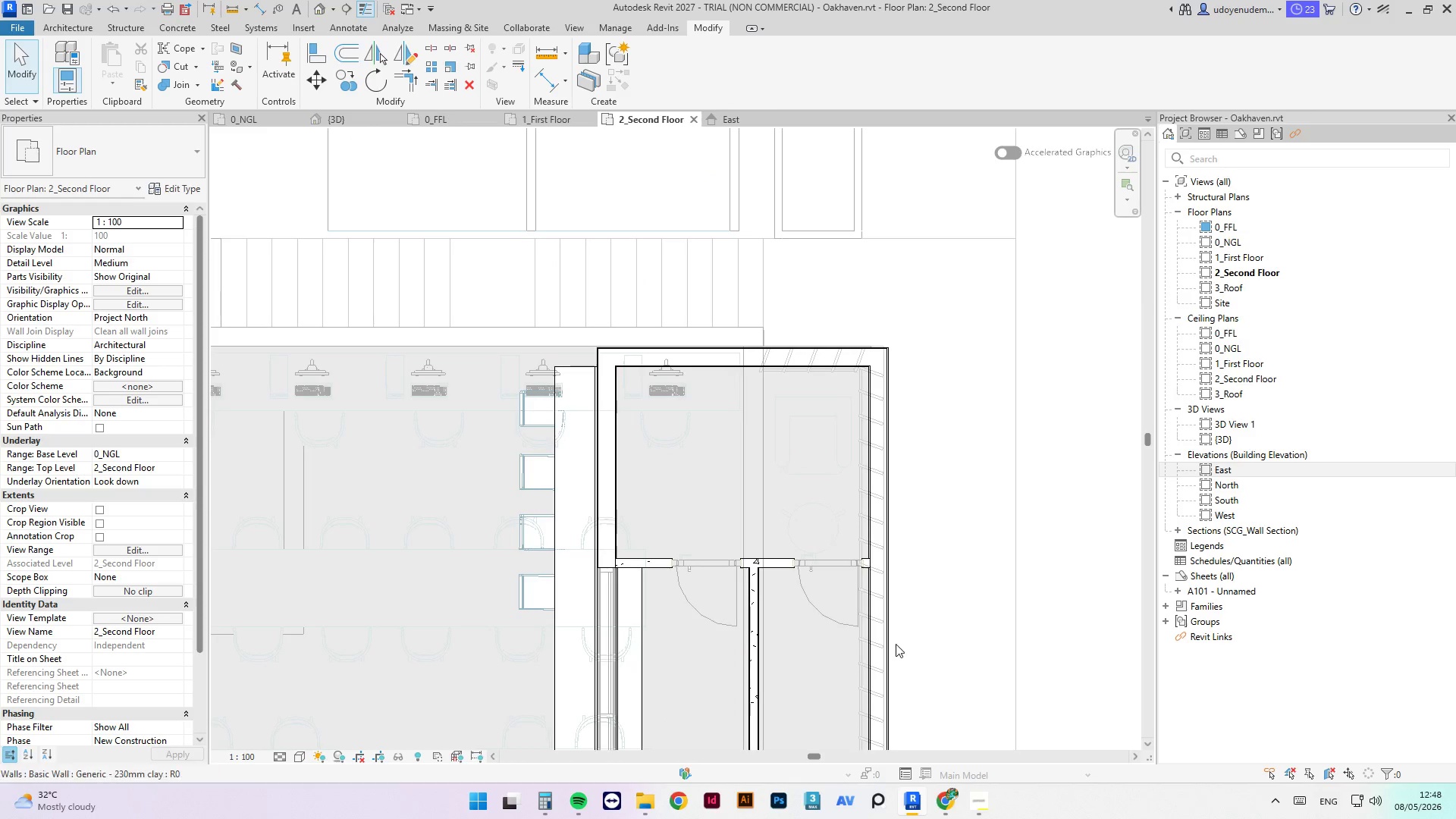 
scroll: coordinate [769, 684], scroll_direction: down, amount: 6.0
 